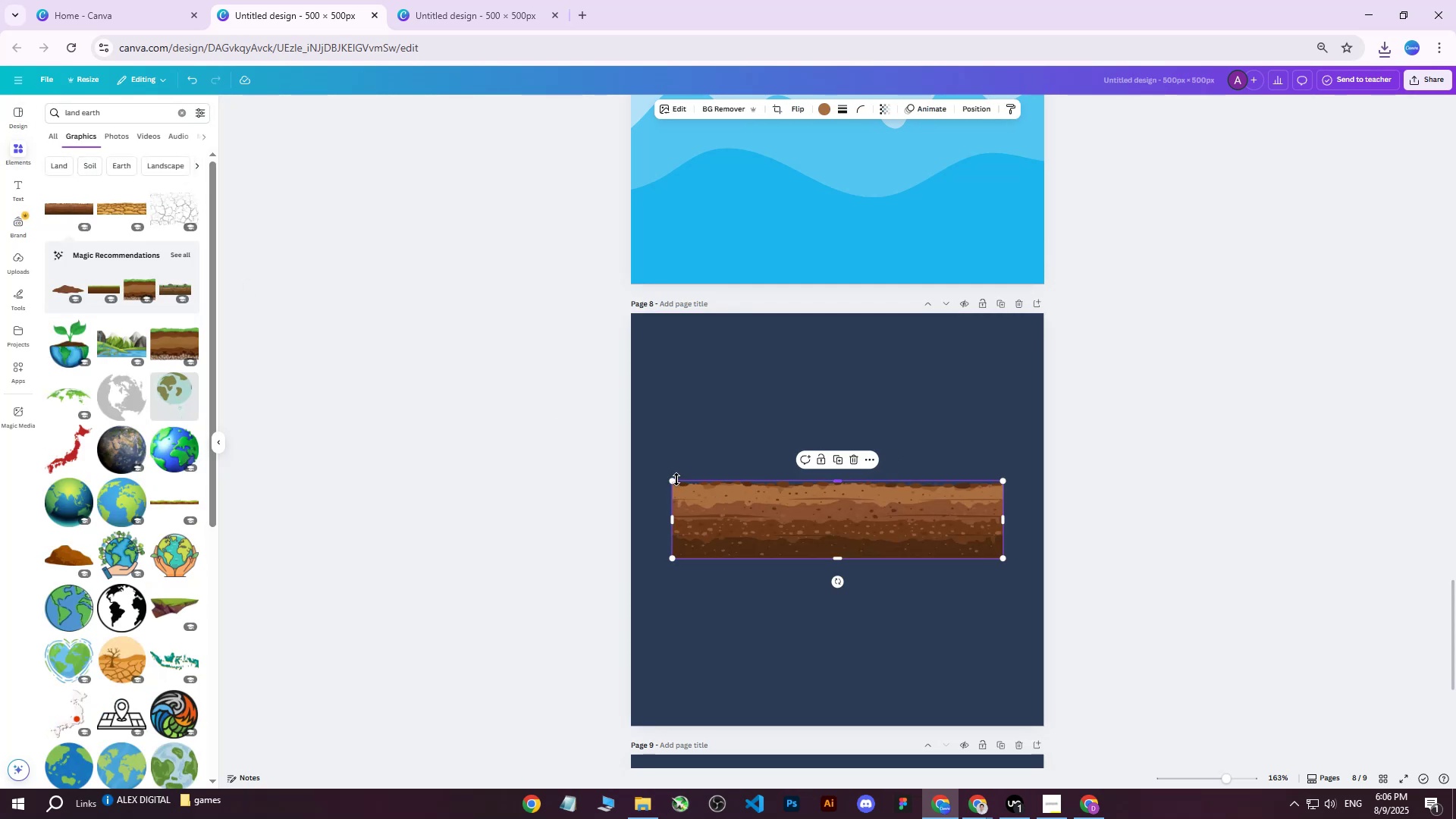 
left_click([676, 479])
 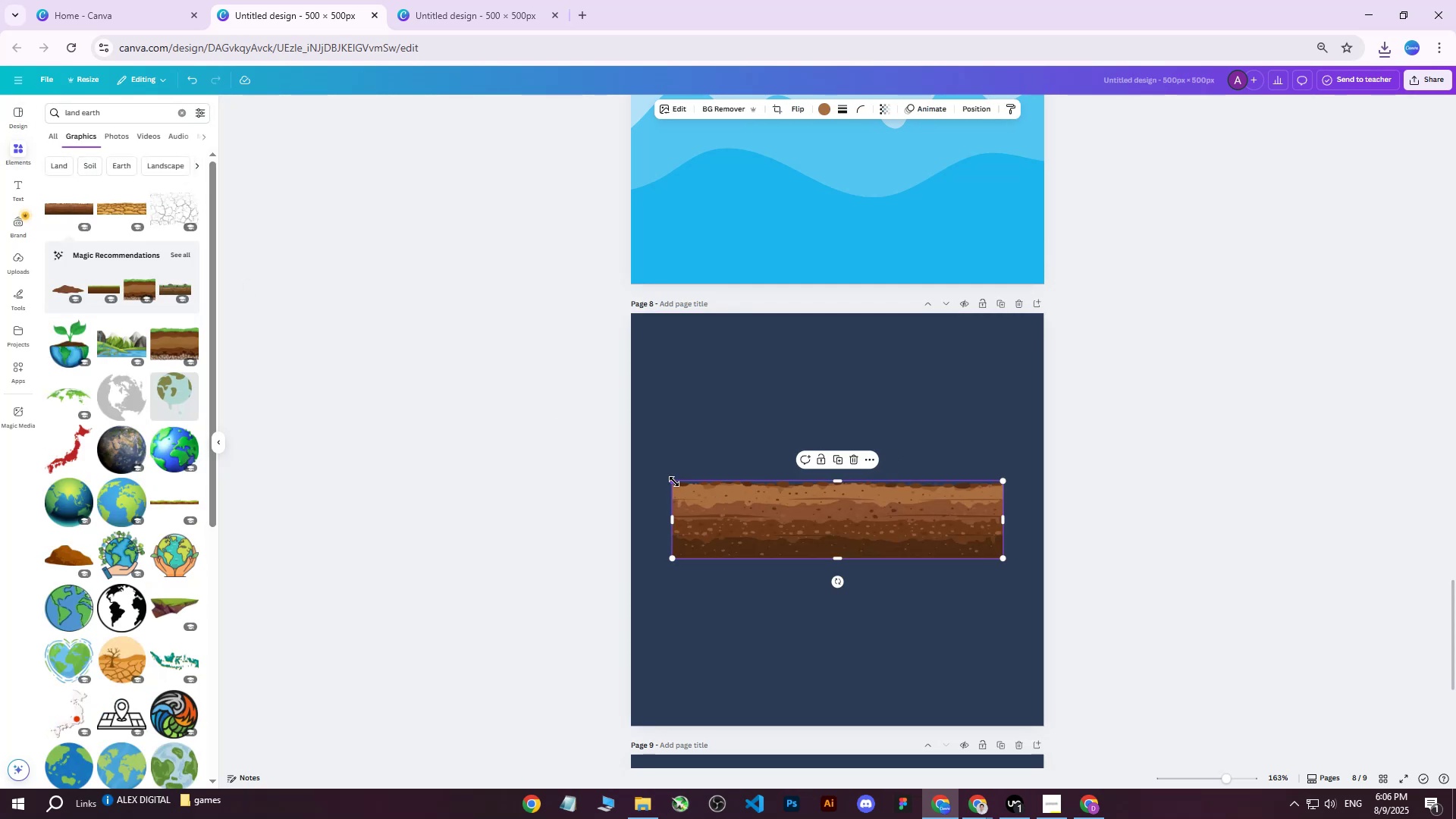 
left_click_drag(start_coordinate=[674, 482], to_coordinate=[660, 458])
 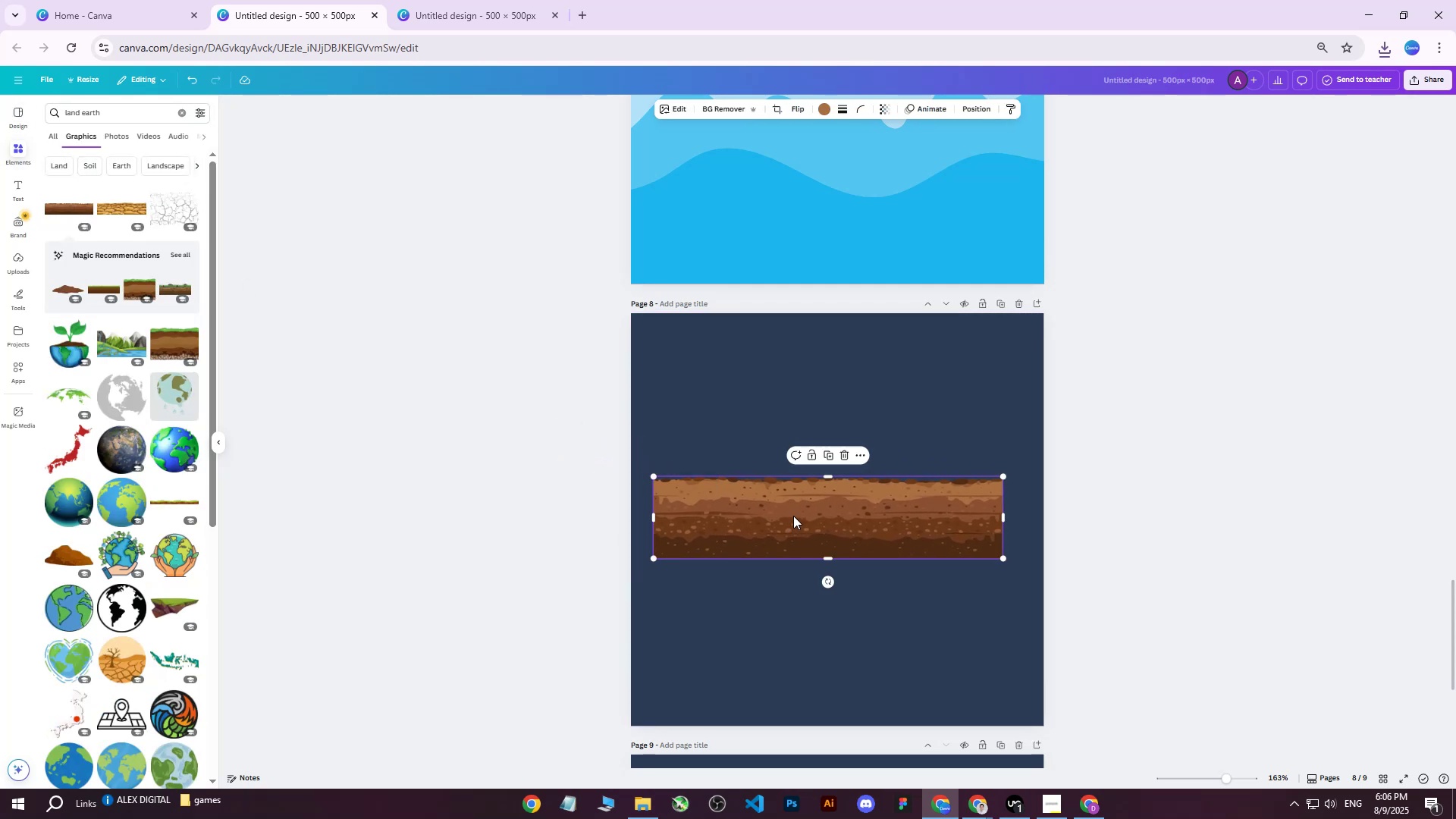 
left_click_drag(start_coordinate=[796, 512], to_coordinate=[792, 523])
 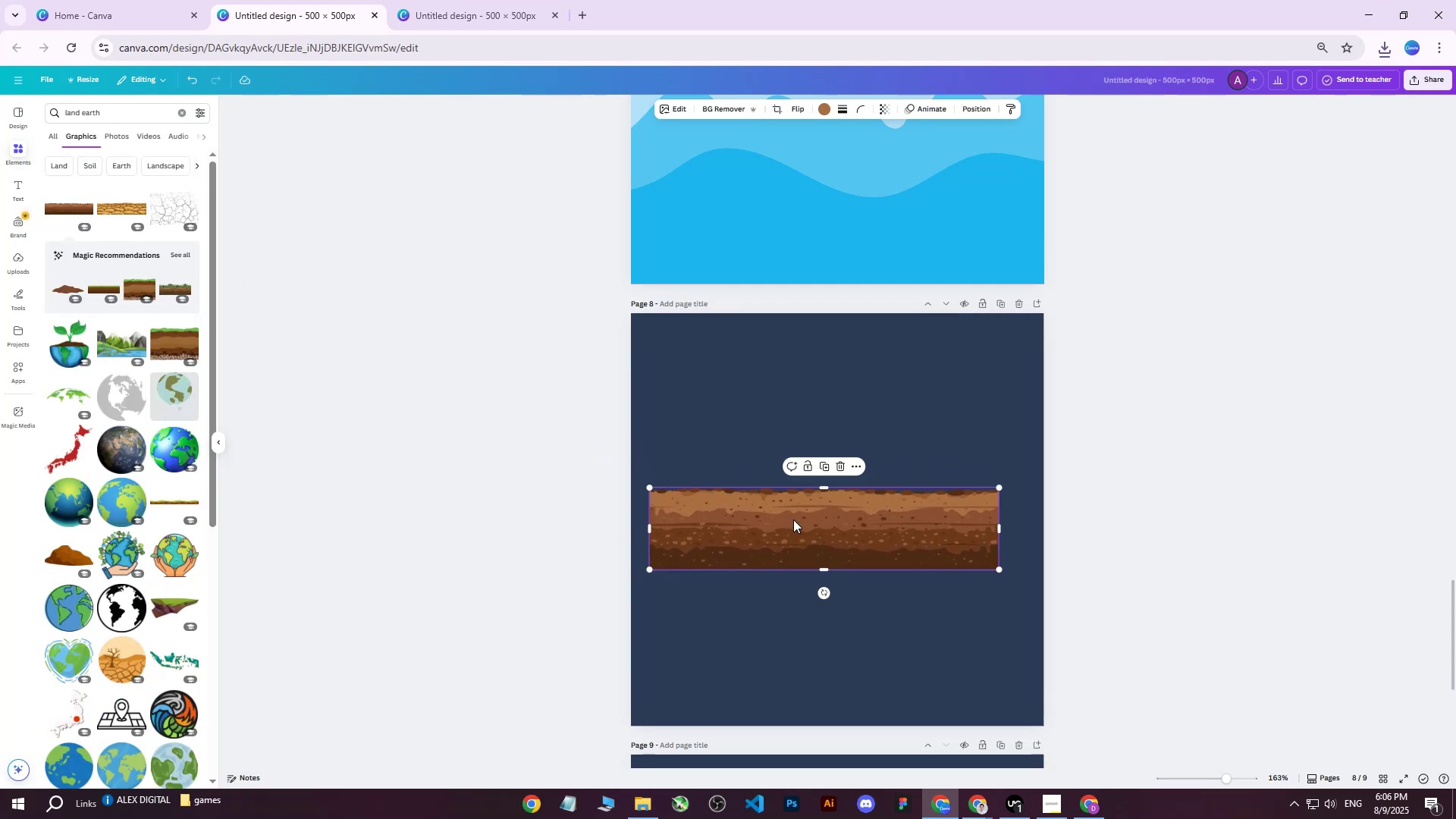 
key(Delete)
 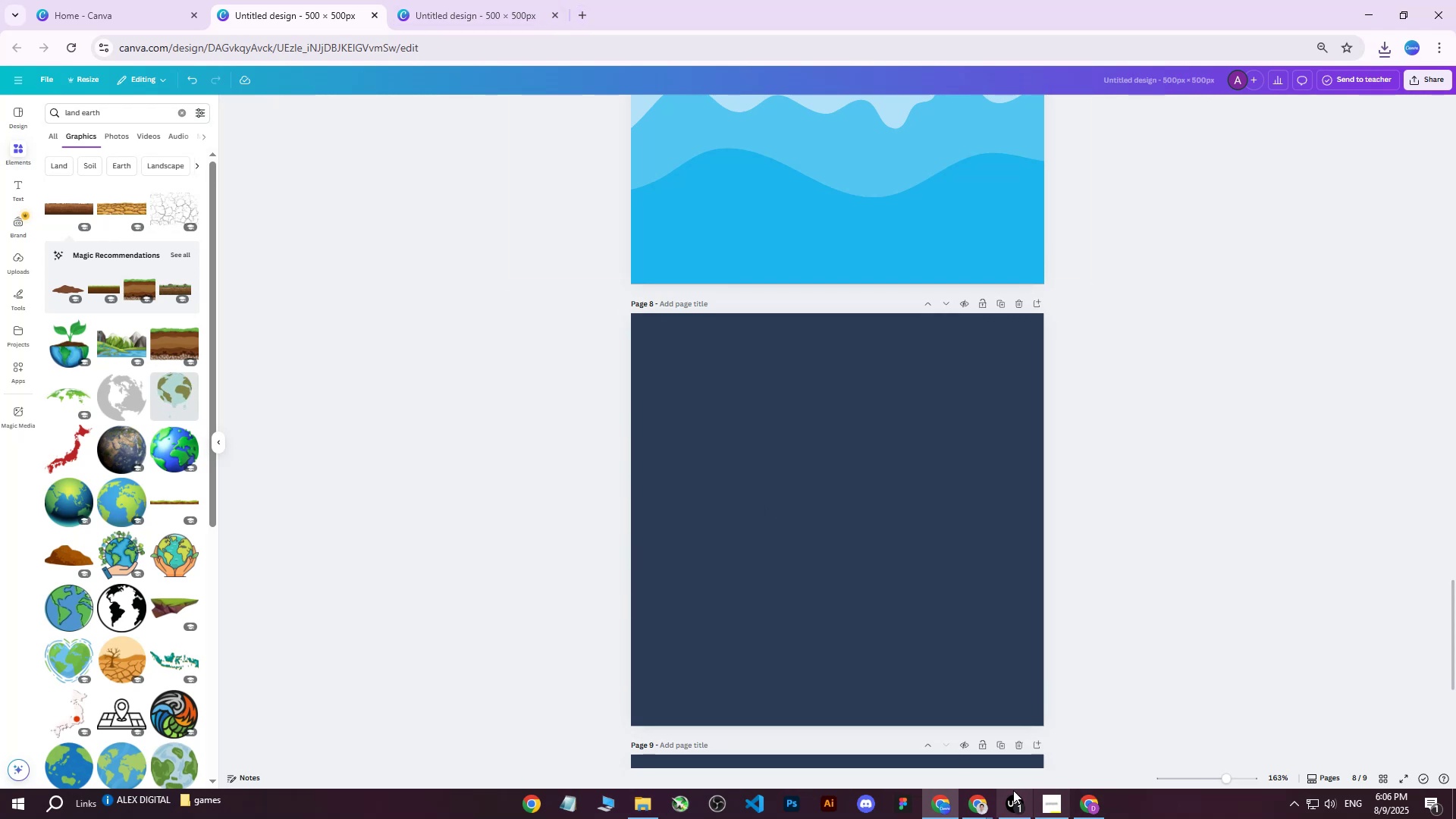 
left_click([978, 810])
 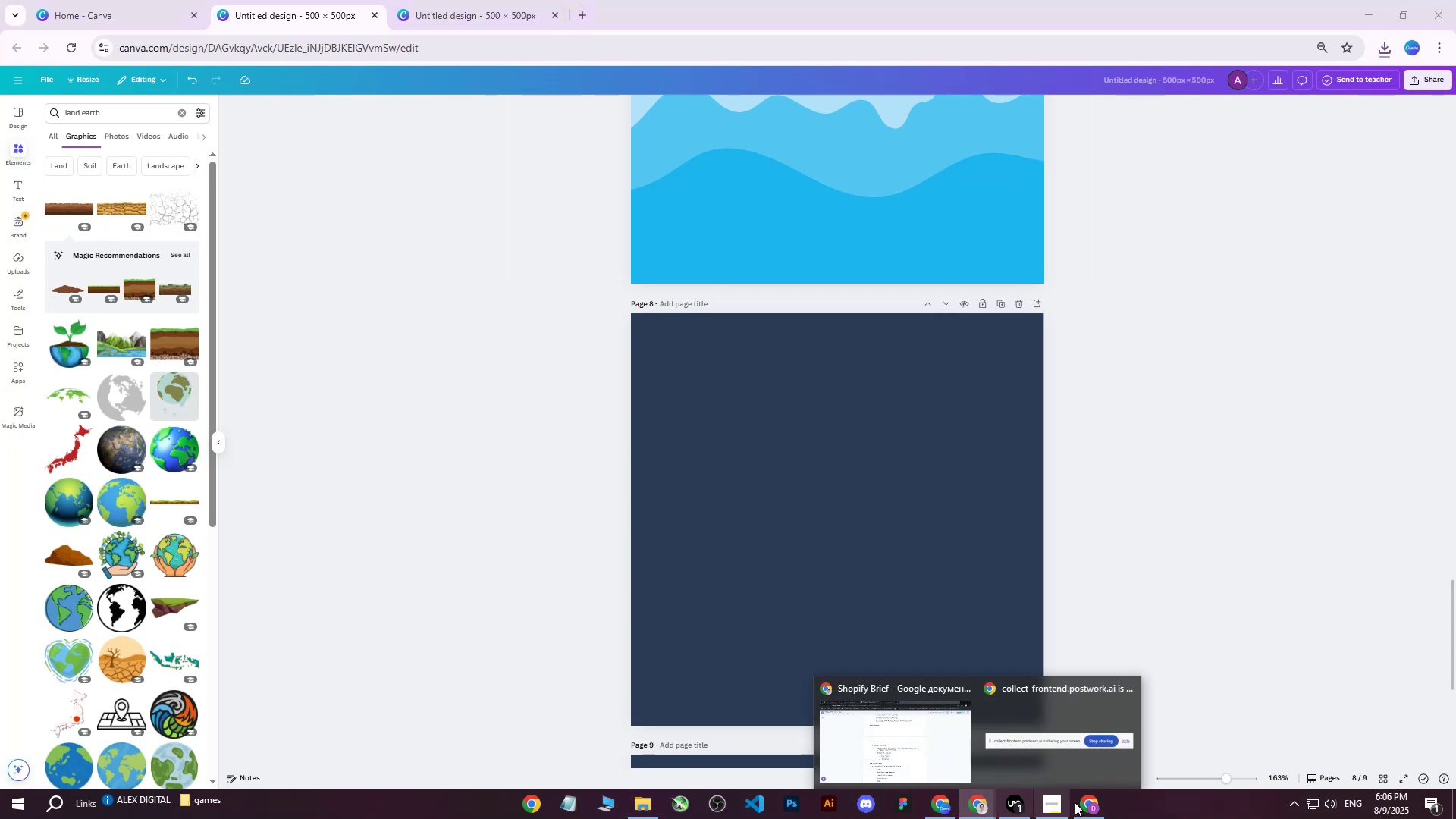 
left_click([1089, 805])
 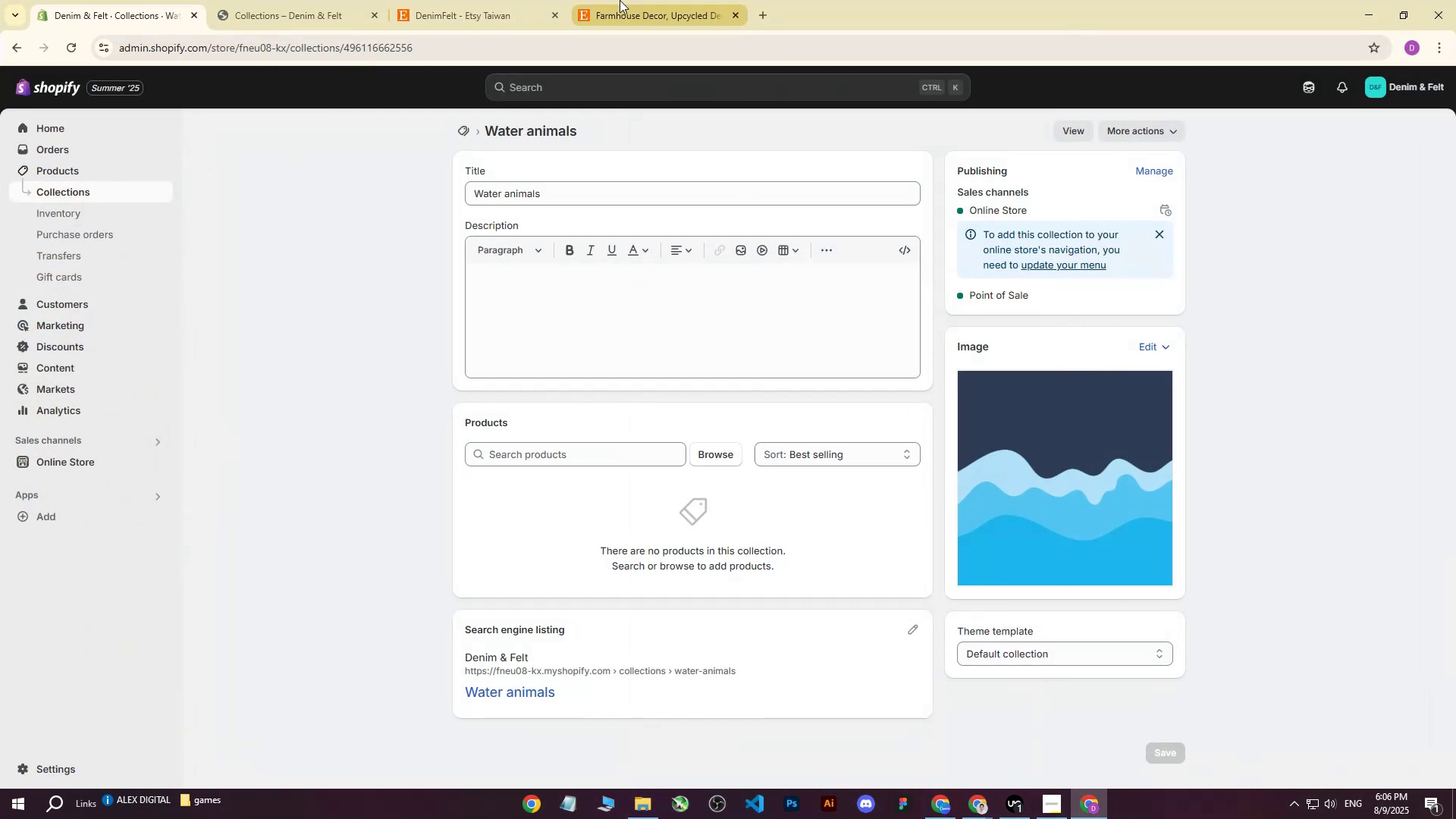 
left_click([337, 0])
 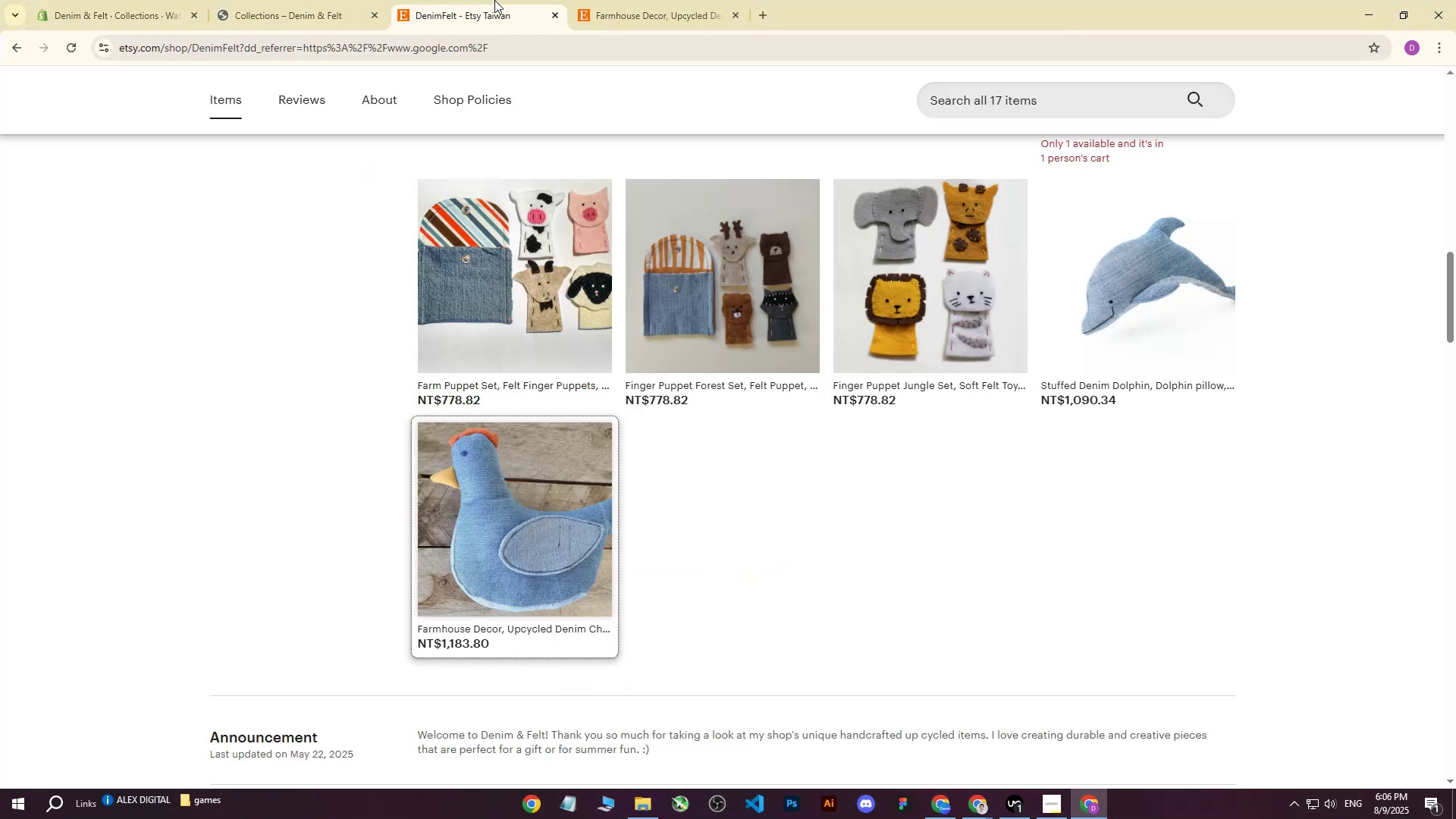 
double_click([662, 0])
 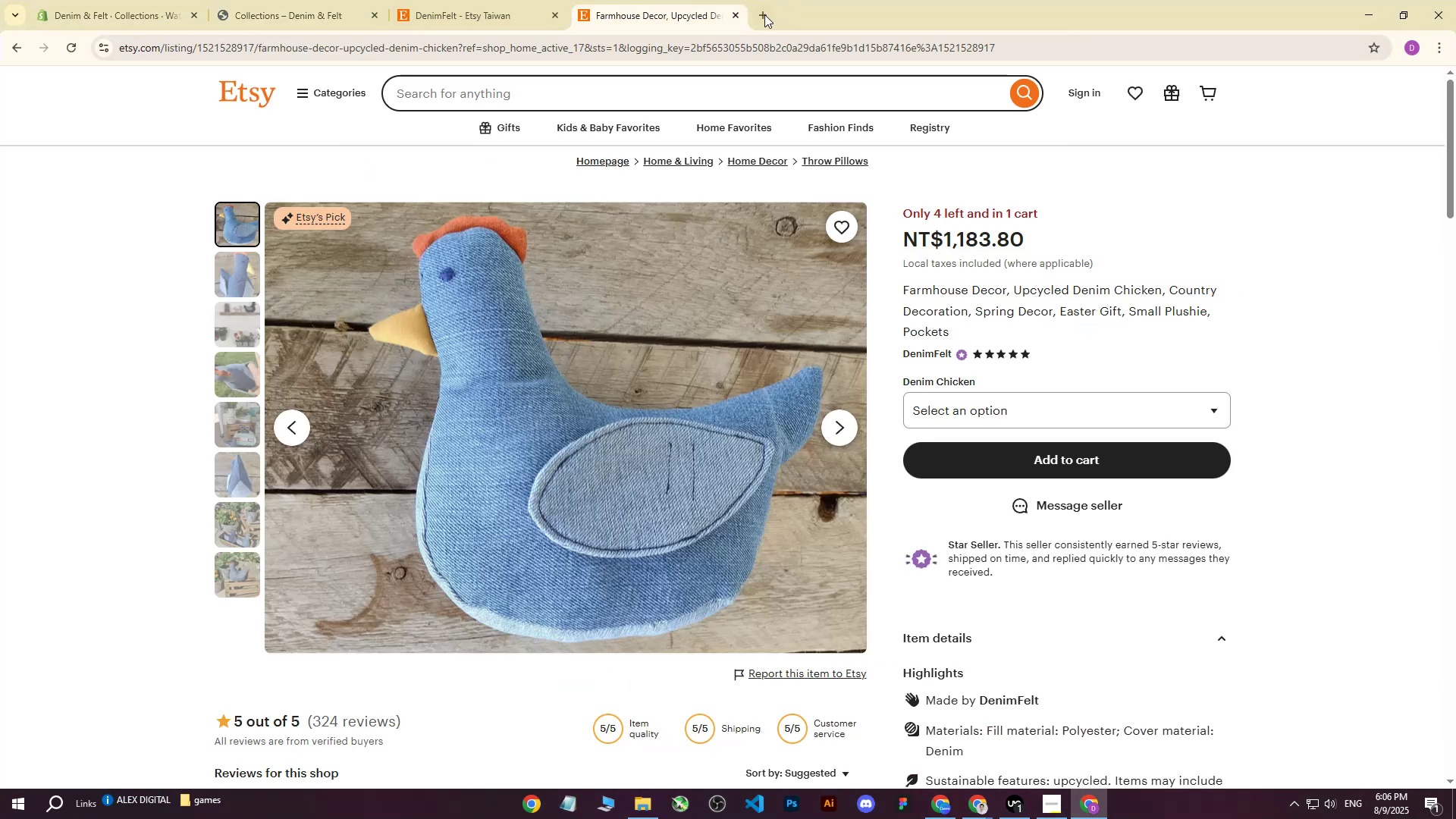 
left_click([764, 14])
 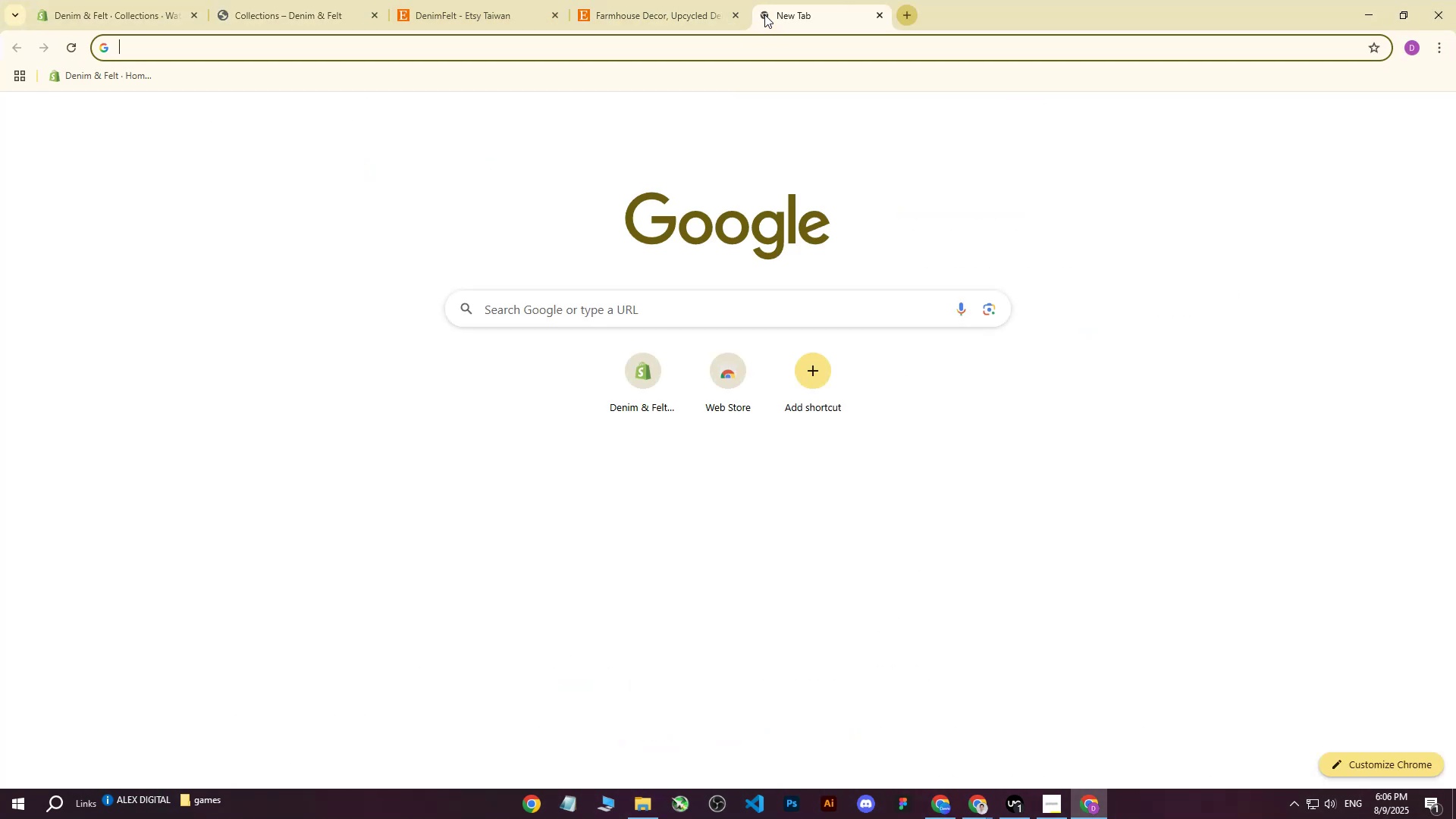 
type(chat gpt)
 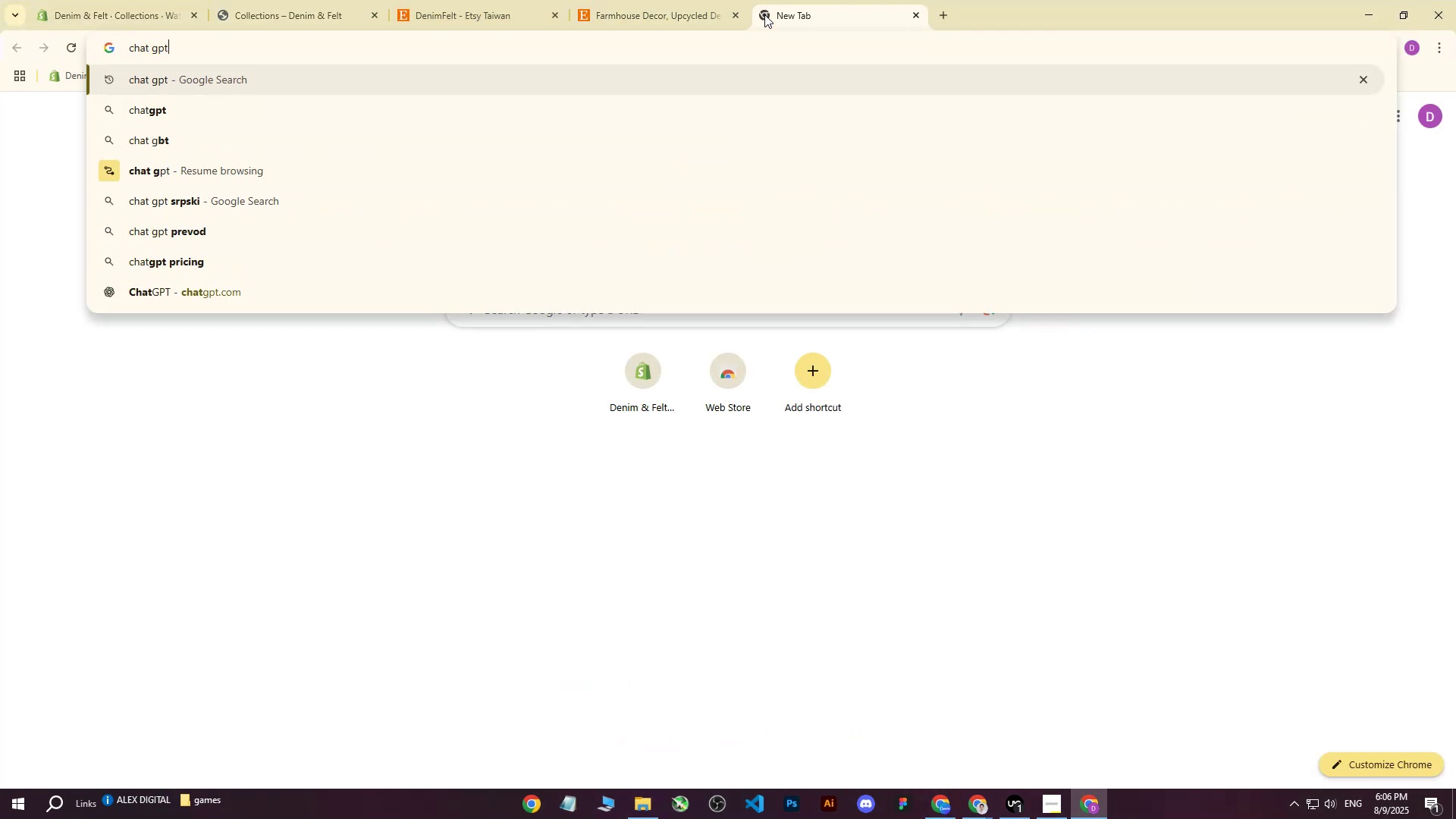 
key(Enter)
 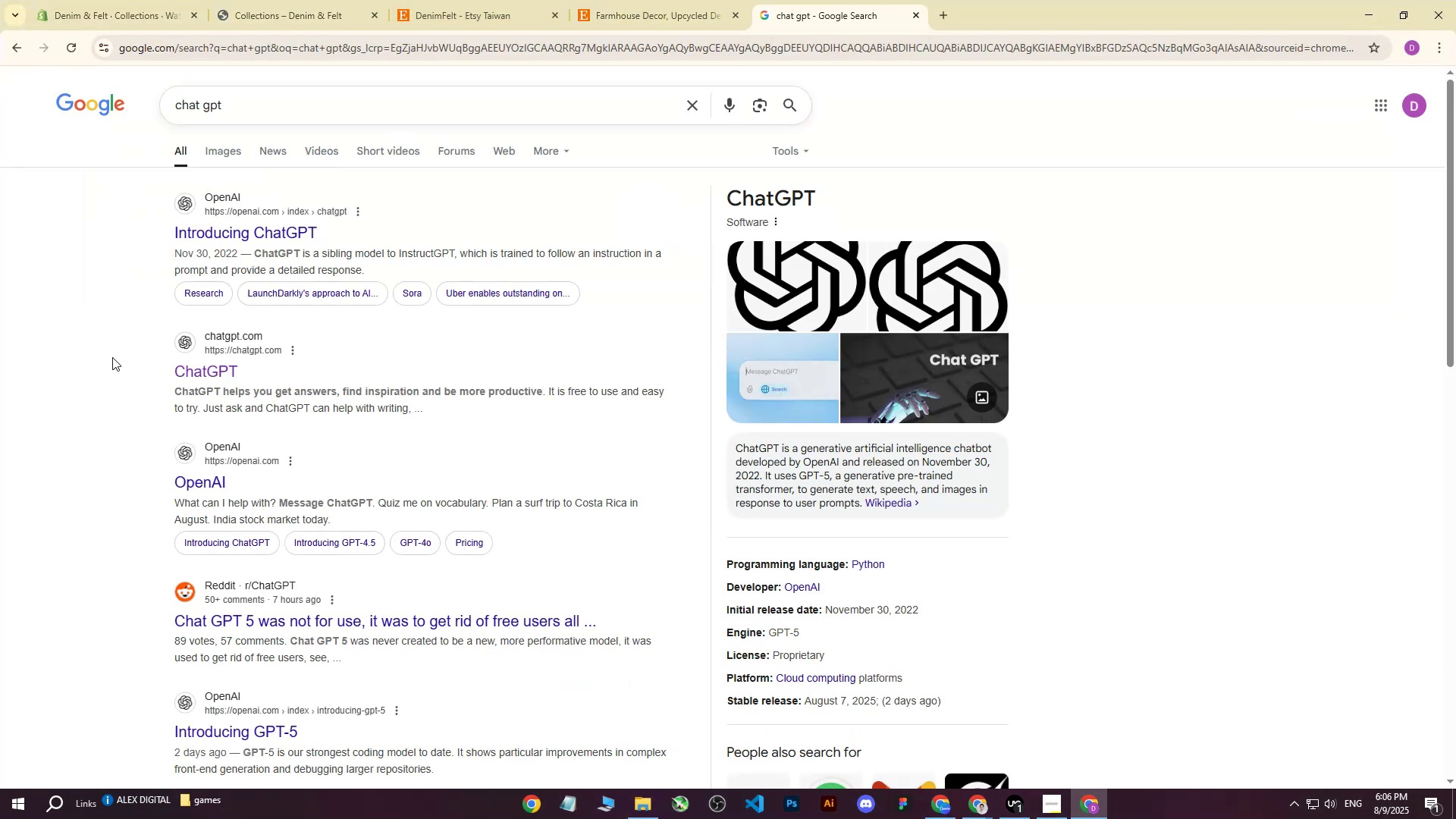 
left_click([179, 379])
 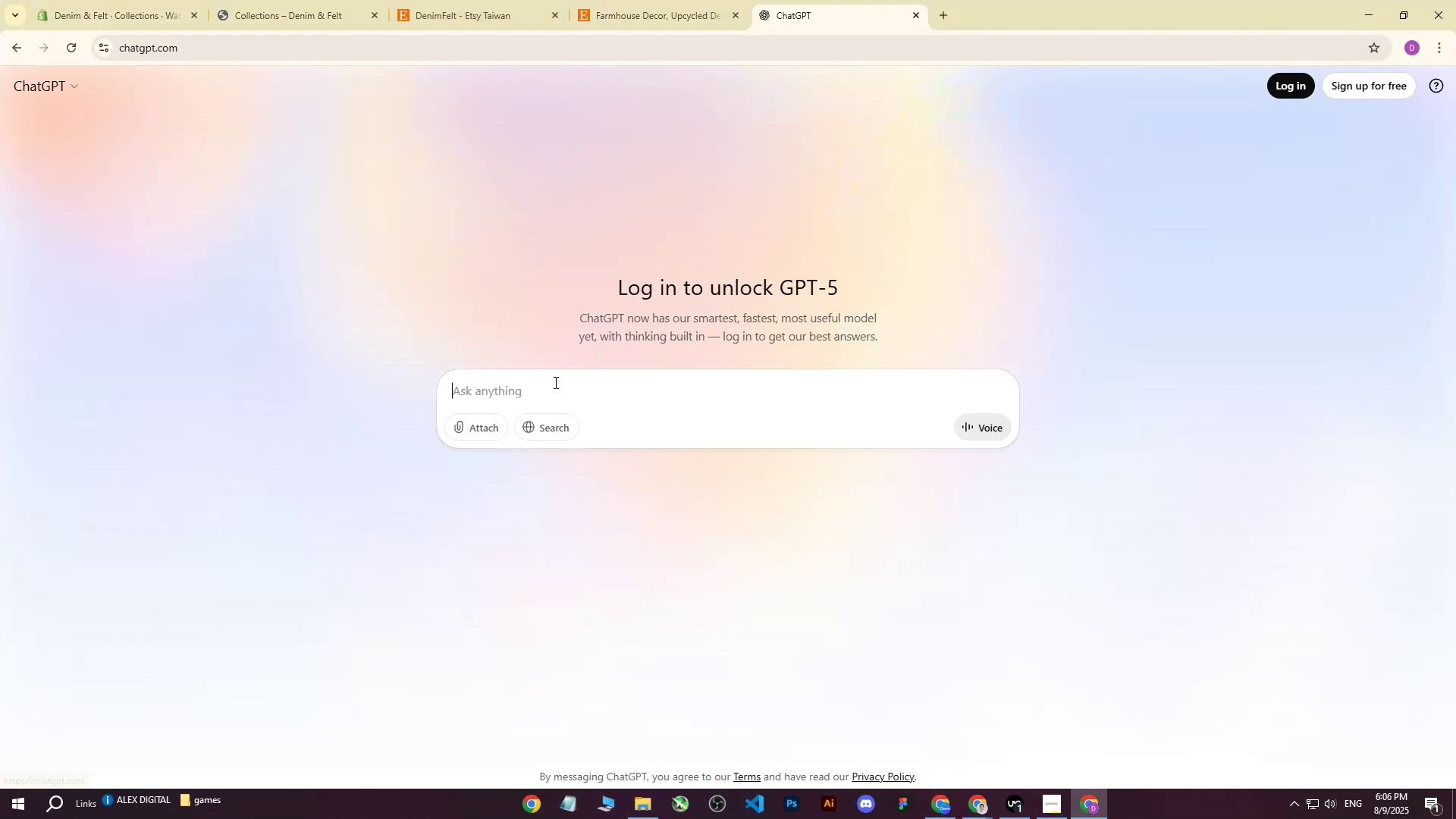 
left_click([557, 385])
 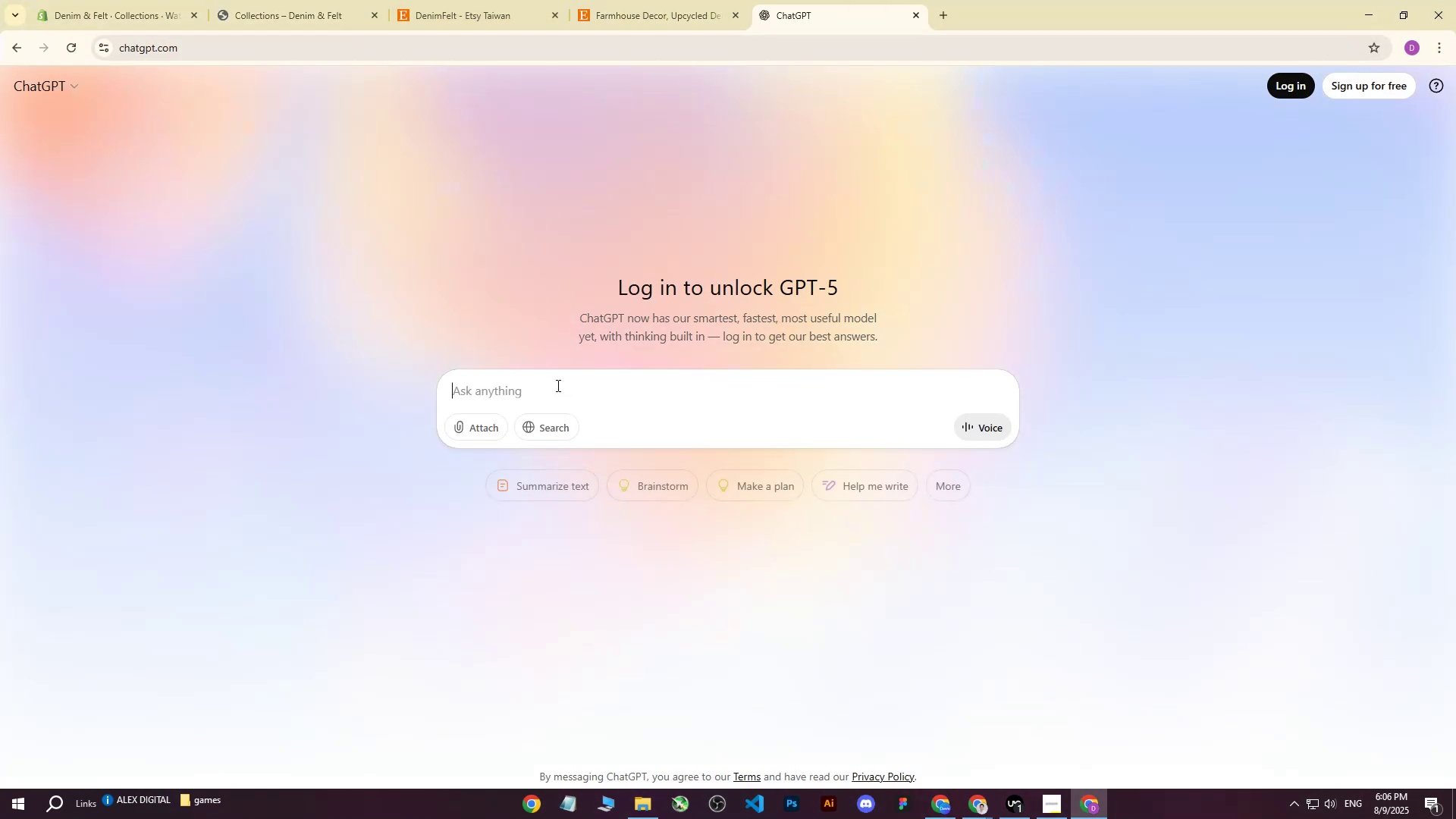 
type(treba mi )
 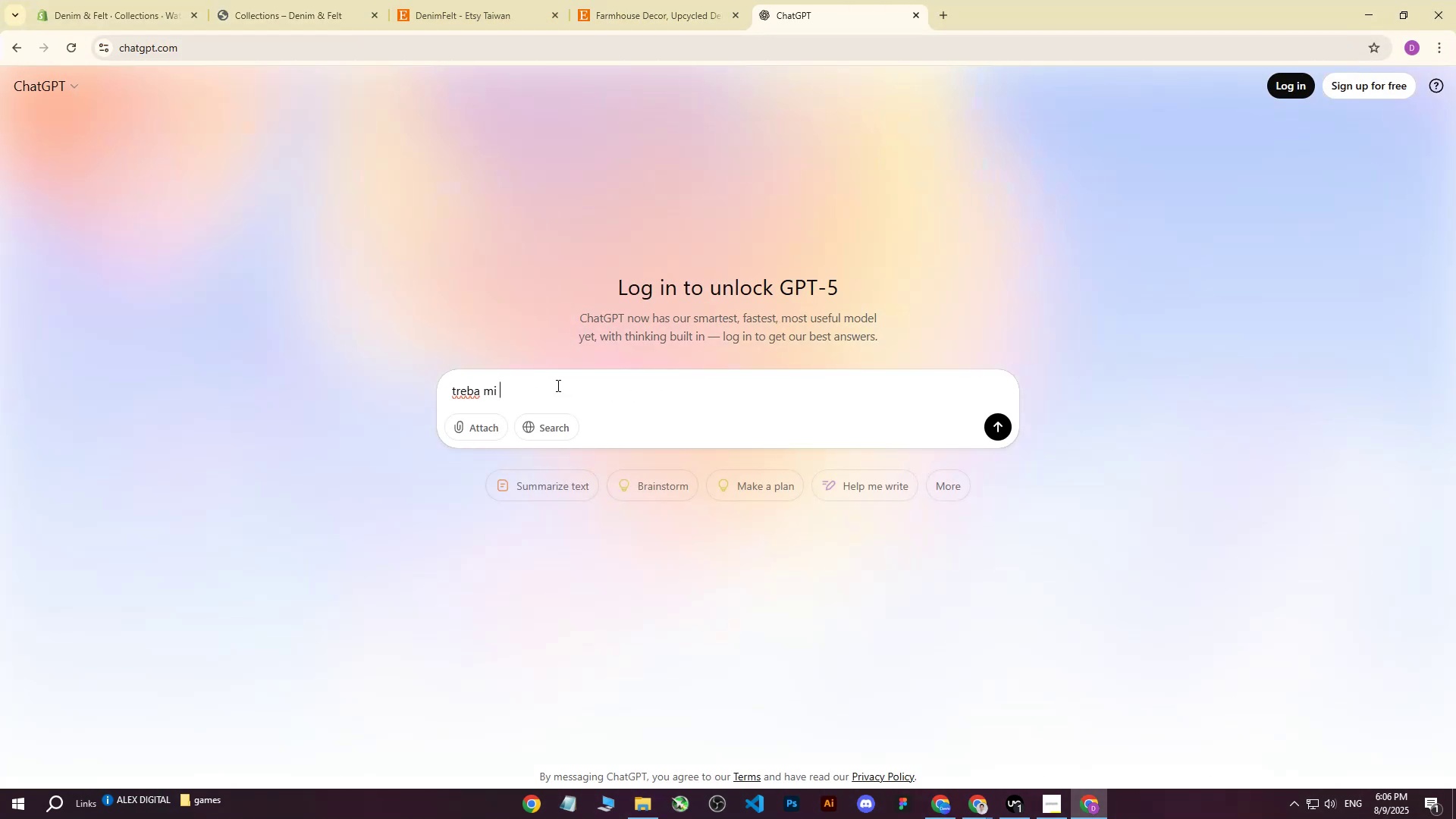 
hold_key(key=Backspace, duration=0.85)
 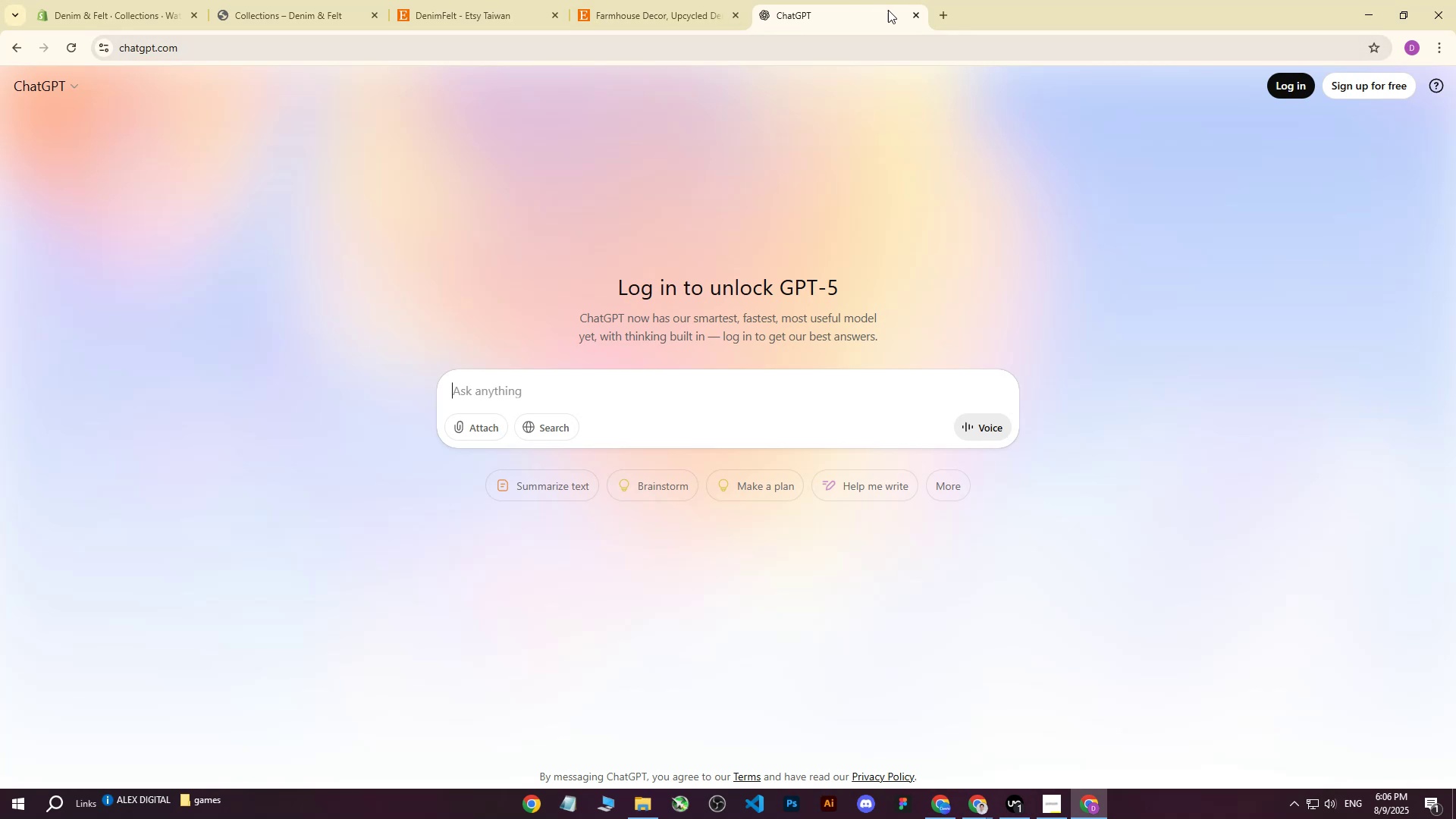 
left_click([940, 14])
 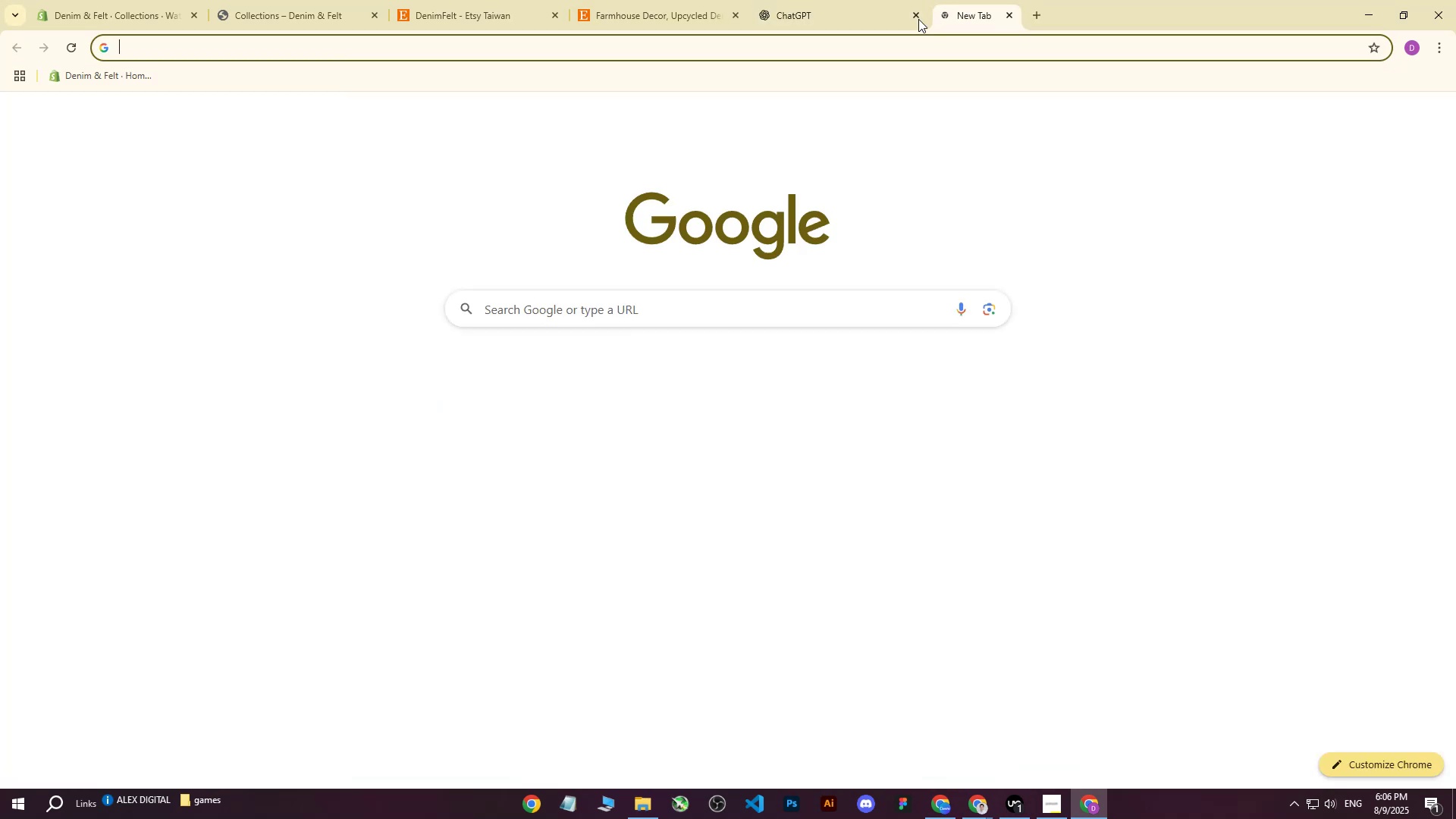 
type(tra)
 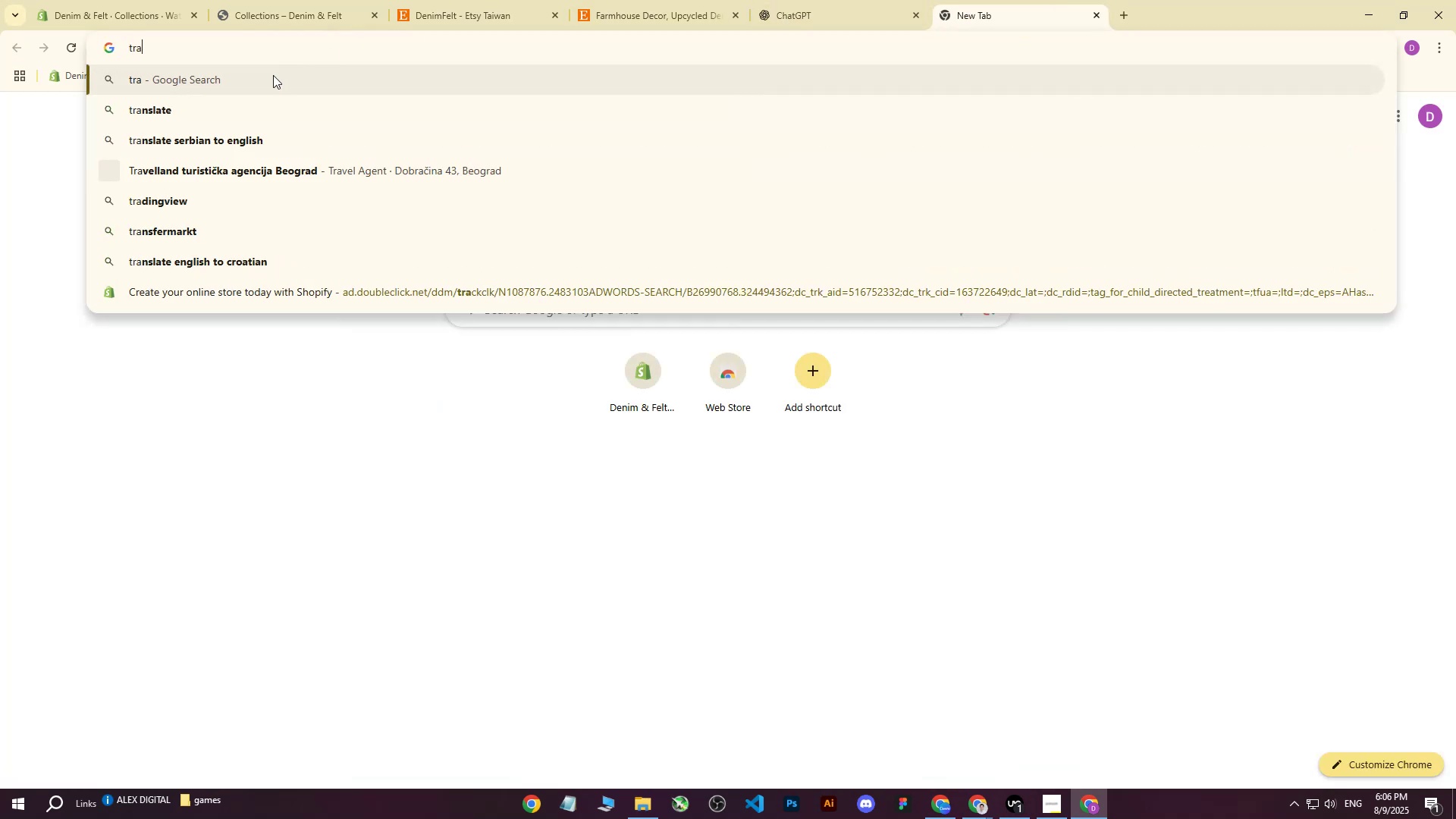 
left_click([273, 75])
 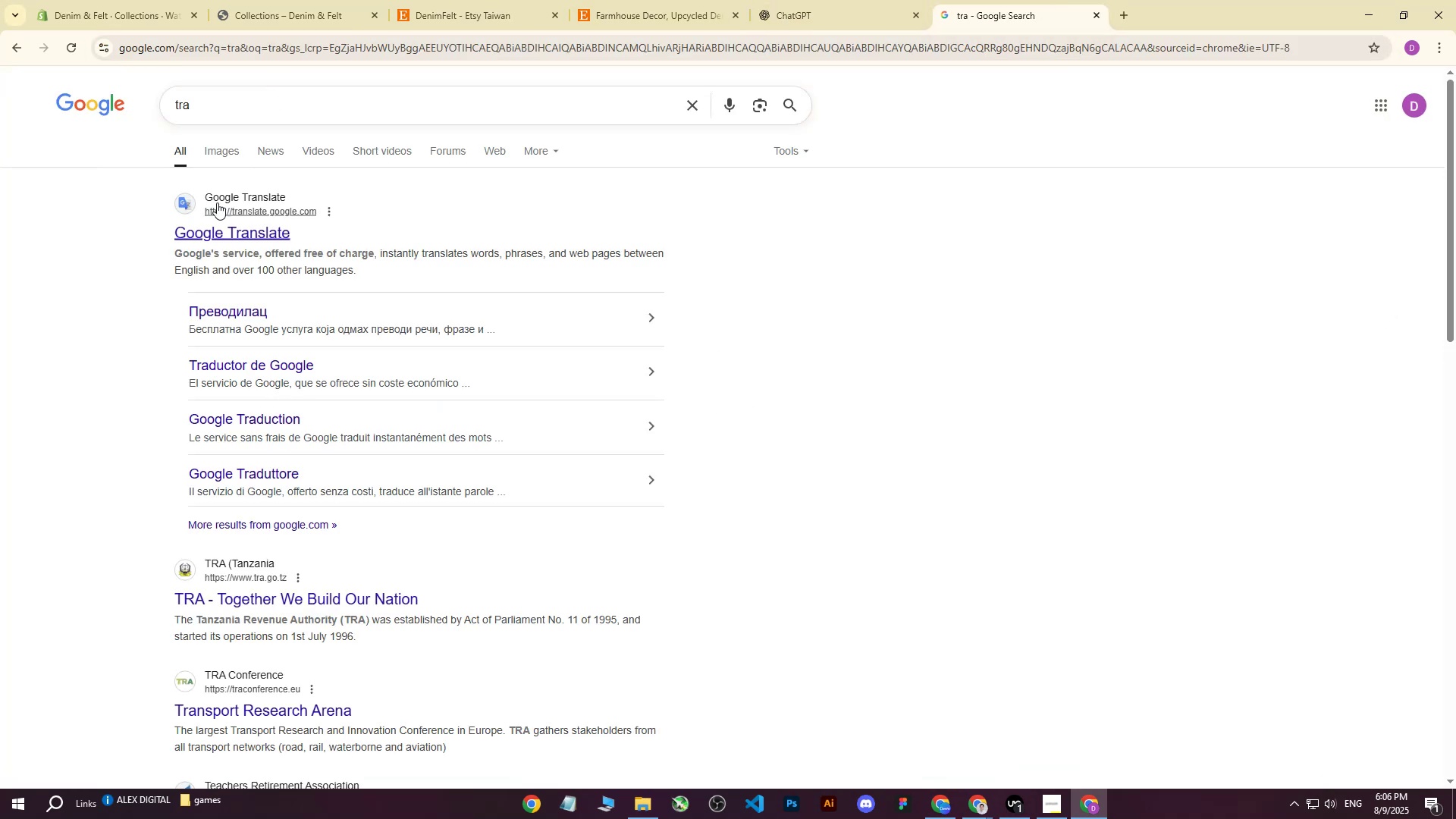 
left_click([210, 240])
 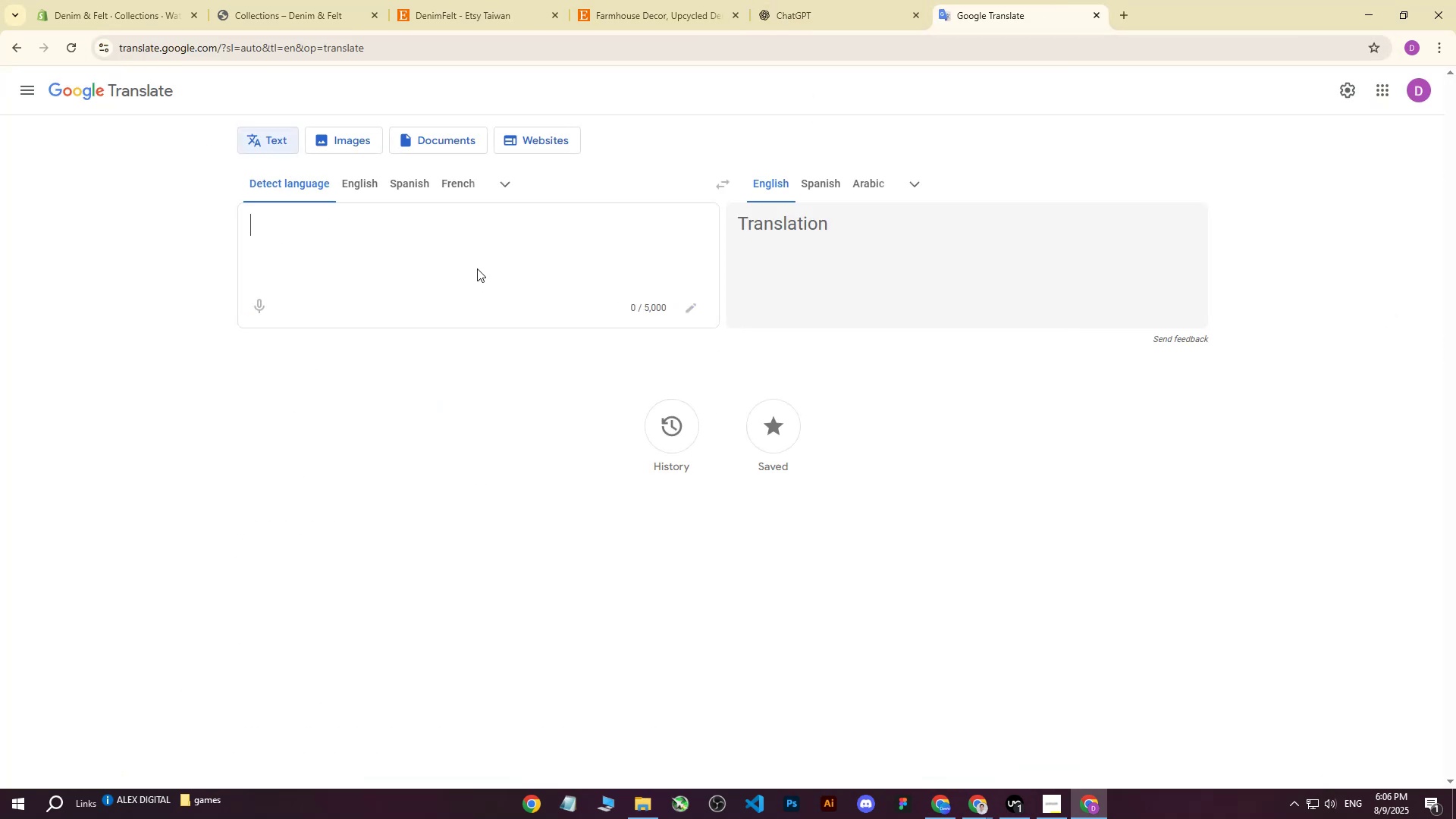 
type(kako se kaze kopno )
 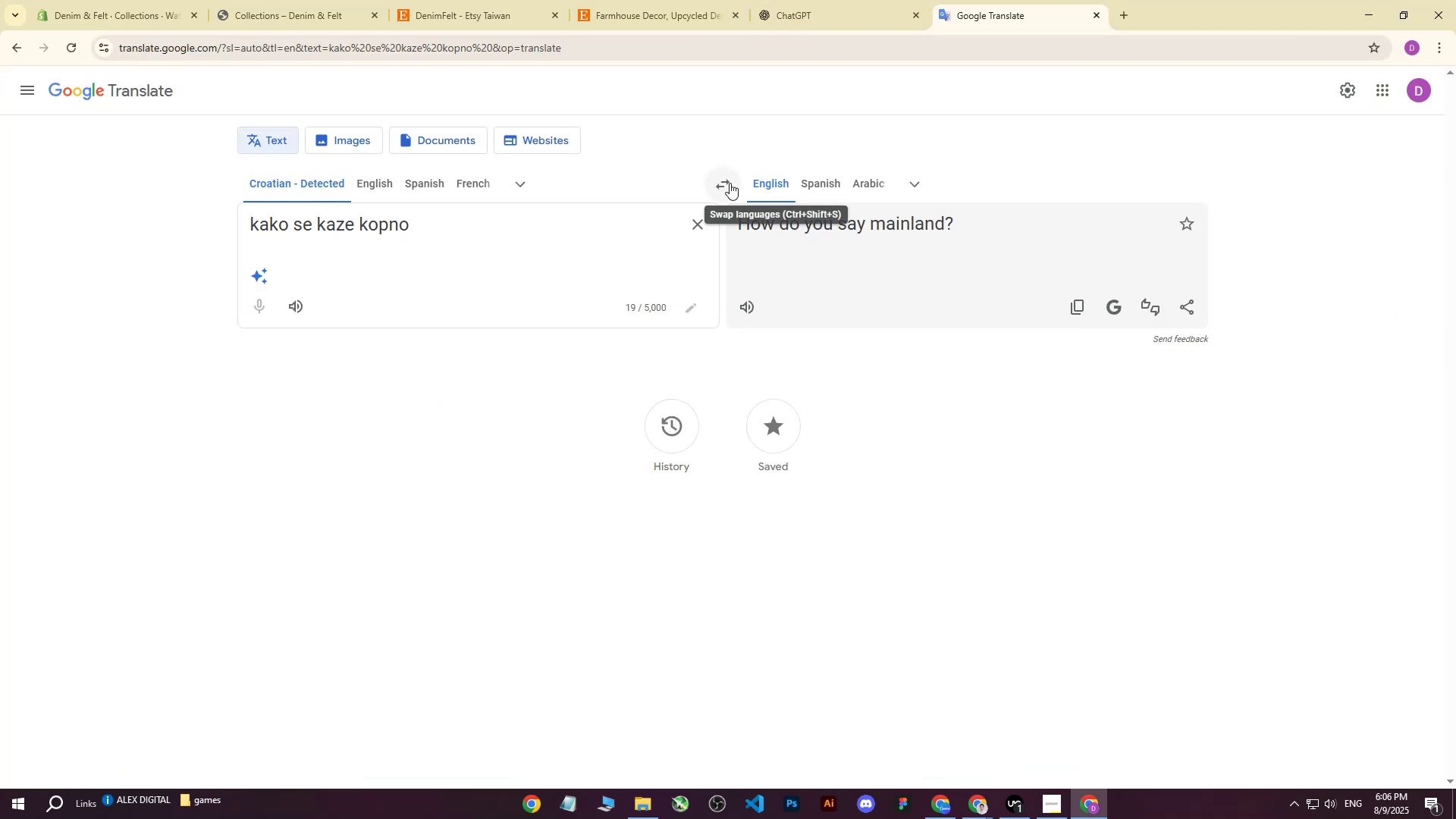 
left_click([1096, 17])
 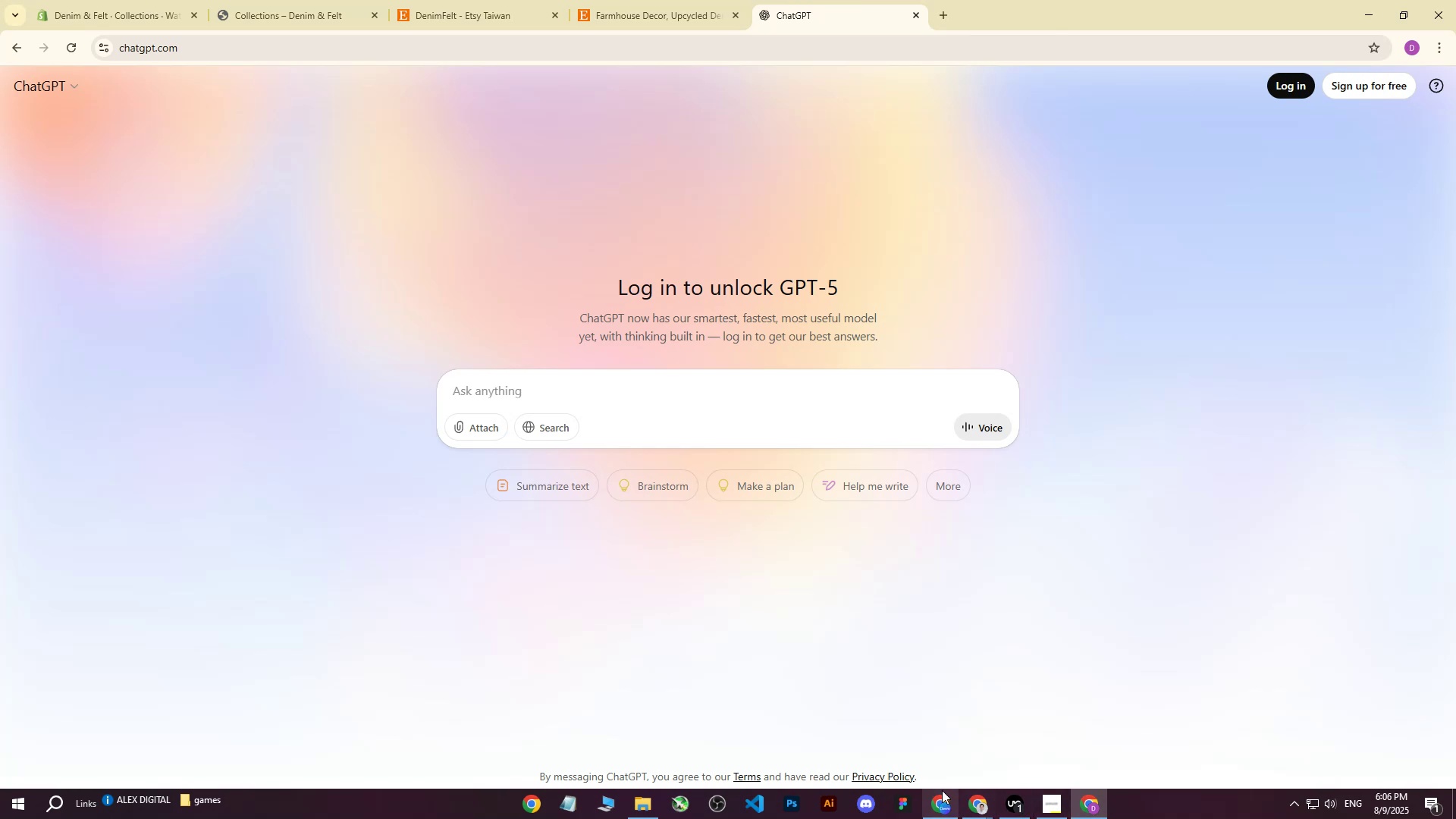 
left_click([946, 805])
 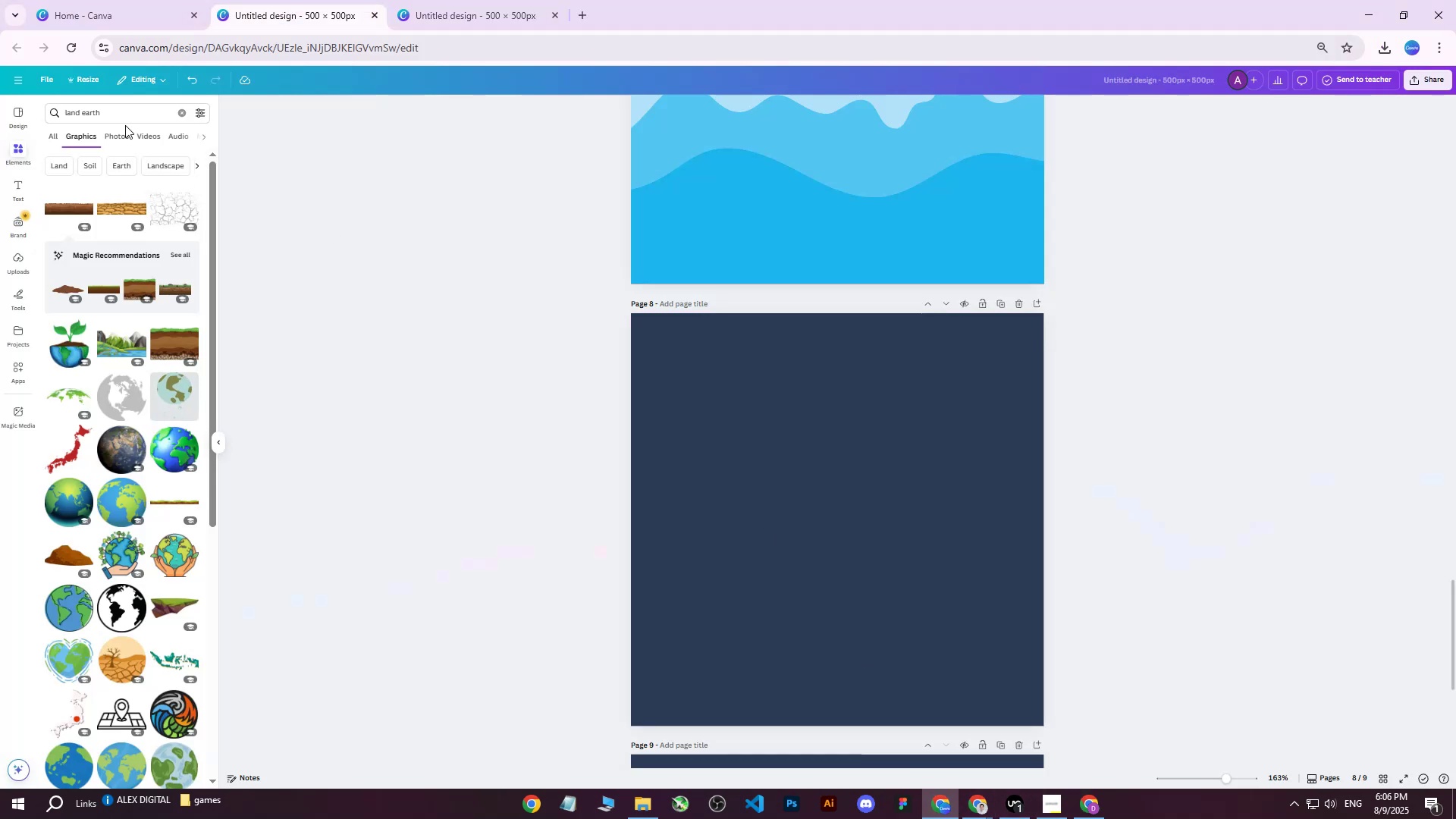 
left_click_drag(start_coordinate=[124, 119], to_coordinate=[23, 114])
 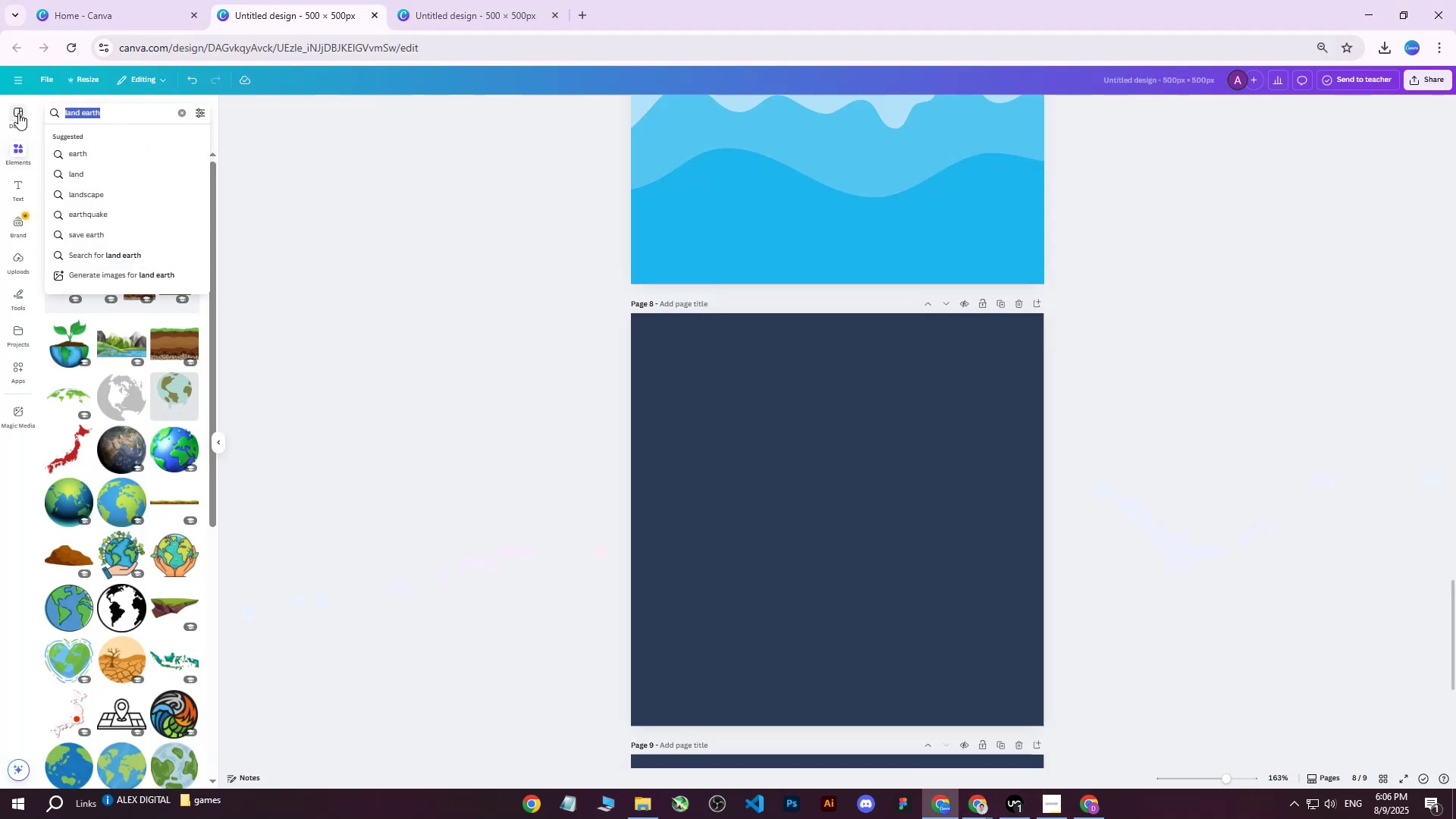 
type(maion )
key(Backspace)
key(Backspace)
key(Backspace)
type(n land)
 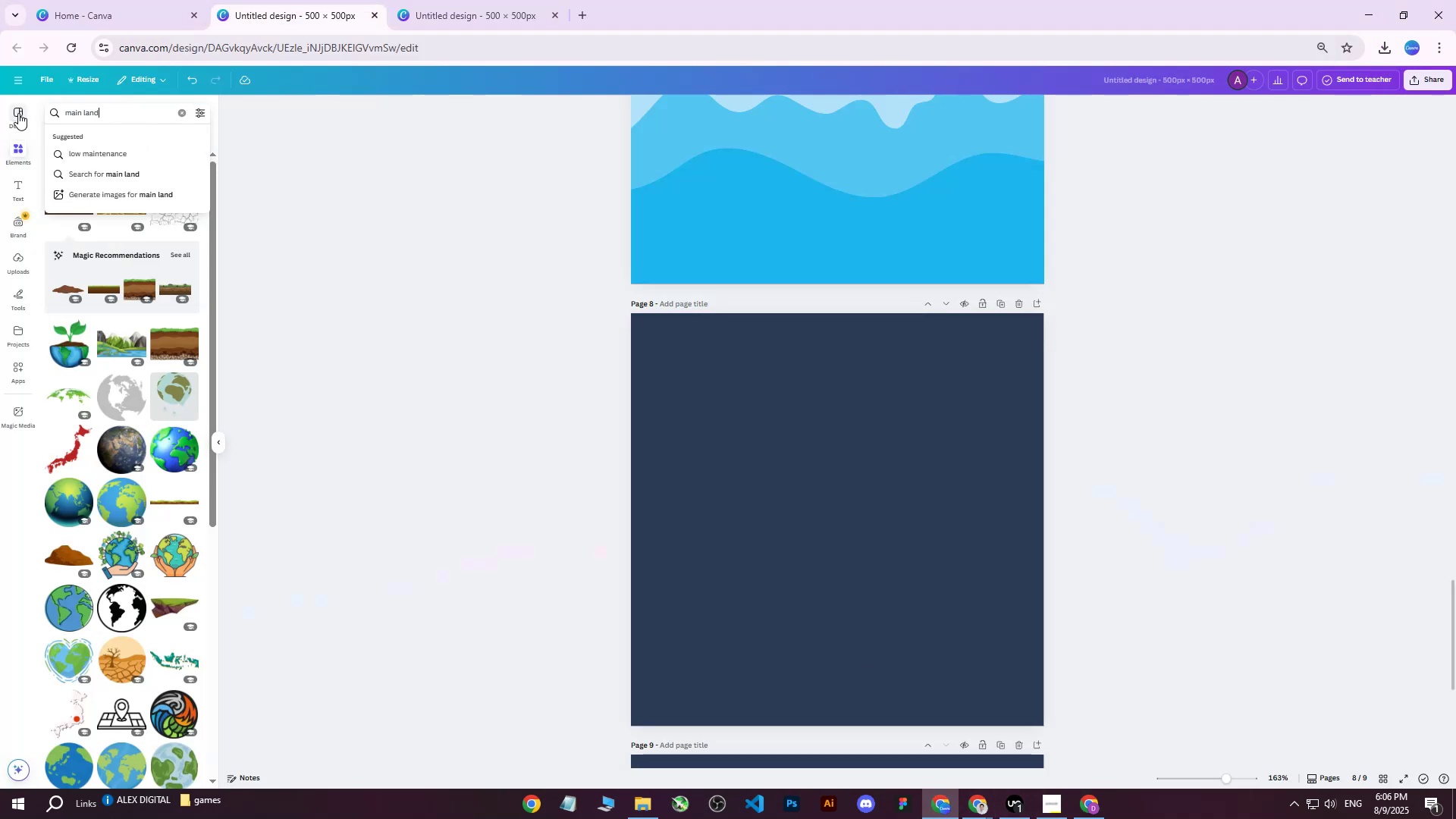 
key(Enter)
 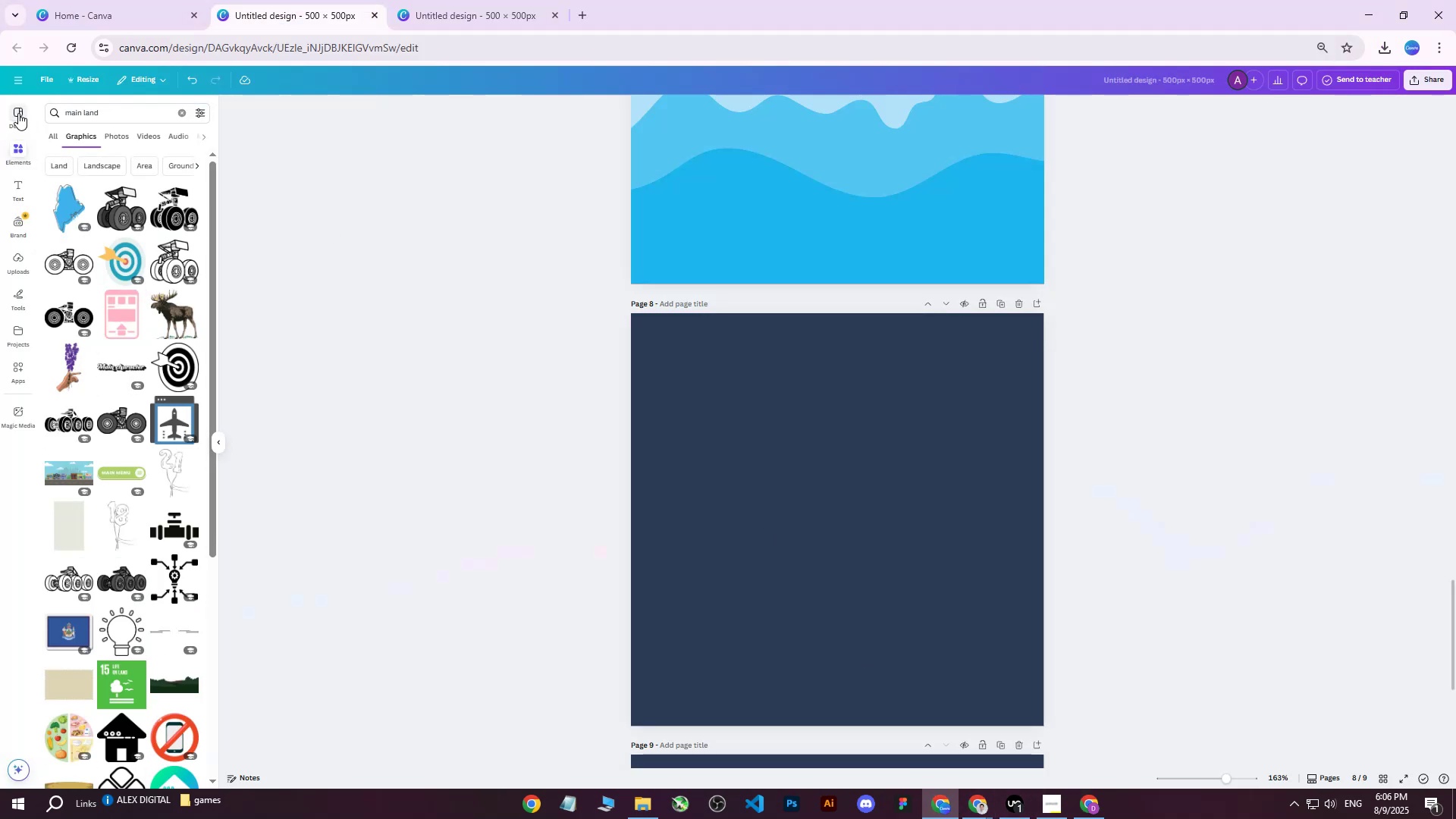 
left_click_drag(start_coordinate=[110, 118], to_coordinate=[4, 114])
 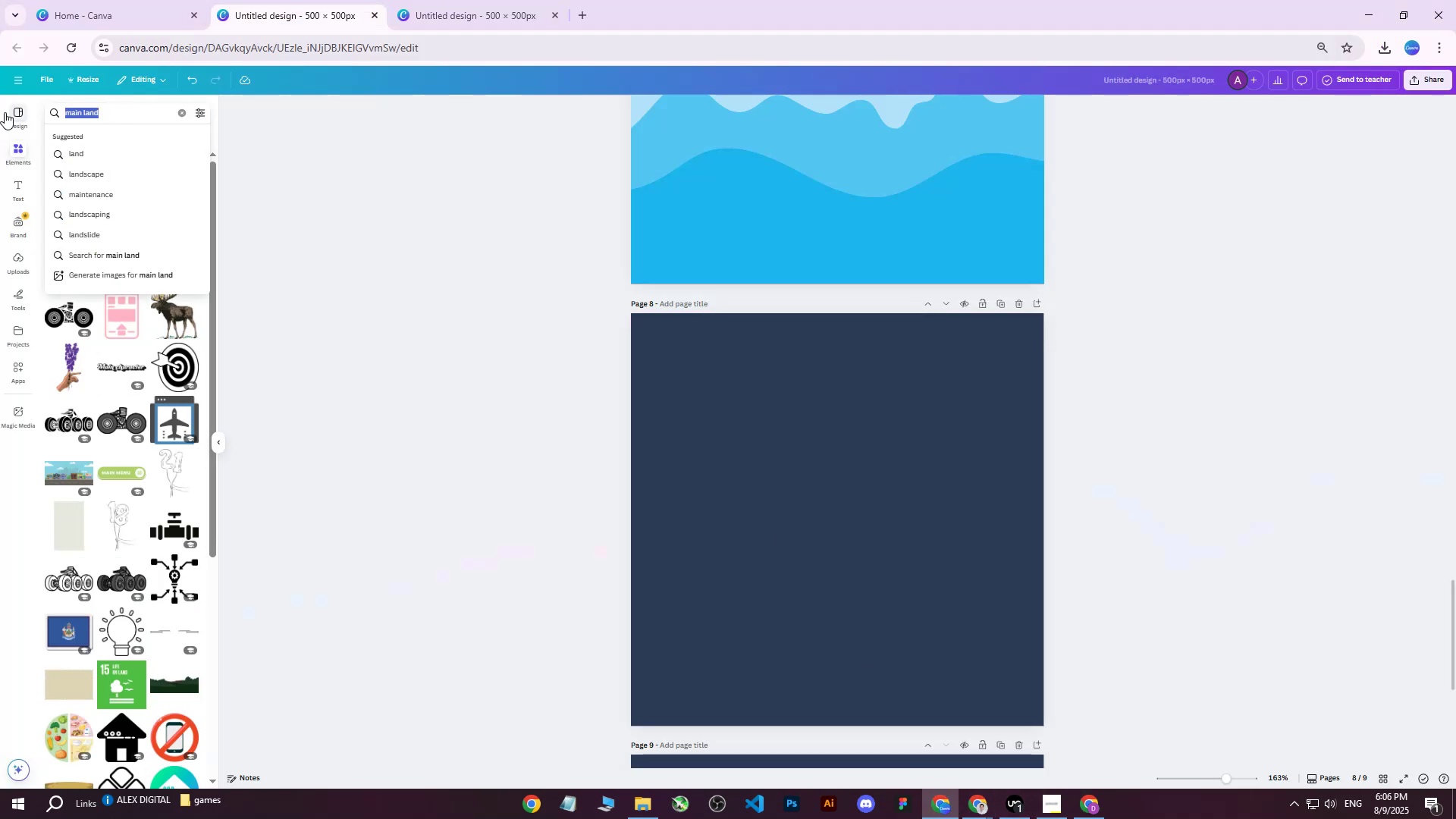 
type(land)
 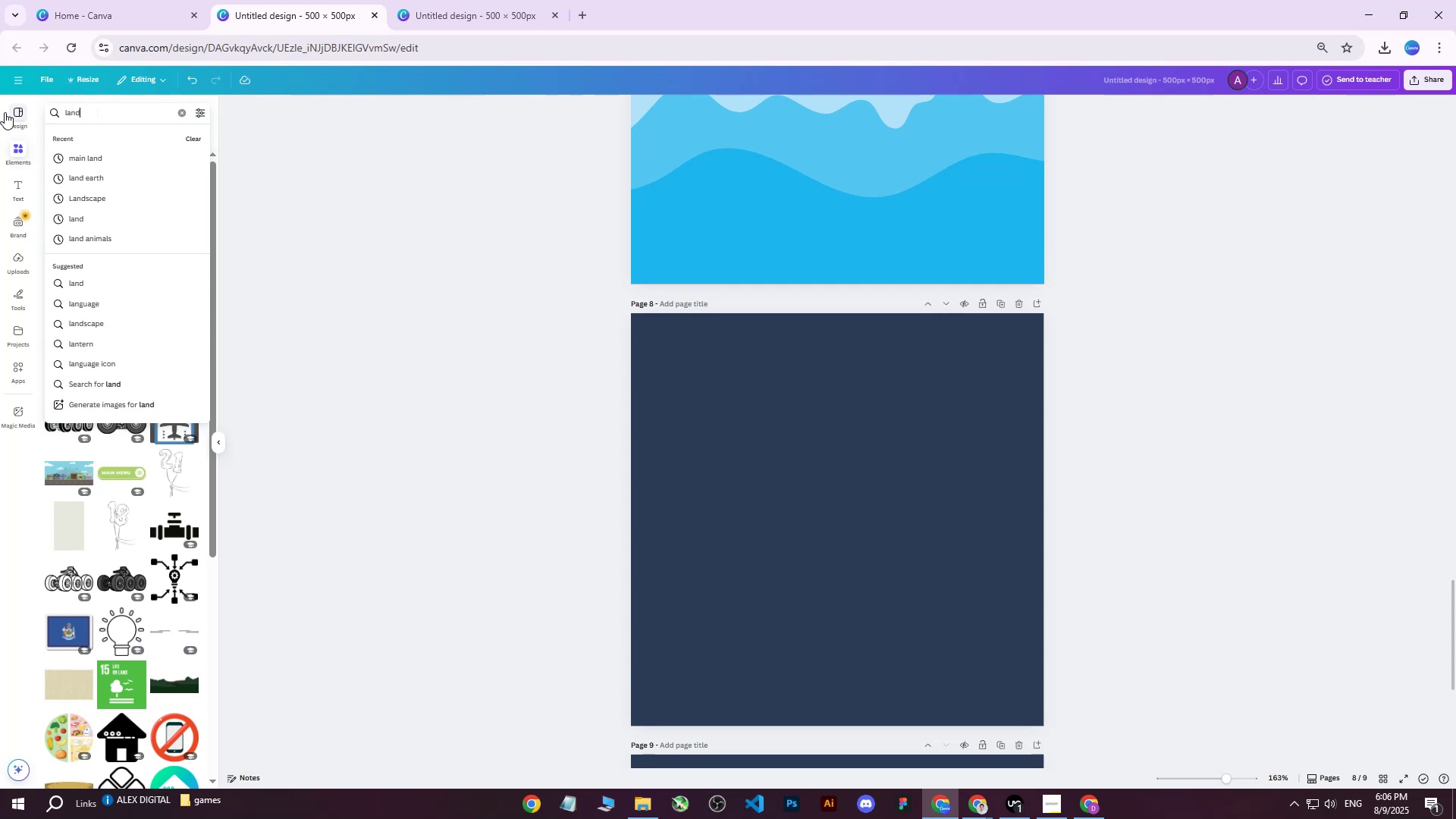 
key(Enter)
 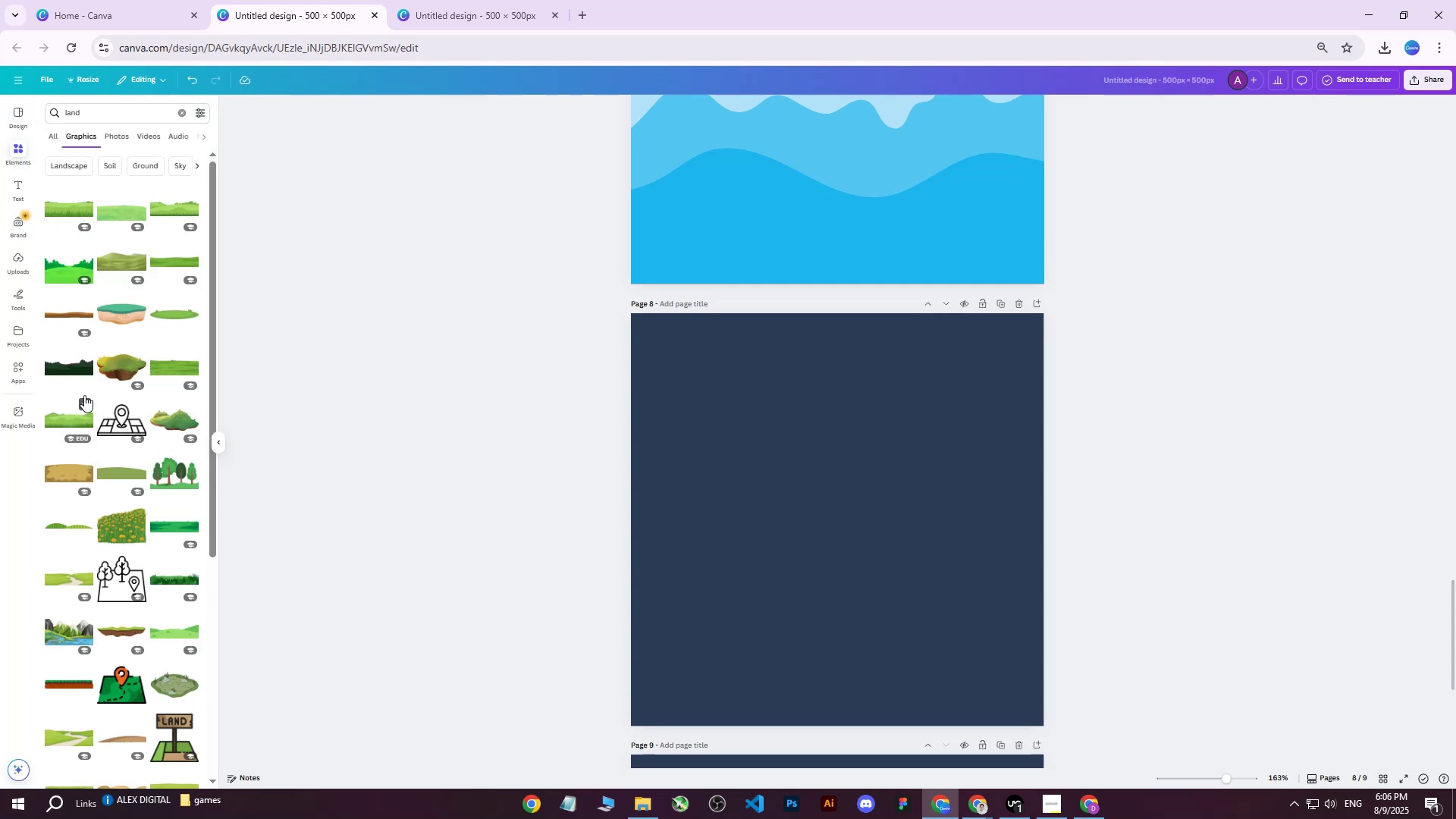 
left_click([61, 363])
 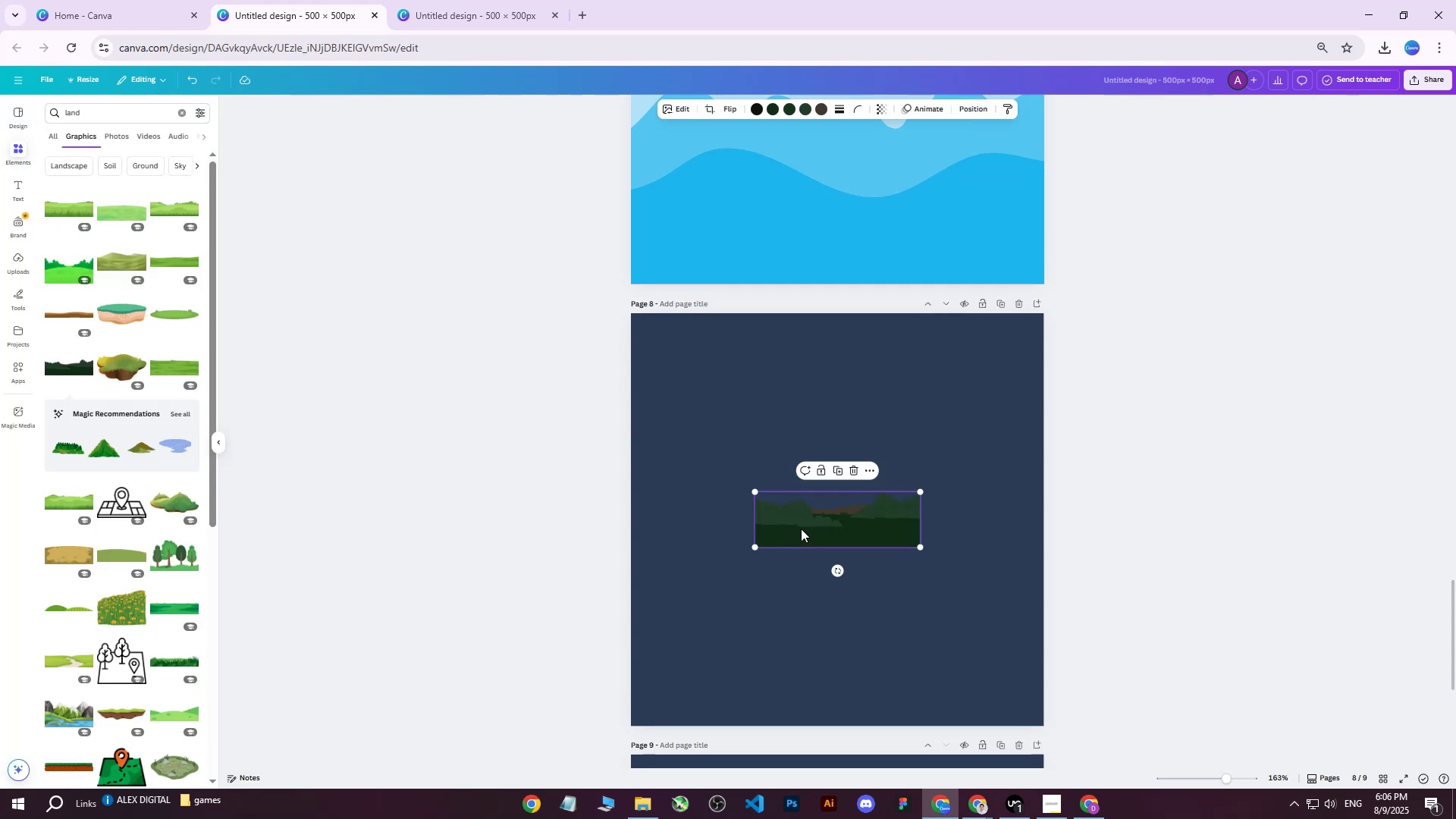 
hold_key(key=ControlLeft, duration=0.88)
scroll: coordinate [801, 522], scroll_direction: up, amount: 1.0
 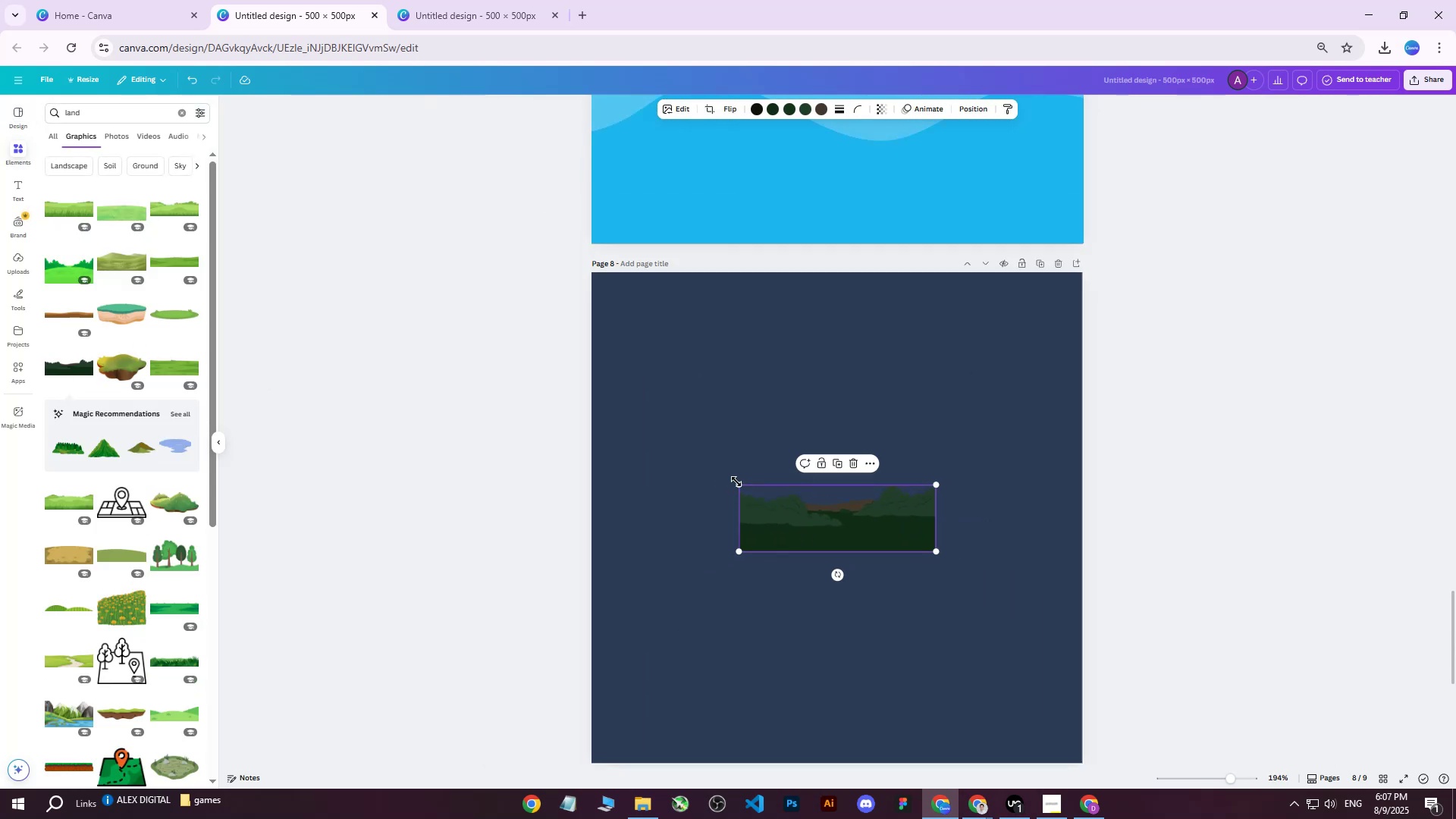 
left_click_drag(start_coordinate=[736, 482], to_coordinate=[588, 431])
 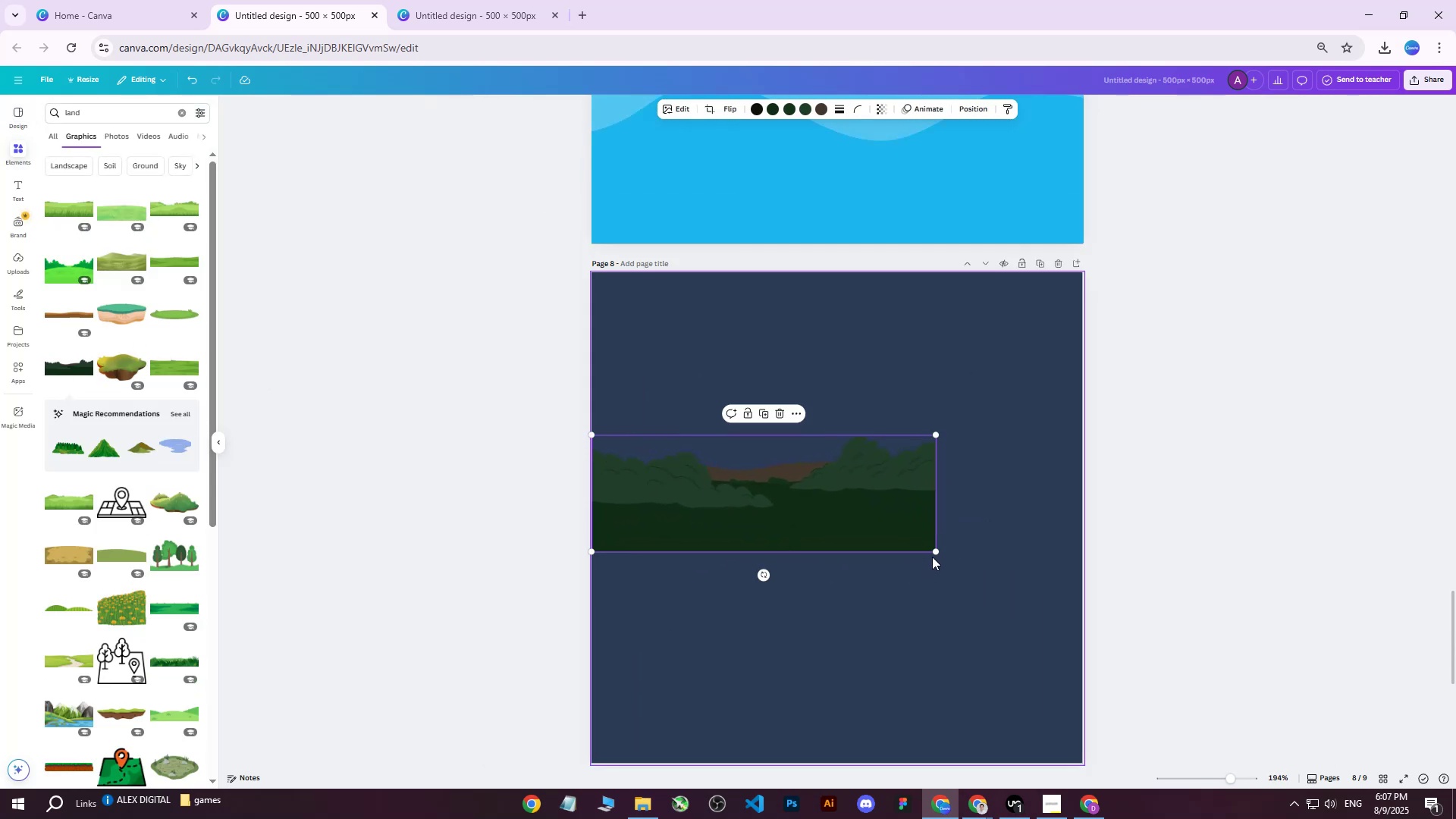 
left_click_drag(start_coordinate=[935, 554], to_coordinate=[1066, 645])
 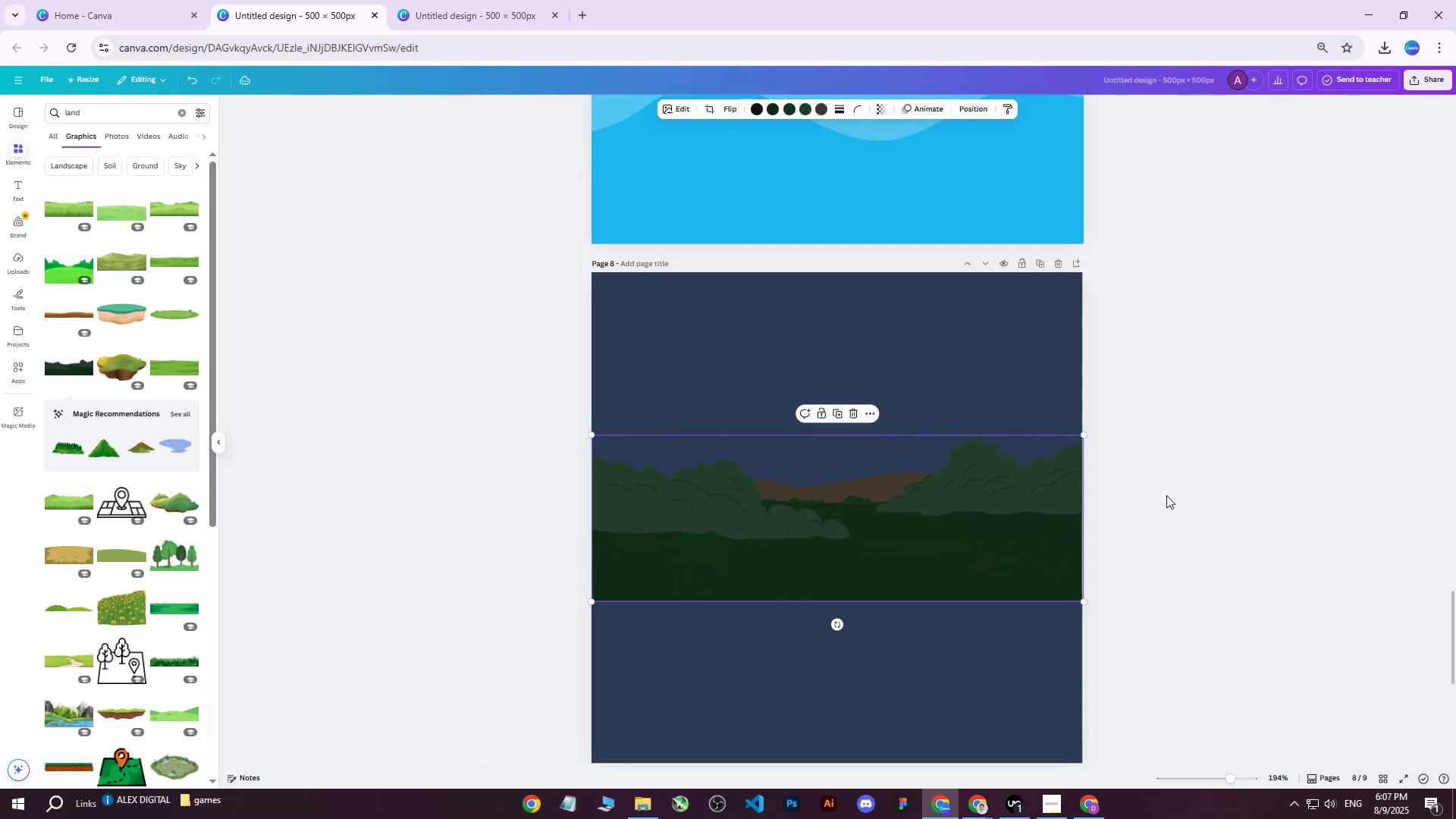 
left_click([1166, 495])
 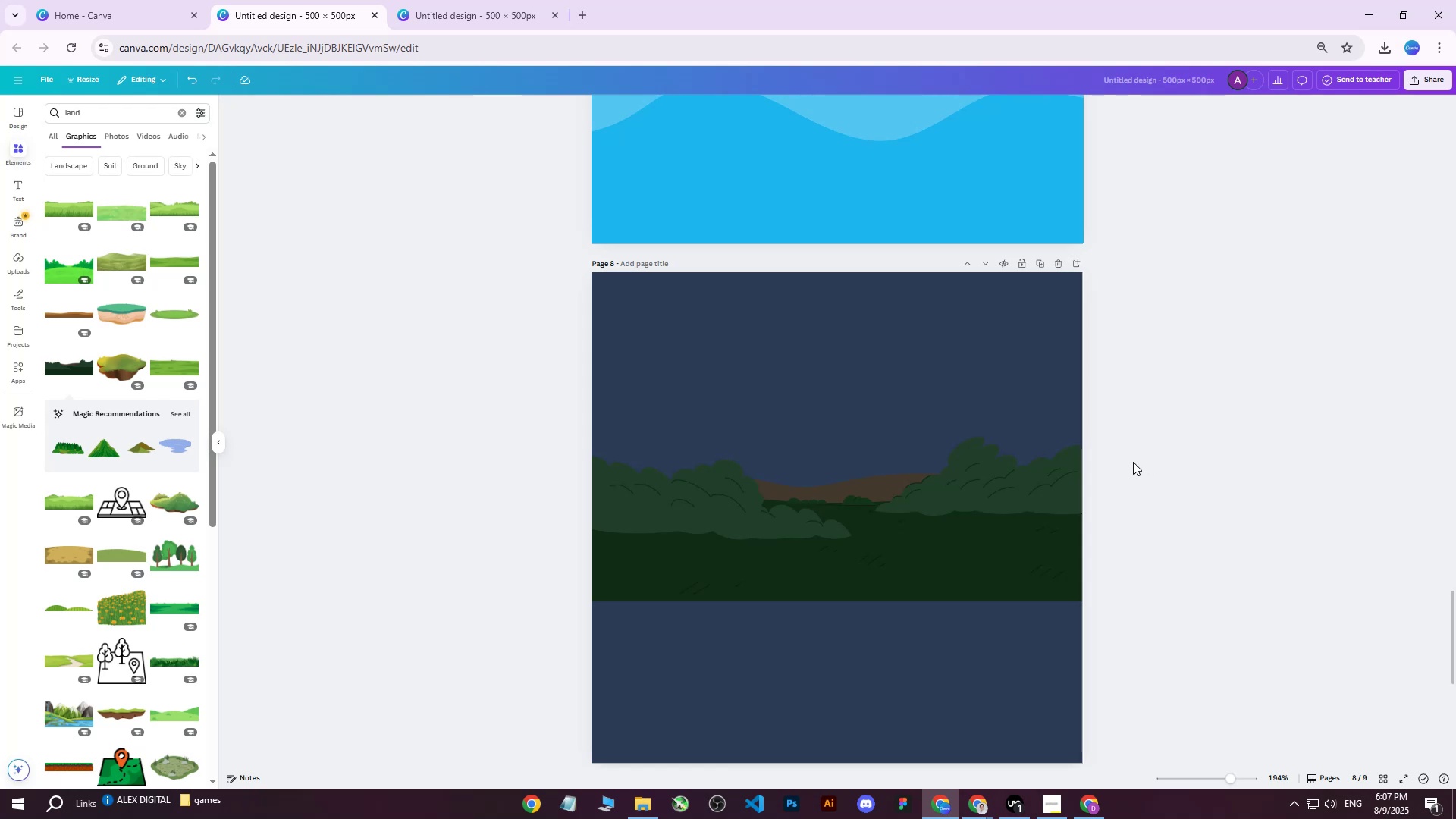 
scroll: coordinate [1046, 475], scroll_direction: up, amount: 6.0
 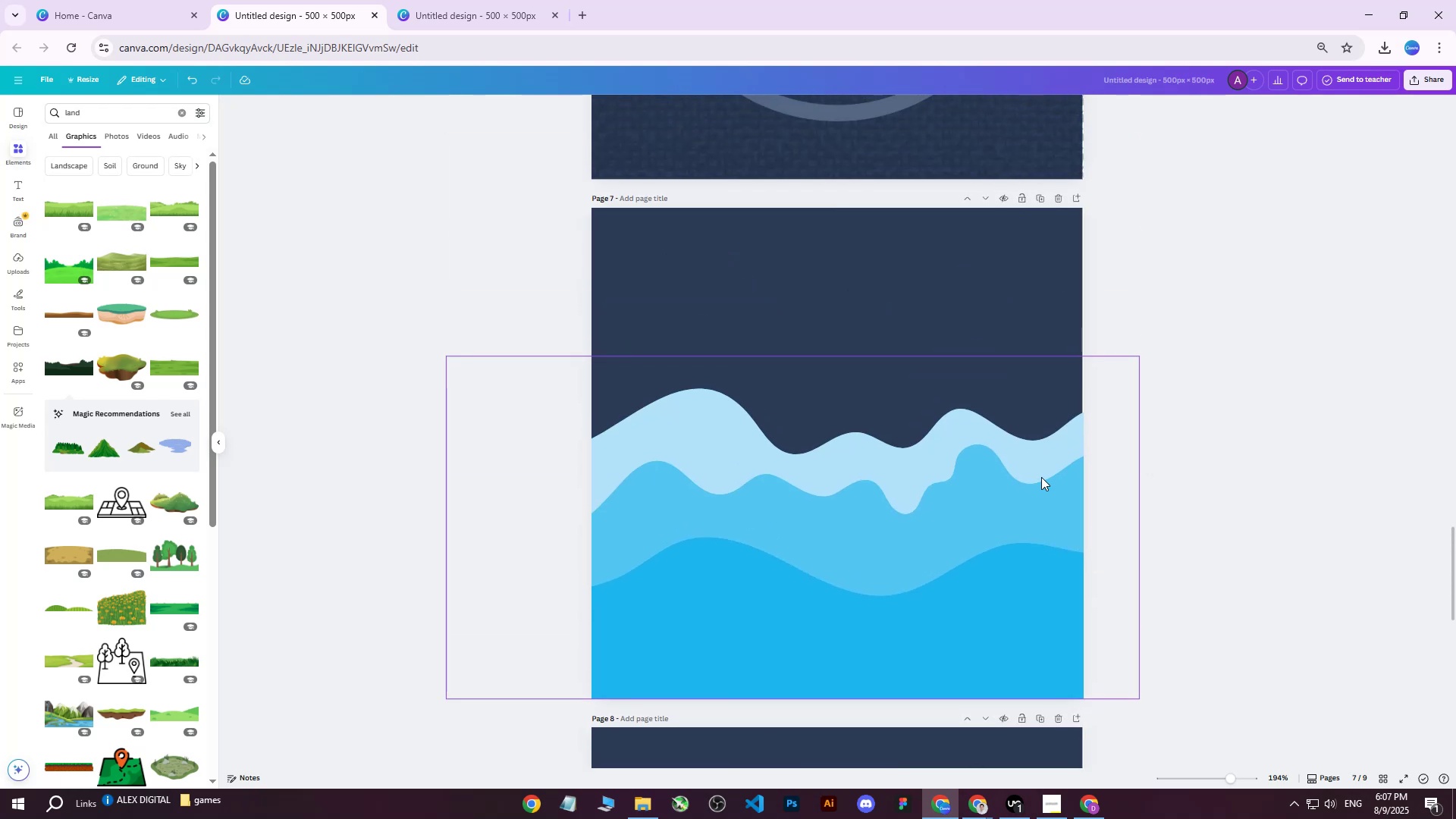 
scroll: coordinate [1043, 438], scroll_direction: down, amount: 8.0
 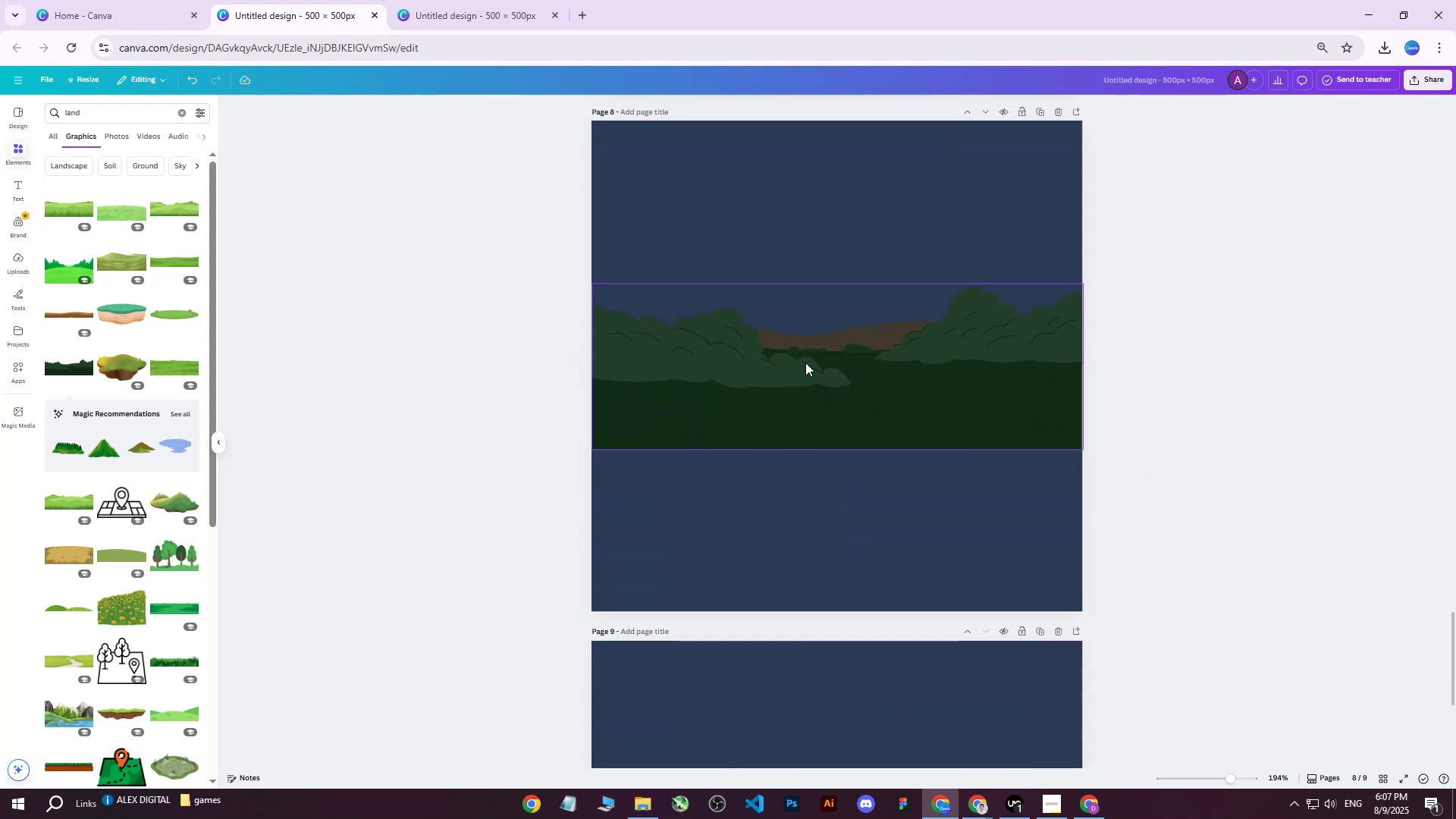 
left_click([805, 362])
 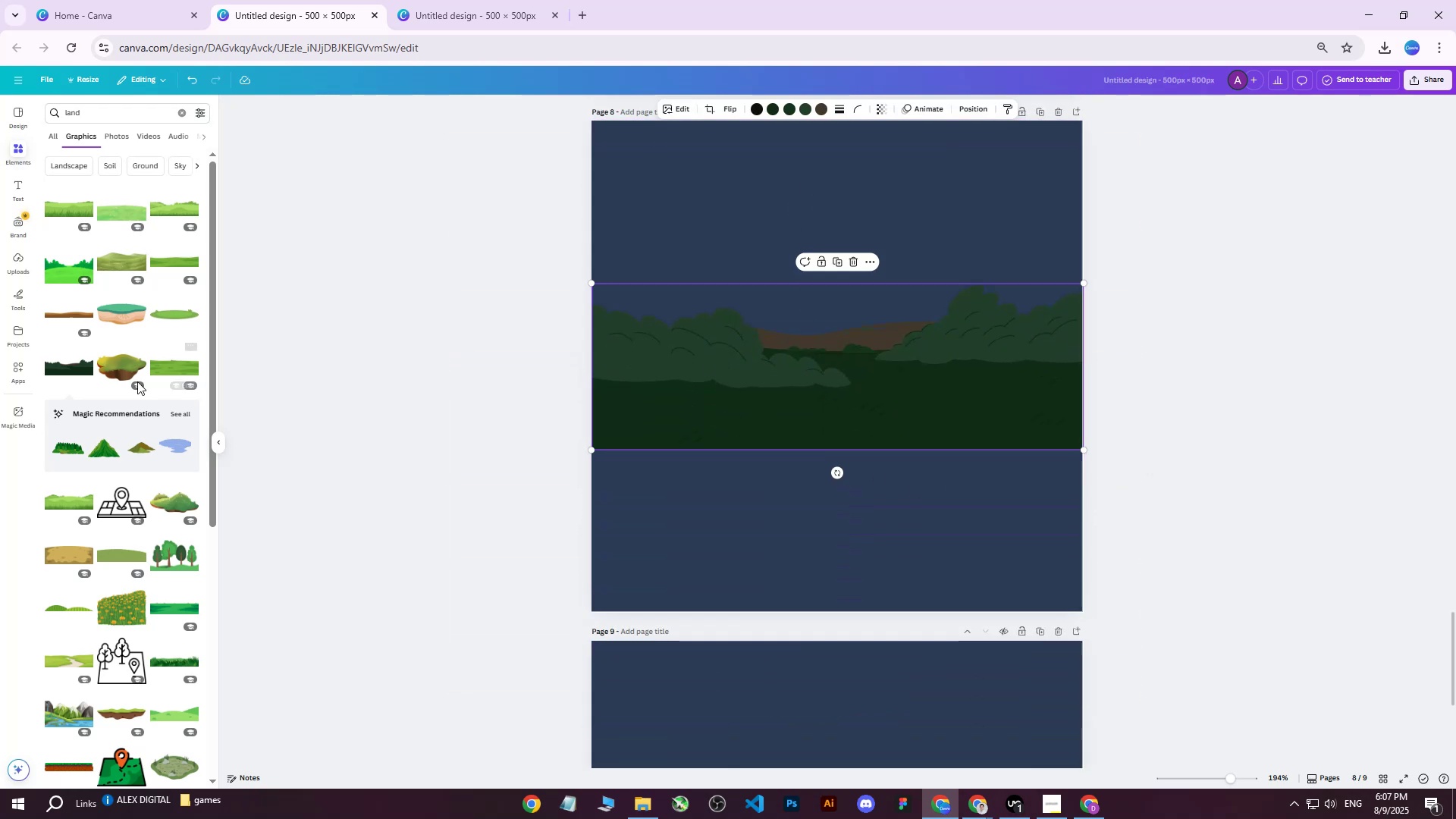 
scroll: coordinate [70, 425], scroll_direction: down, amount: 7.0
 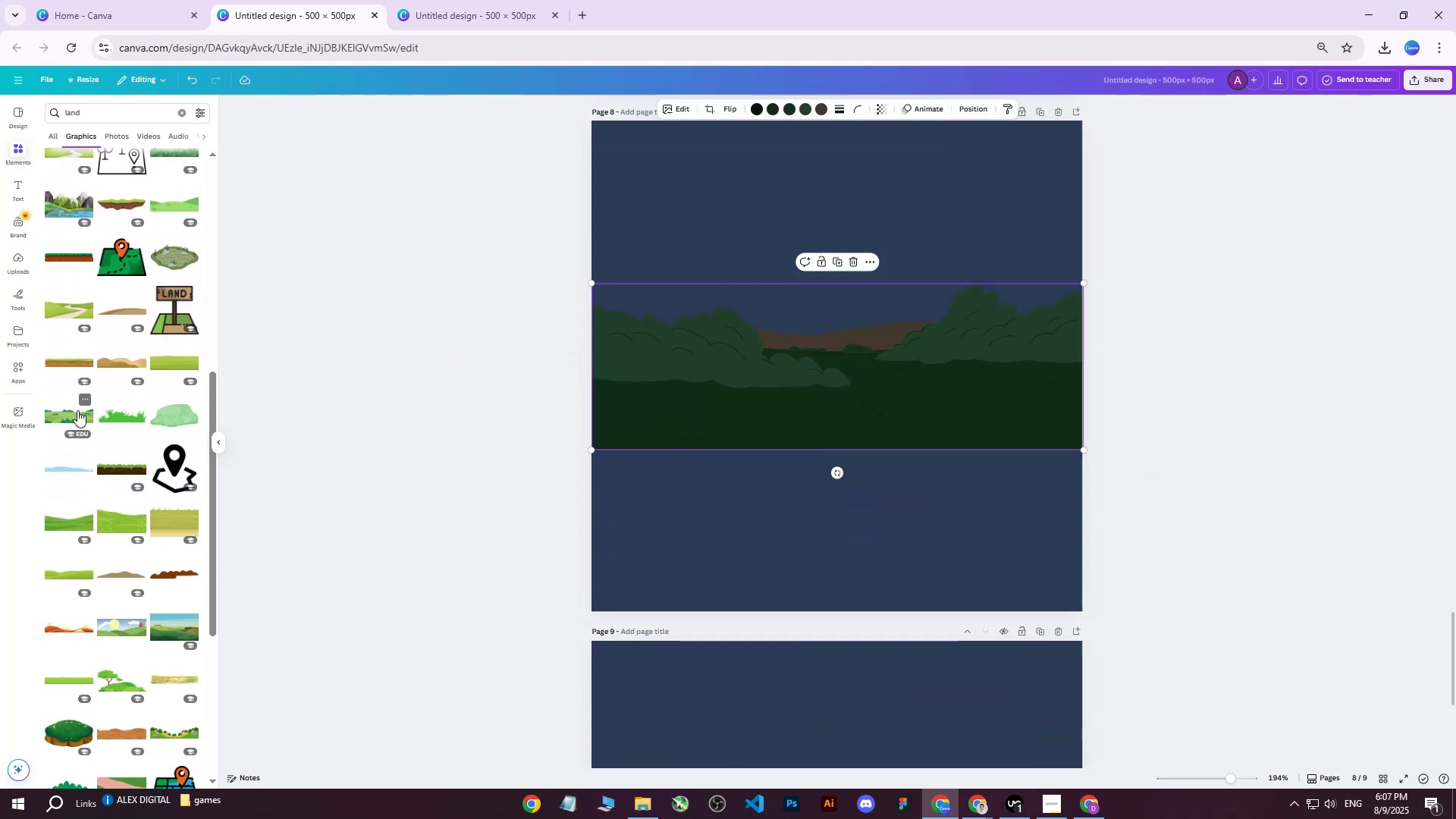 
left_click([115, 353])
 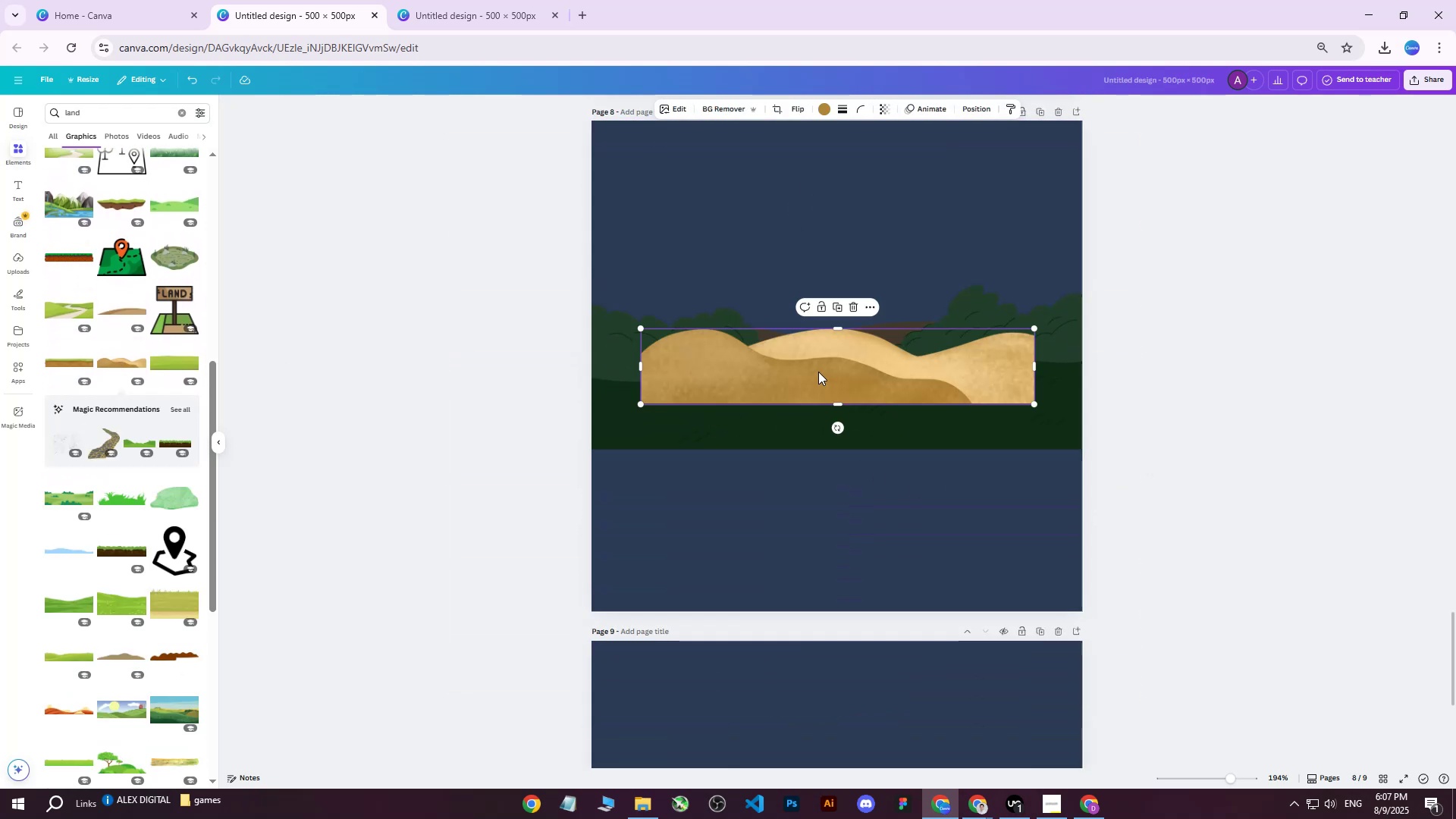 
left_click_drag(start_coordinate=[818, 372], to_coordinate=[821, 438])
 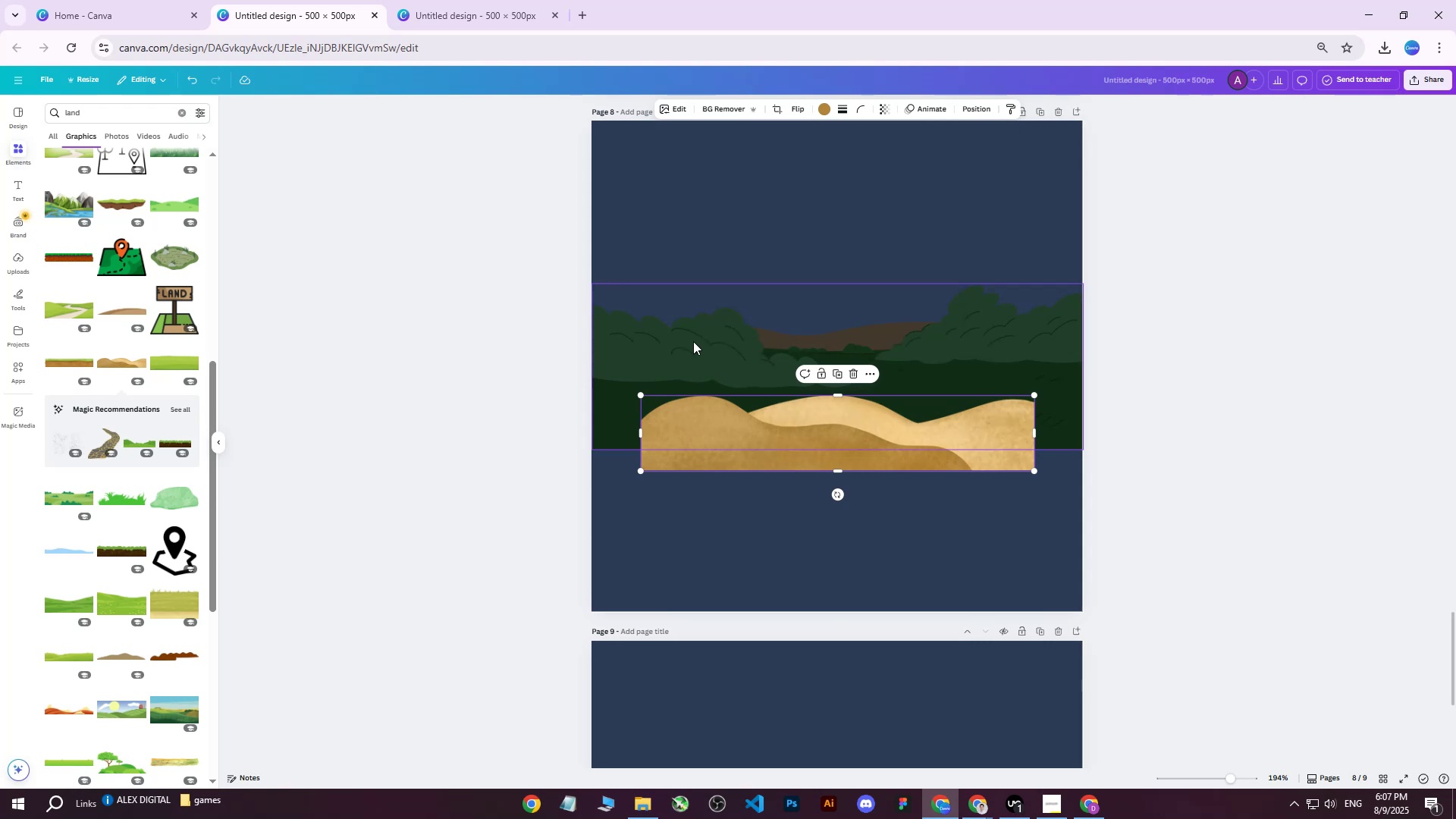 
left_click([693, 341])
 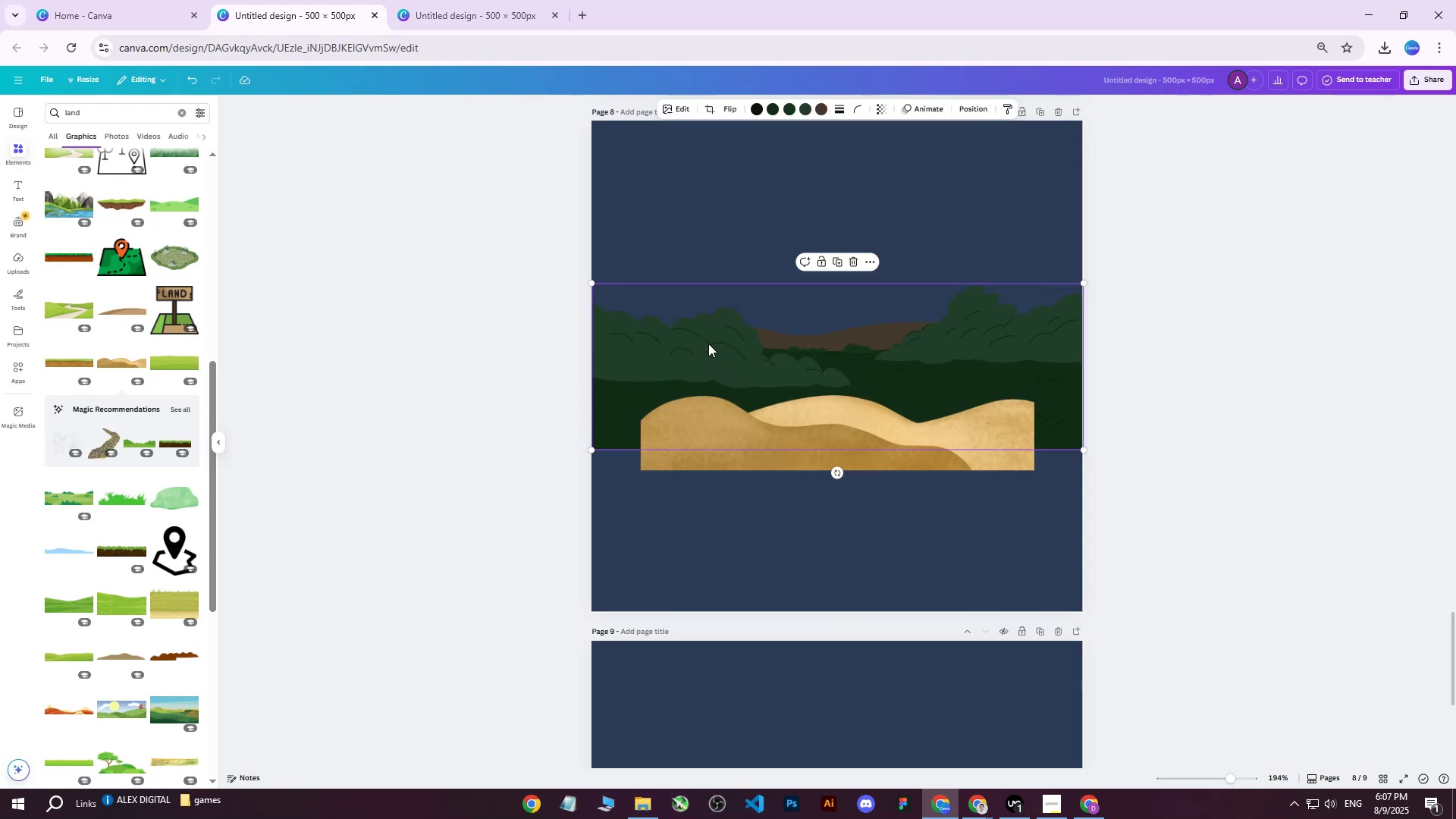 
left_click_drag(start_coordinate=[710, 344], to_coordinate=[678, 307])
 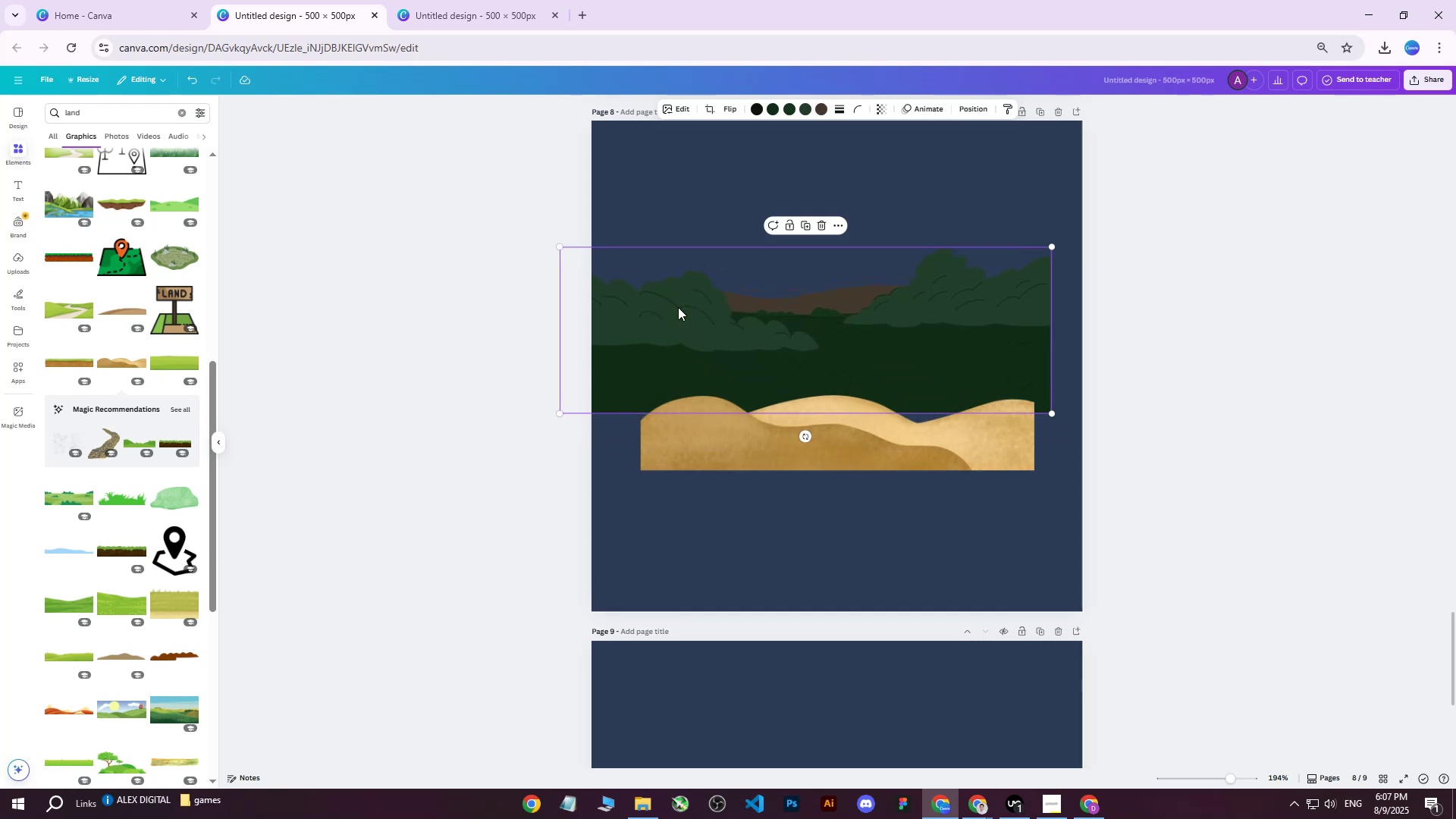 
key(Delete)
 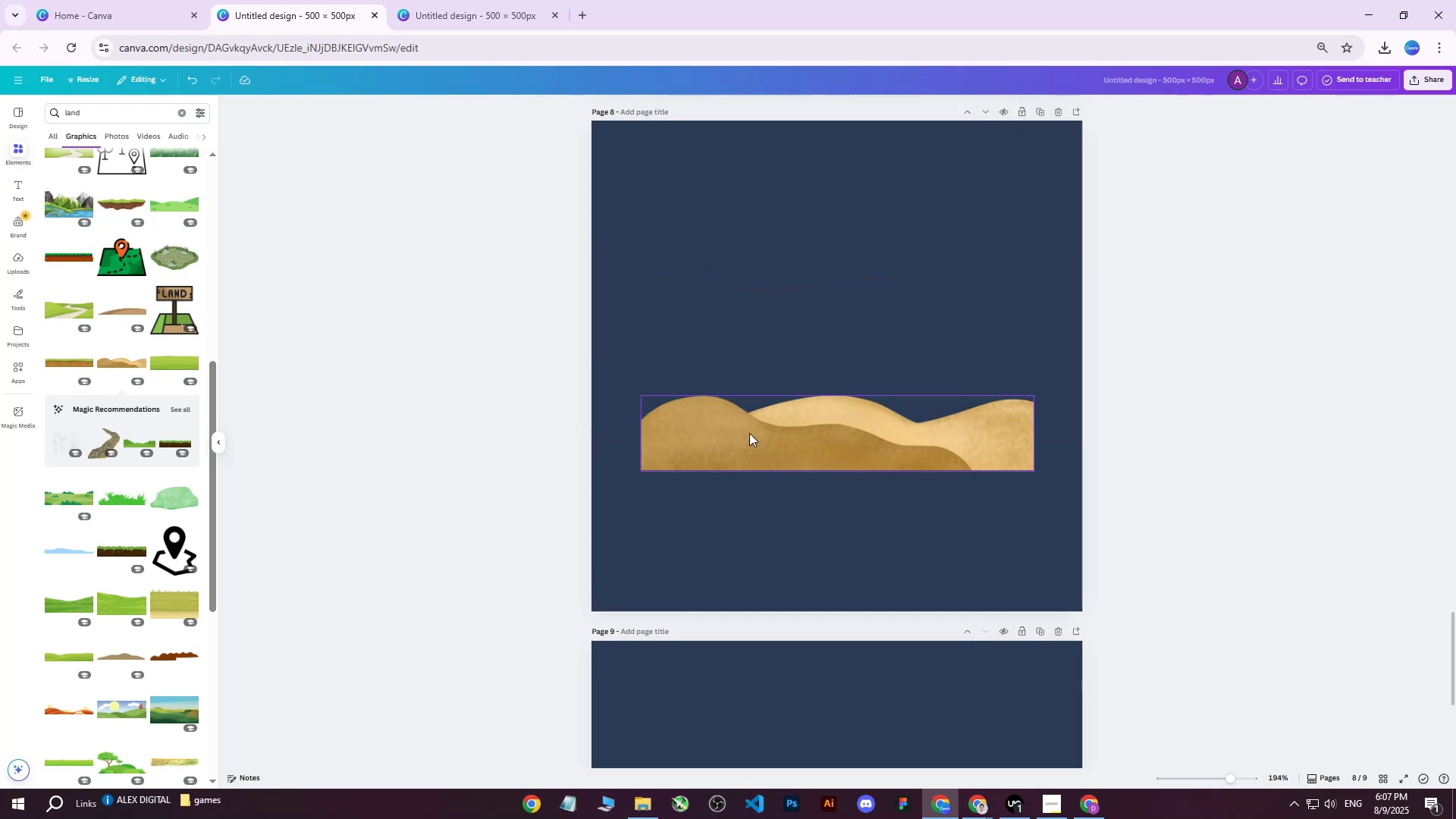 
left_click([749, 433])
 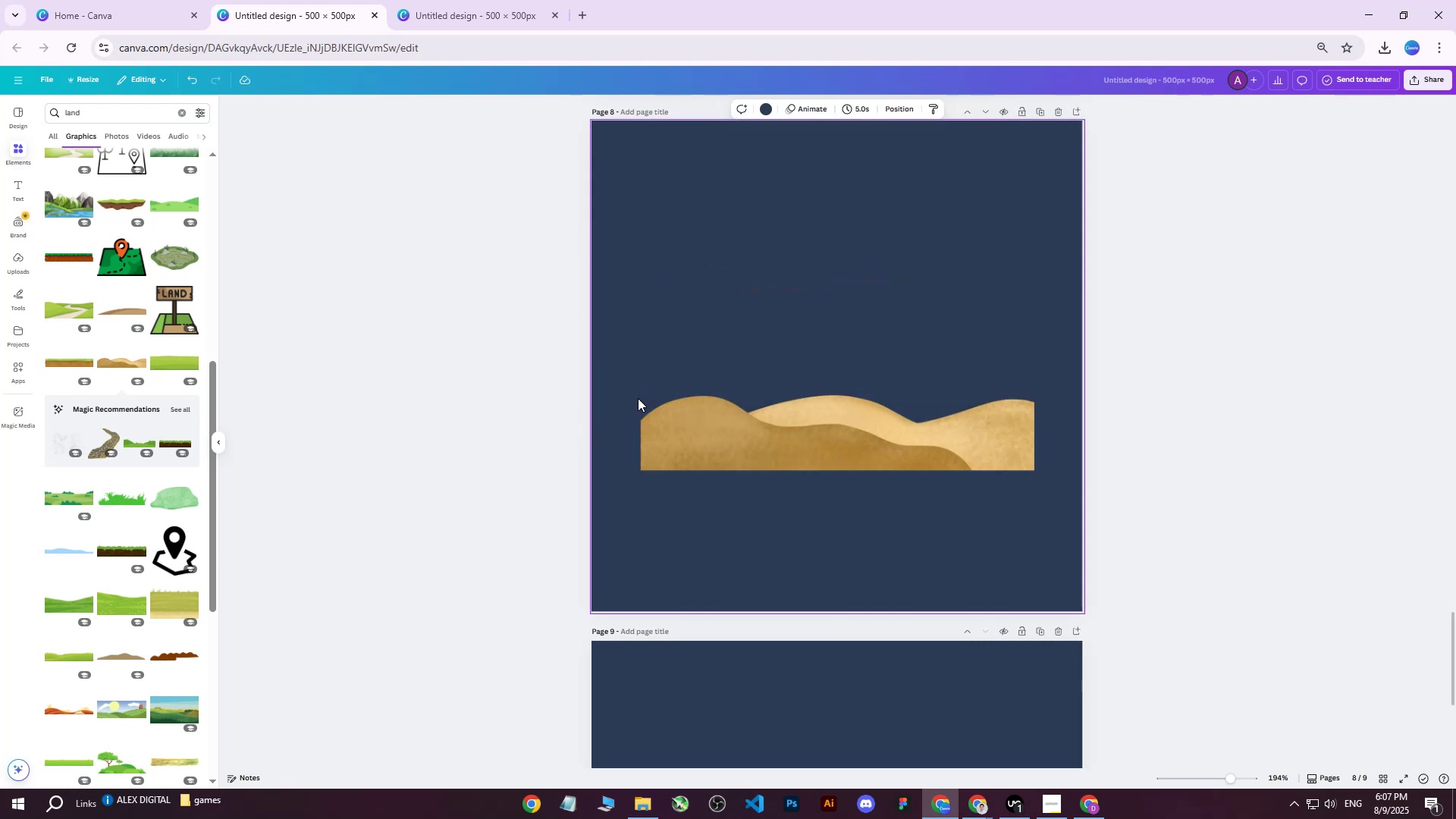 
left_click([676, 420])
 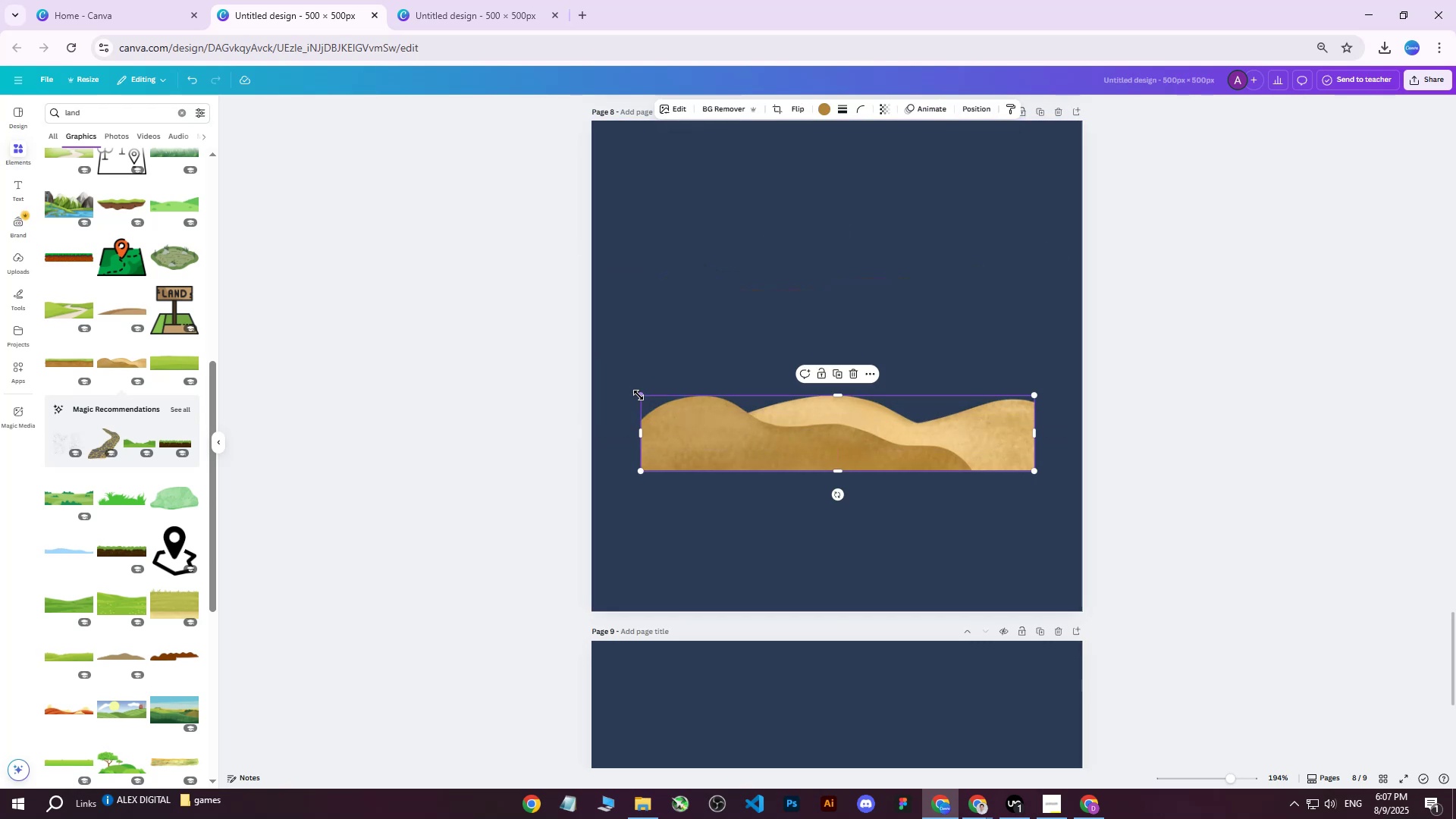 
left_click_drag(start_coordinate=[639, 395], to_coordinate=[304, 225])
 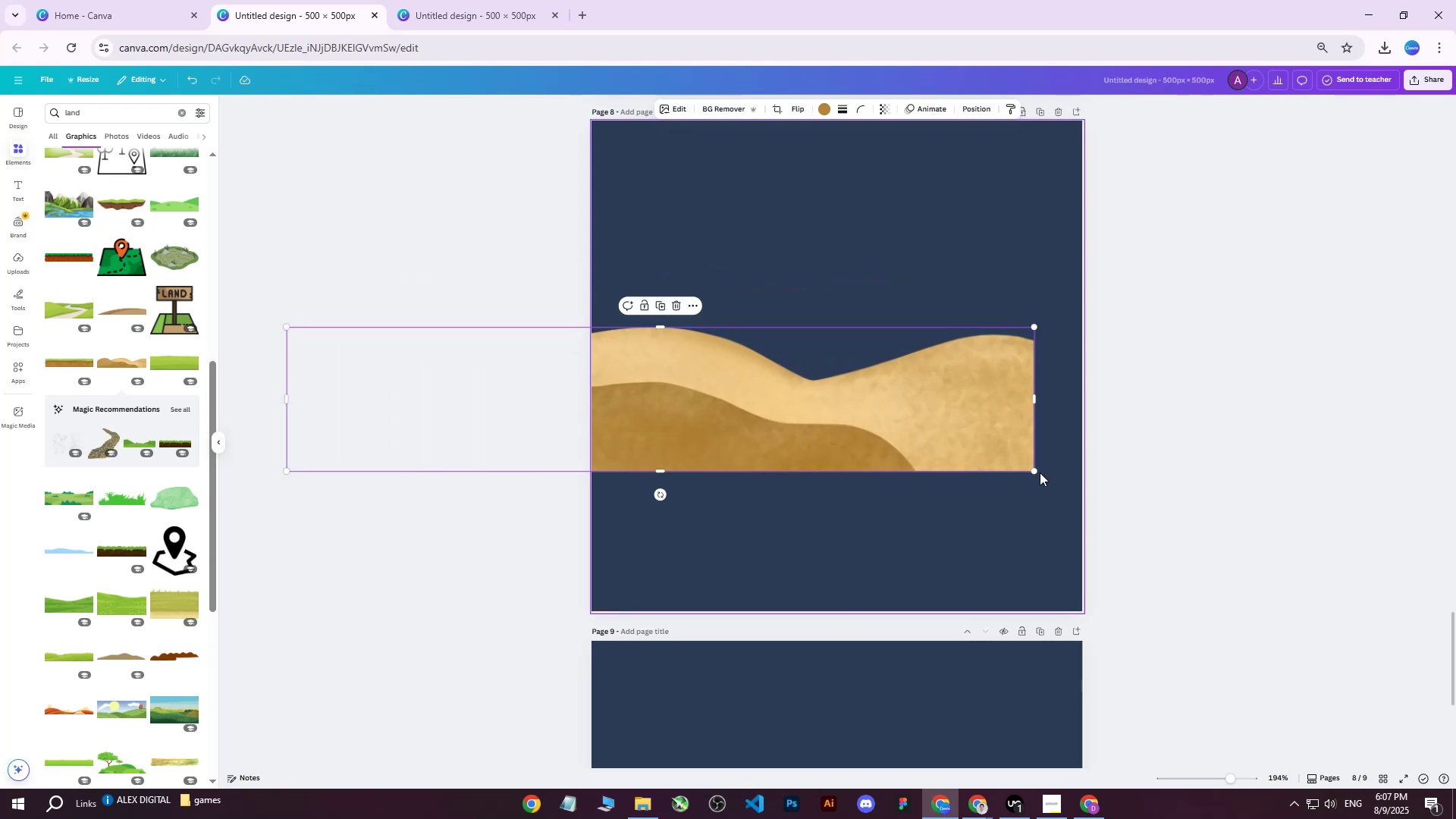 
left_click_drag(start_coordinate=[1037, 472], to_coordinate=[1455, 685])
 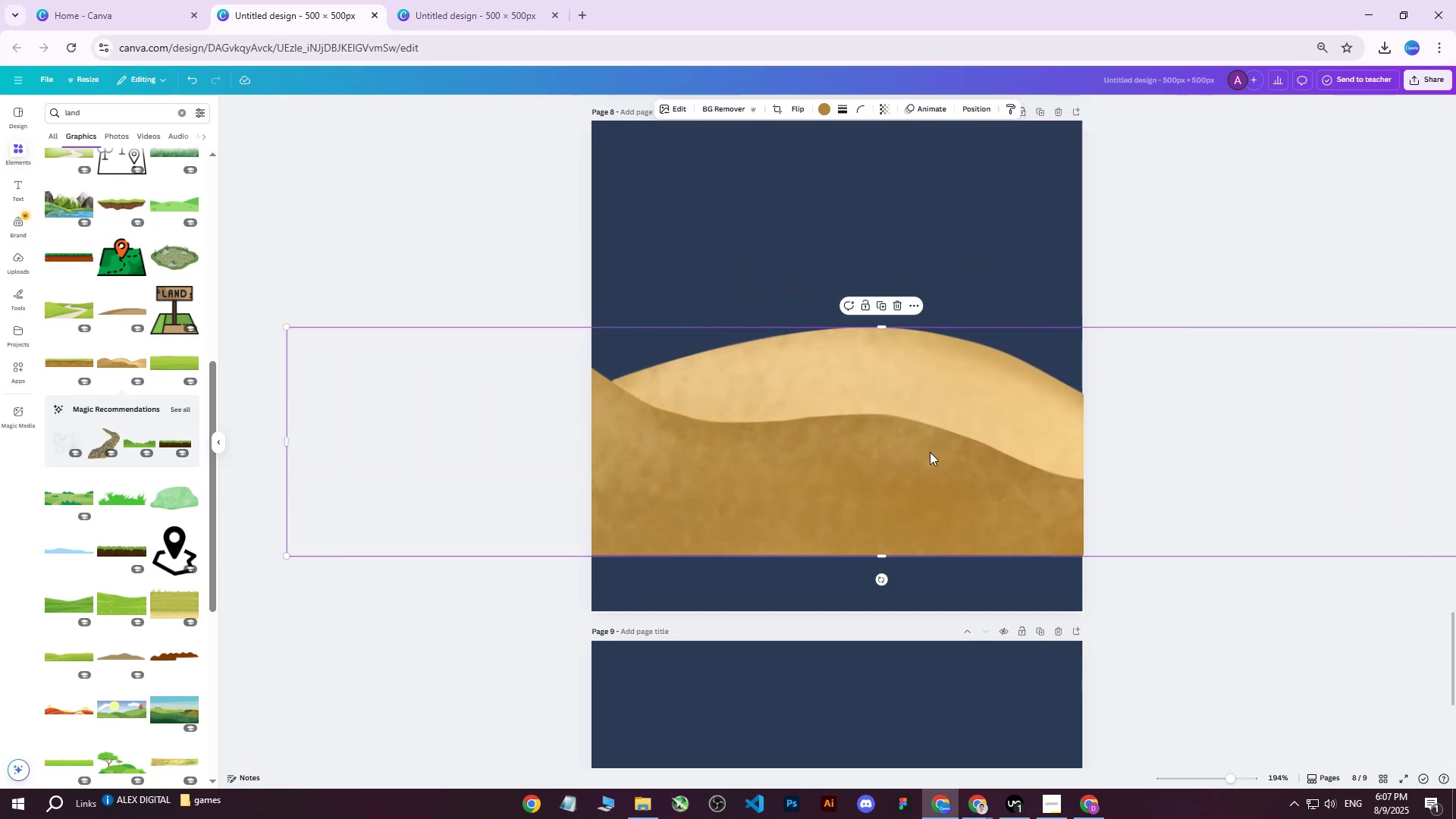 
left_click_drag(start_coordinate=[914, 449], to_coordinate=[983, 505])
 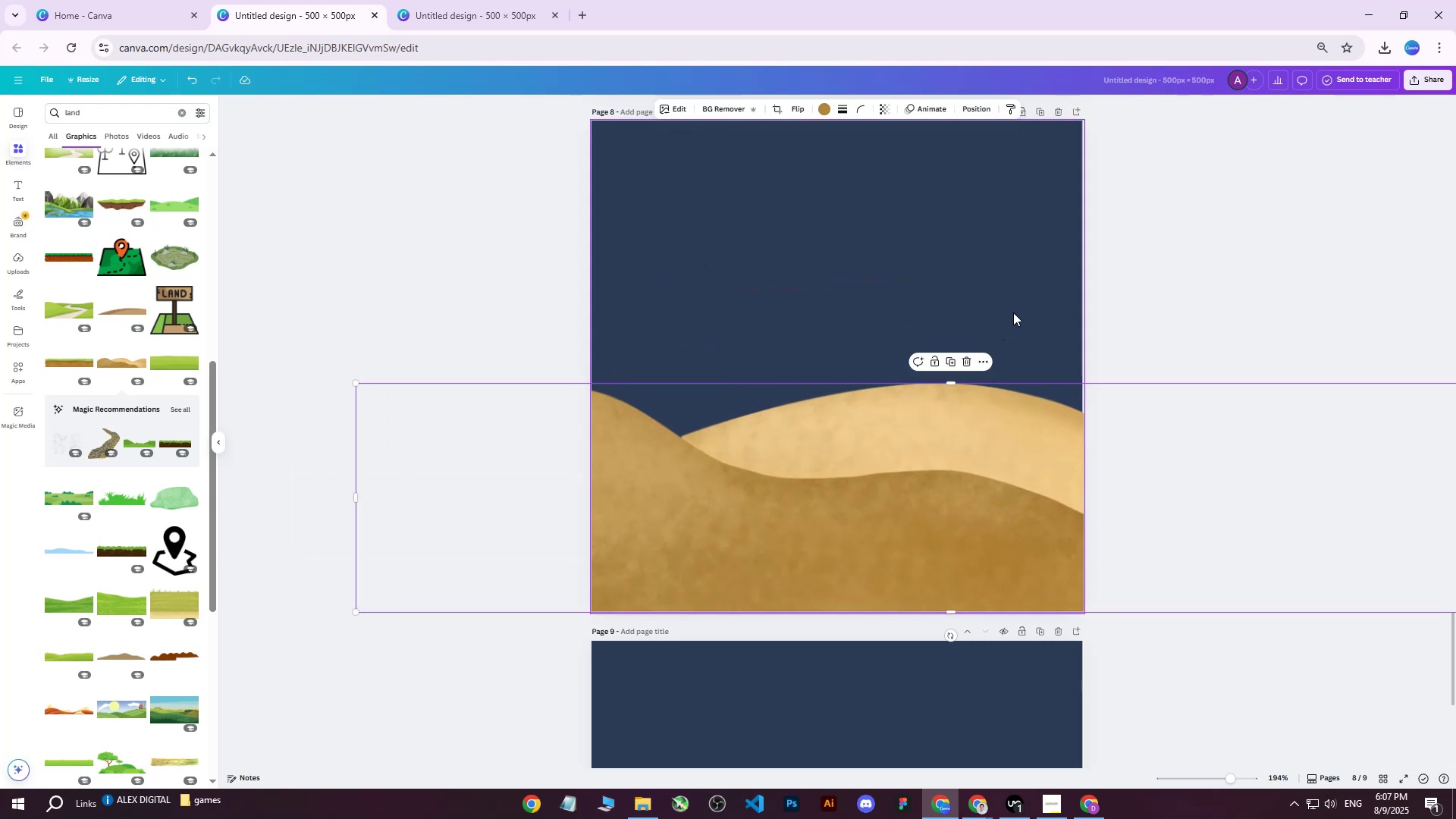 
scroll: coordinate [993, 297], scroll_direction: up, amount: 5.0
 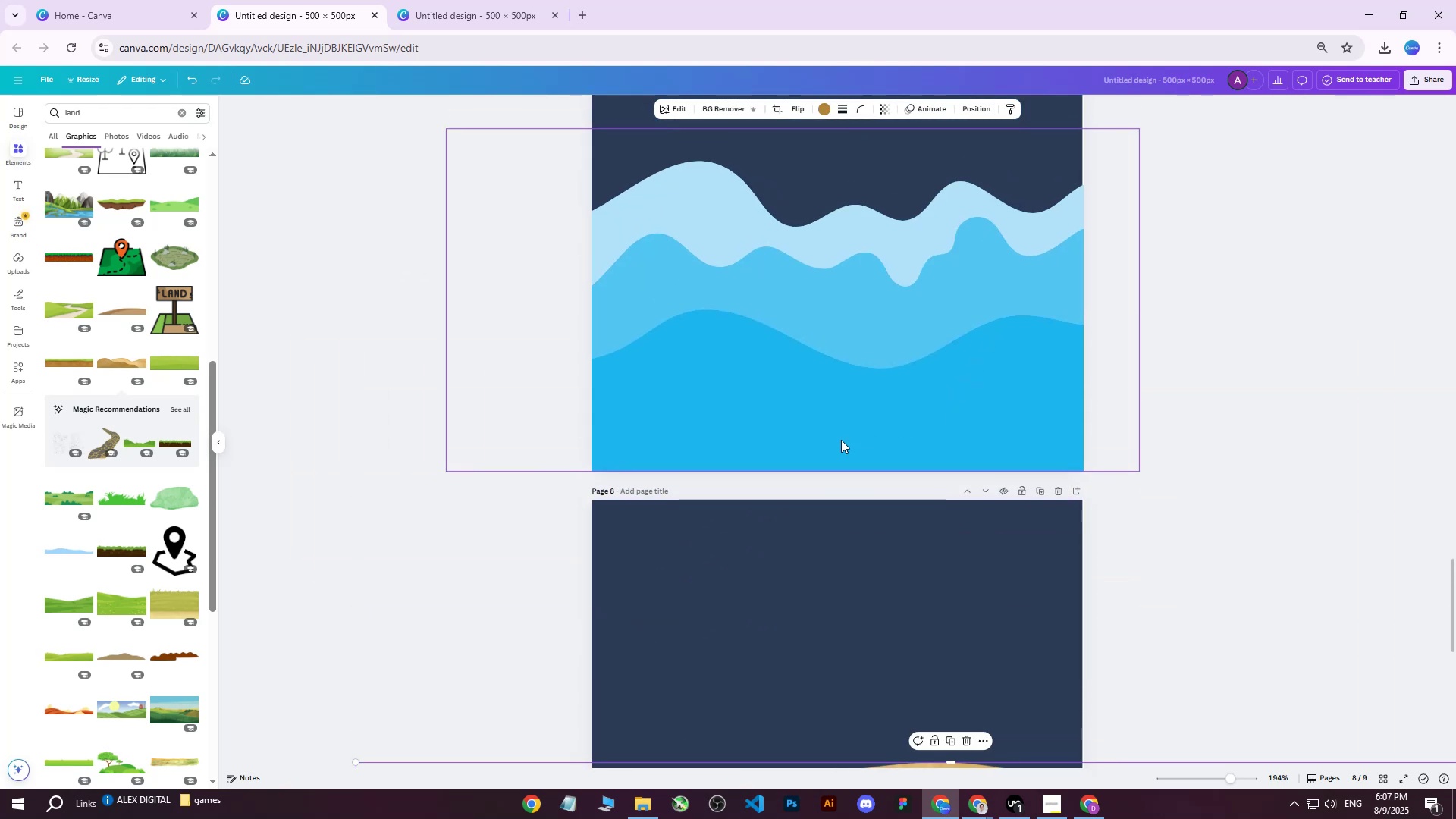 
scroll: coordinate [832, 480], scroll_direction: down, amount: 6.0
 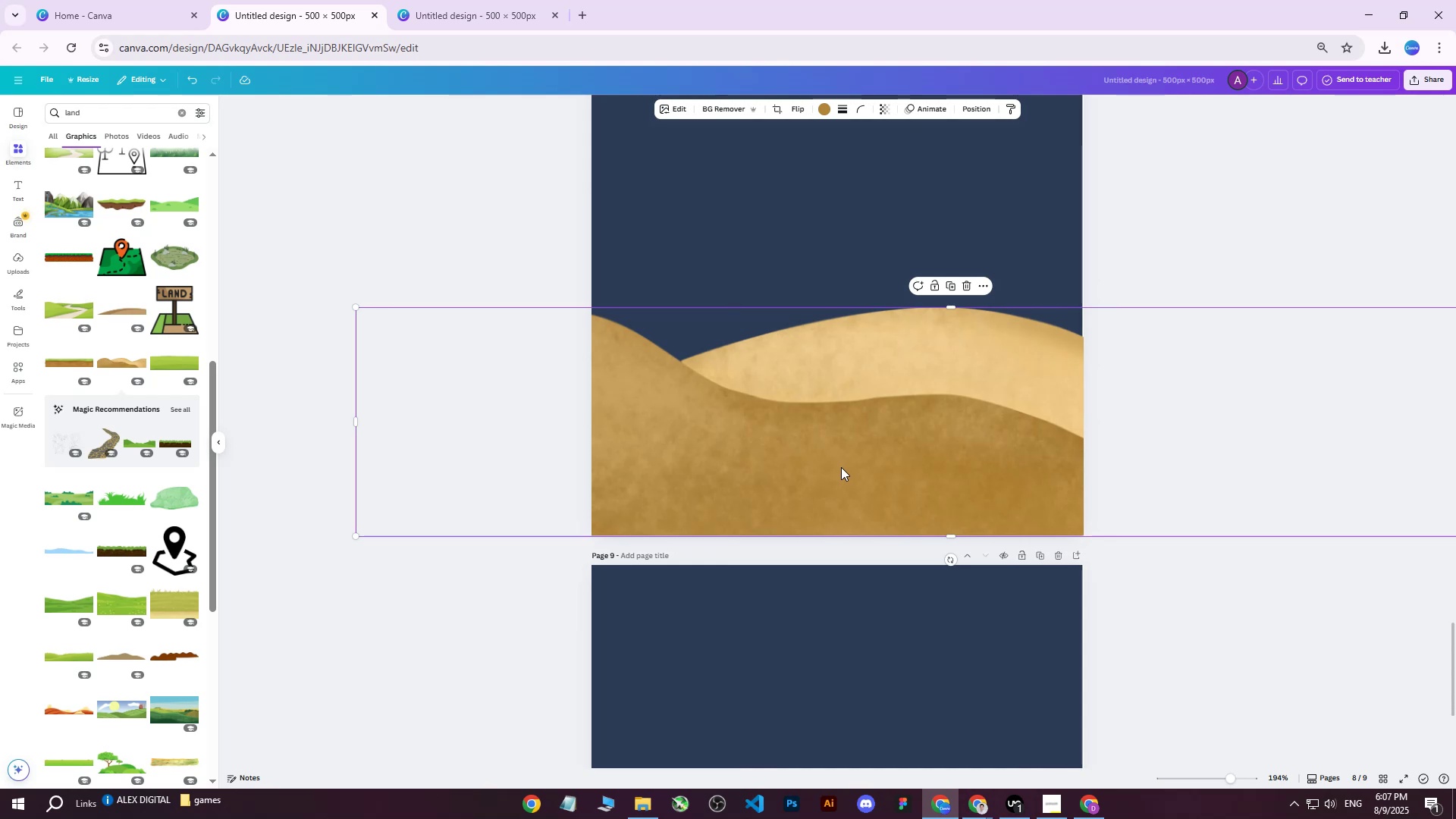 
left_click_drag(start_coordinate=[785, 450], to_coordinate=[880, 455])
 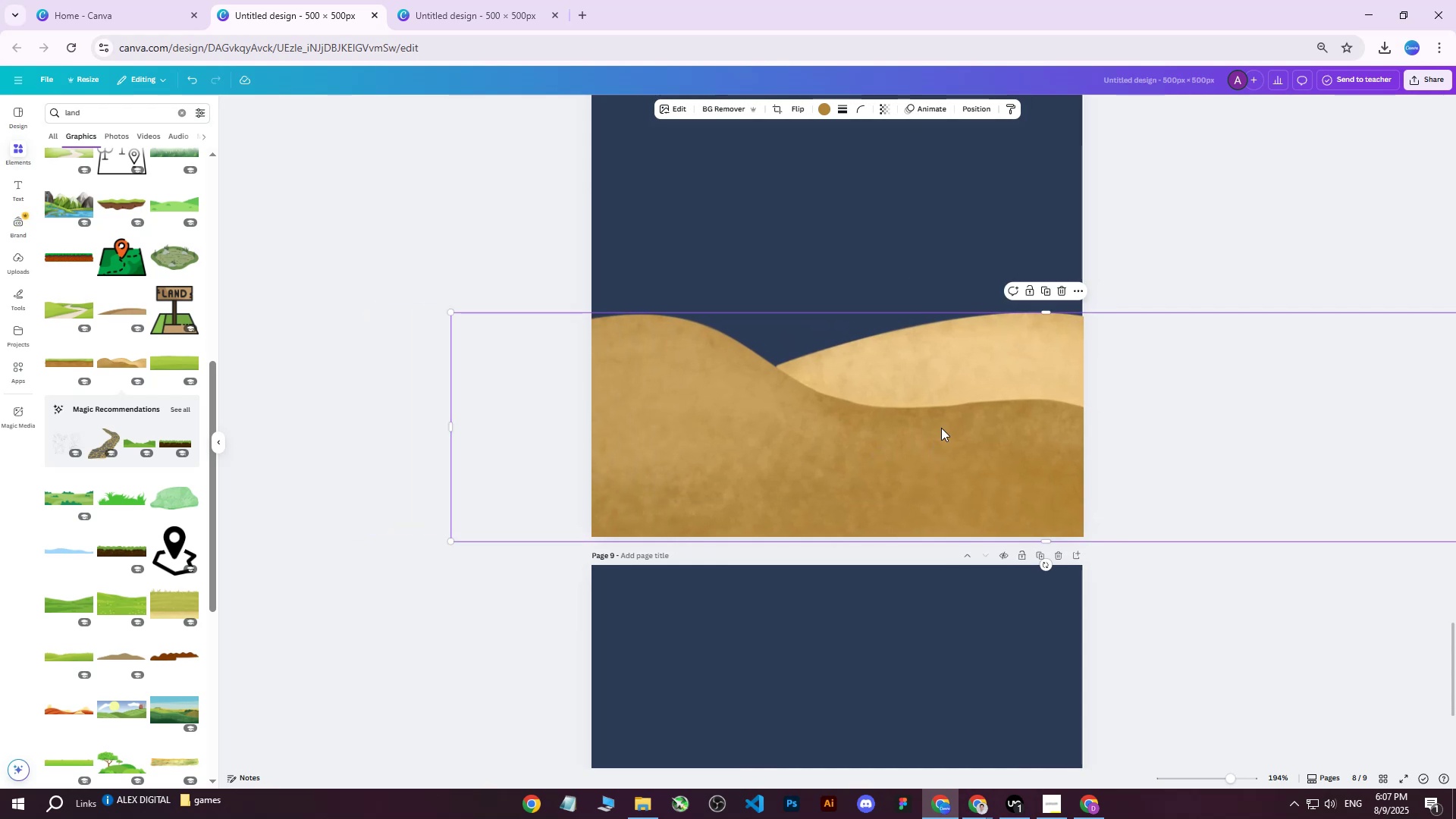 
left_click_drag(start_coordinate=[927, 417], to_coordinate=[927, 410])
 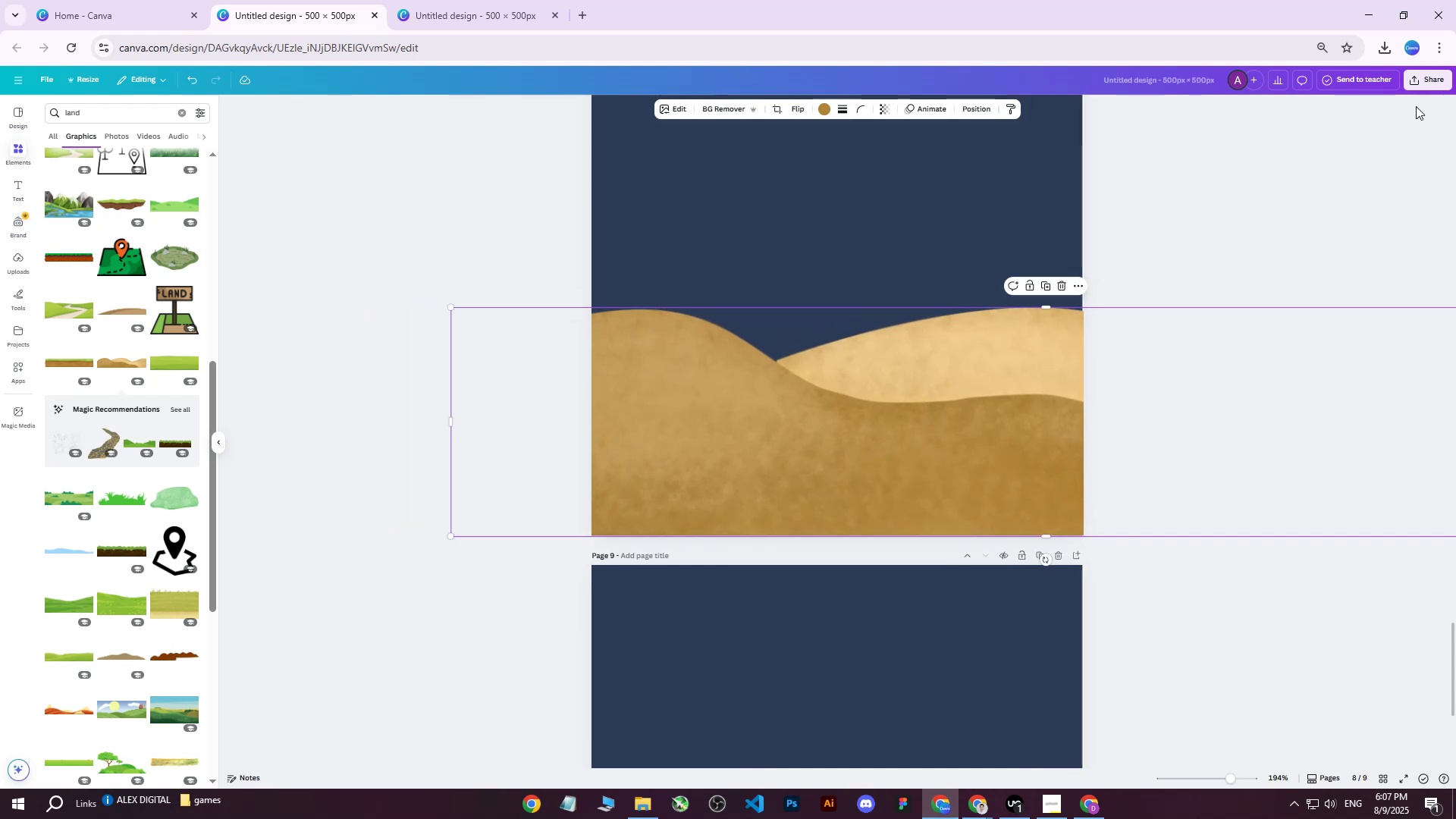 
left_click([1425, 85])
 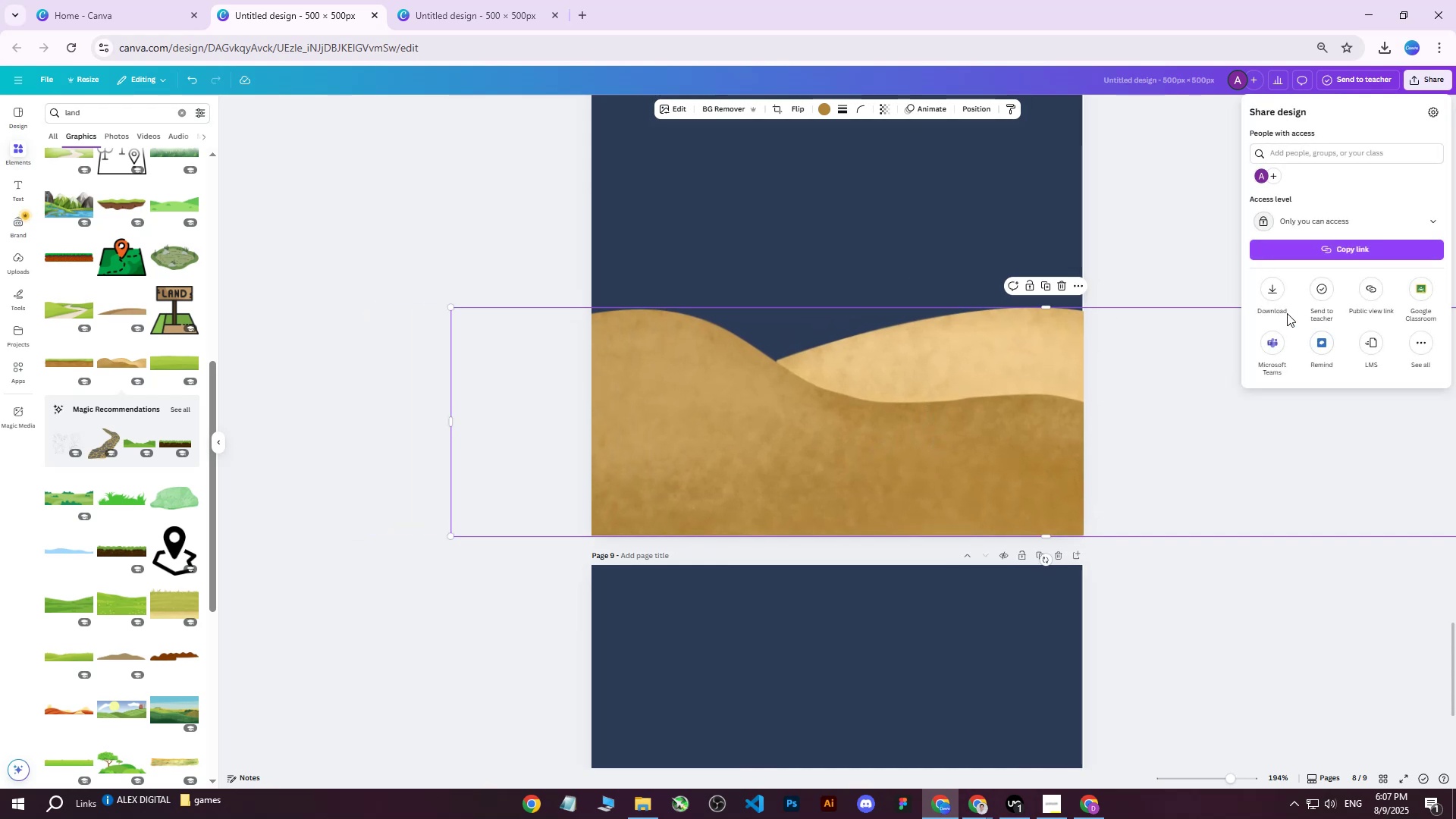 
left_click([1274, 289])
 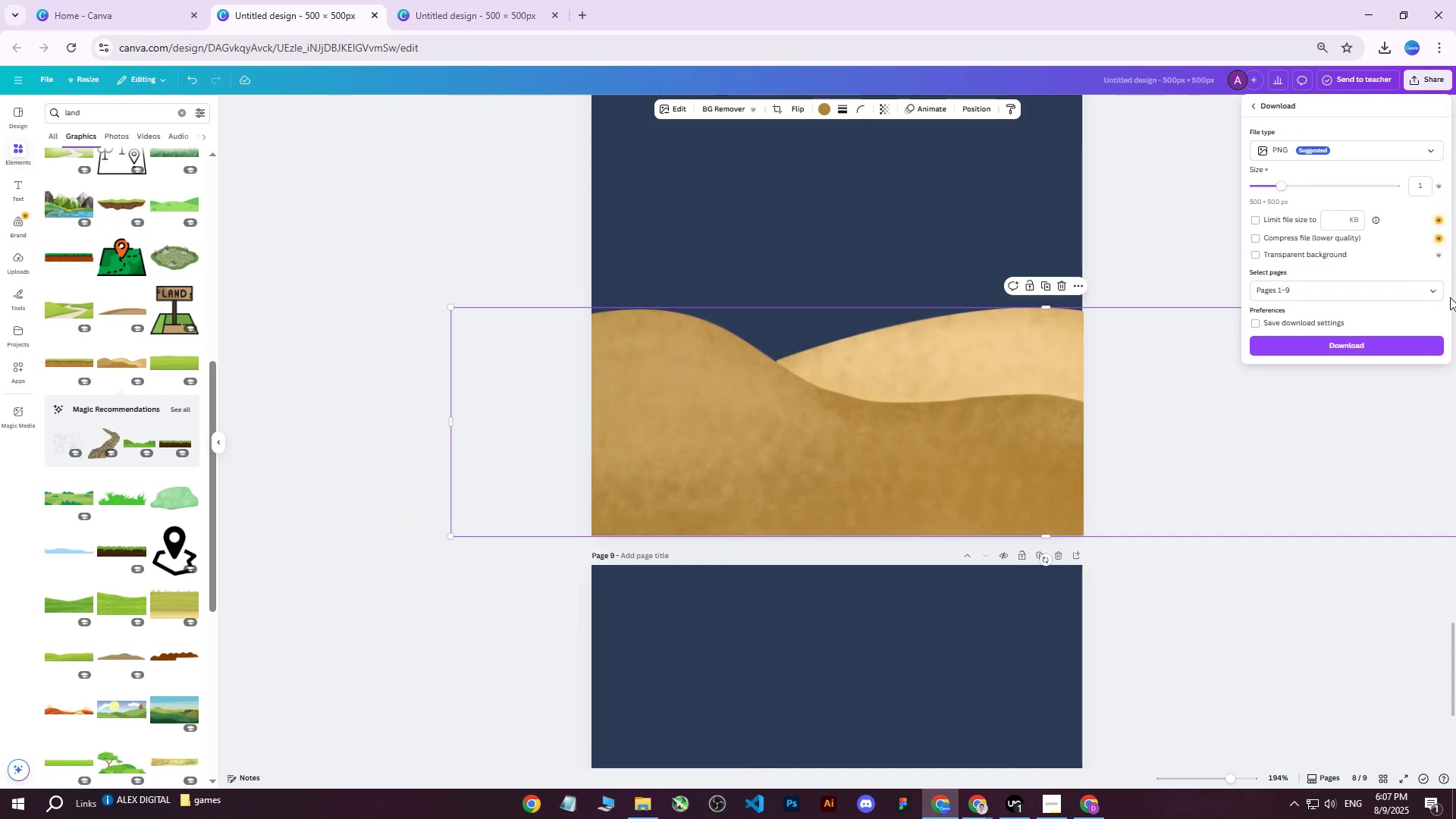 
left_click([1426, 294])
 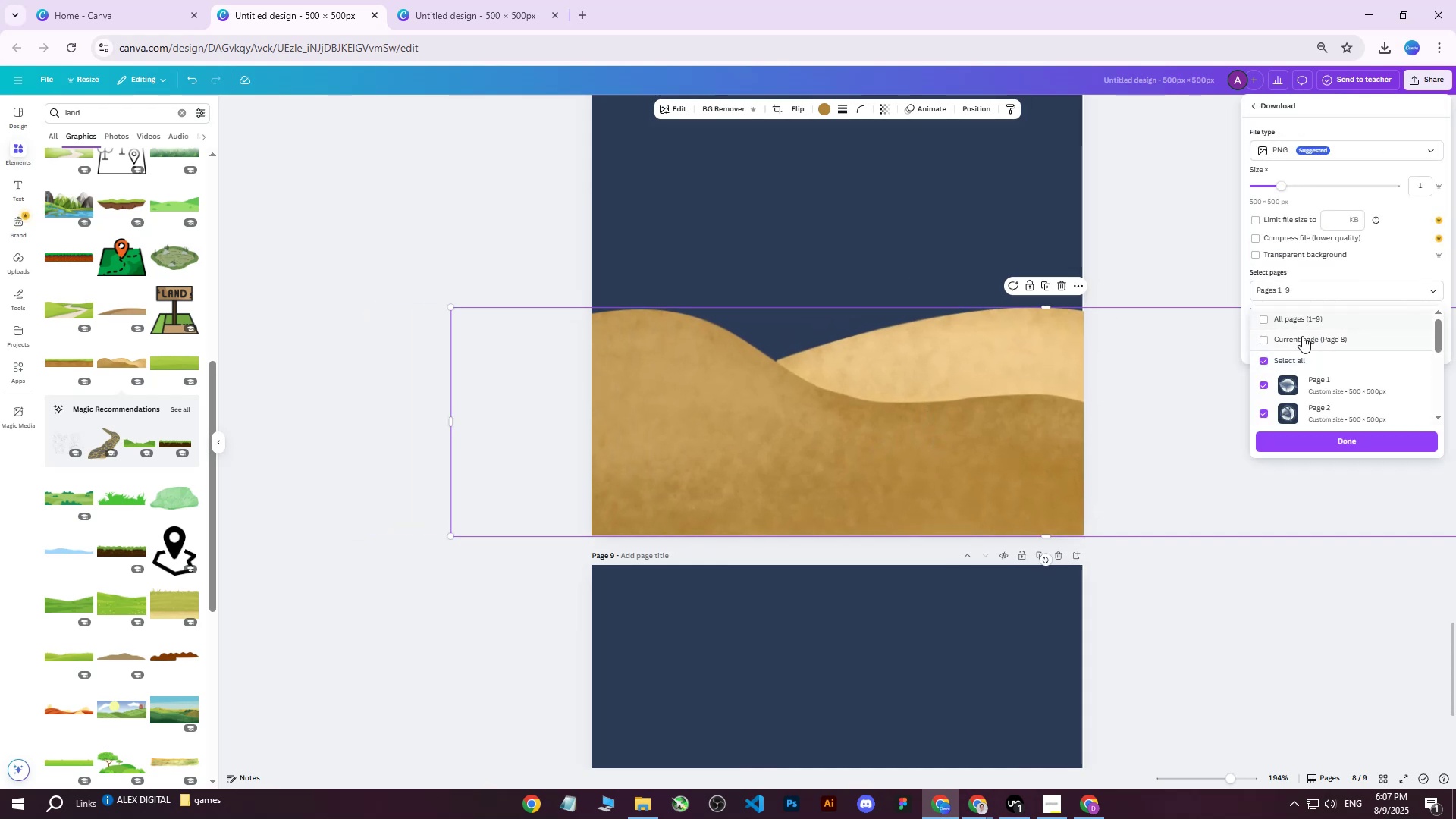 
left_click([1295, 337])
 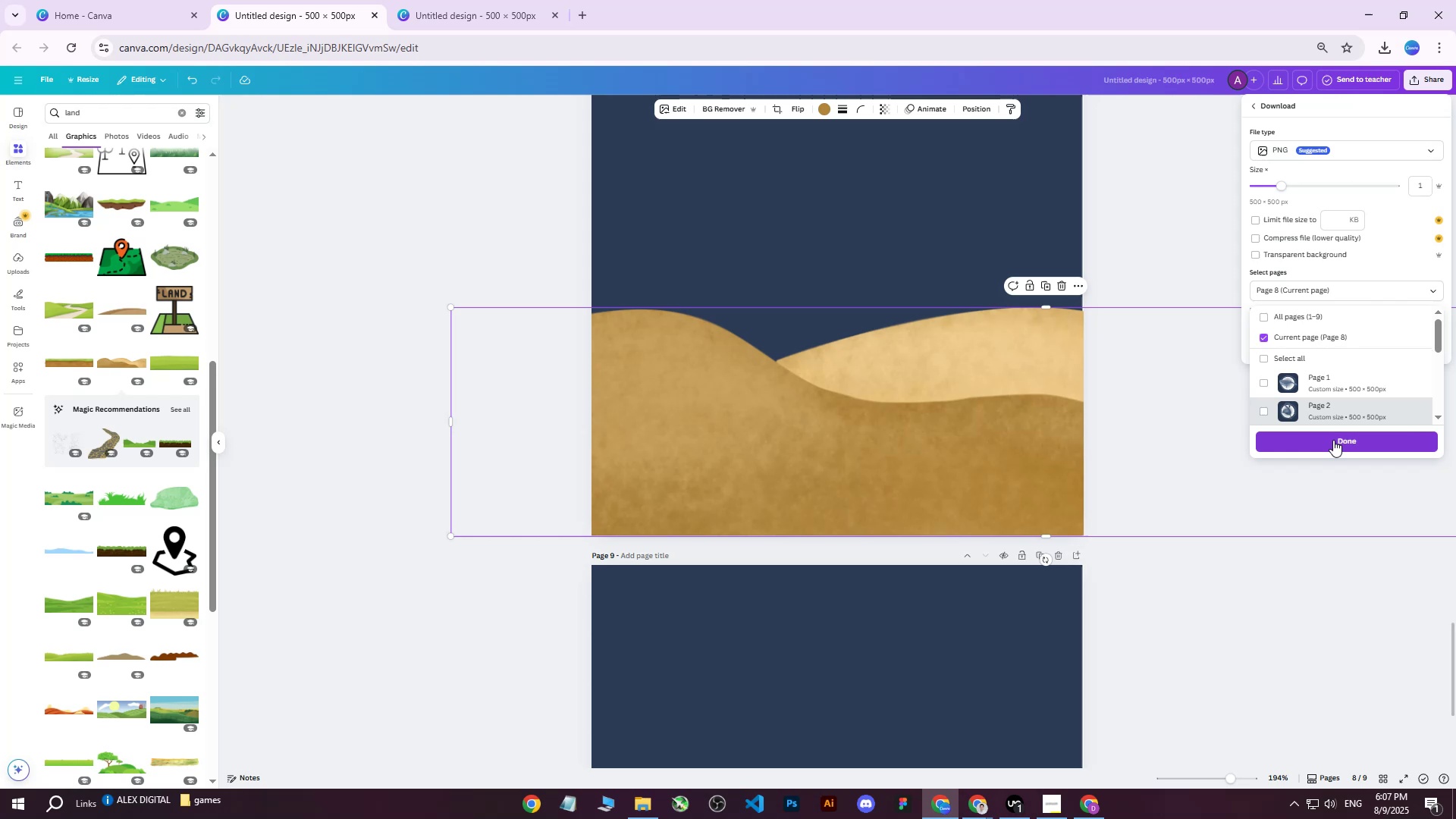 
left_click([1333, 440])
 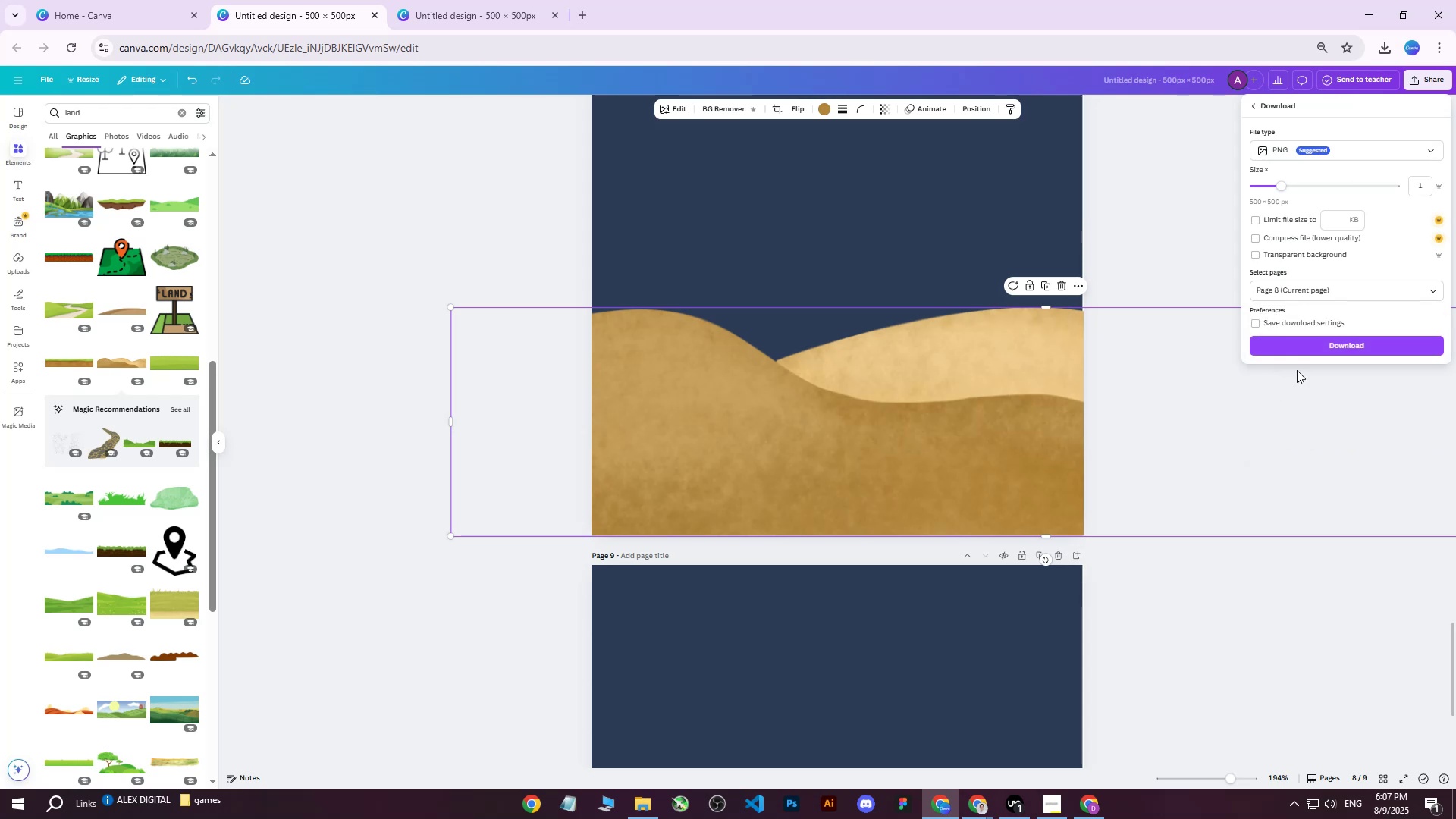 
left_click([1325, 346])
 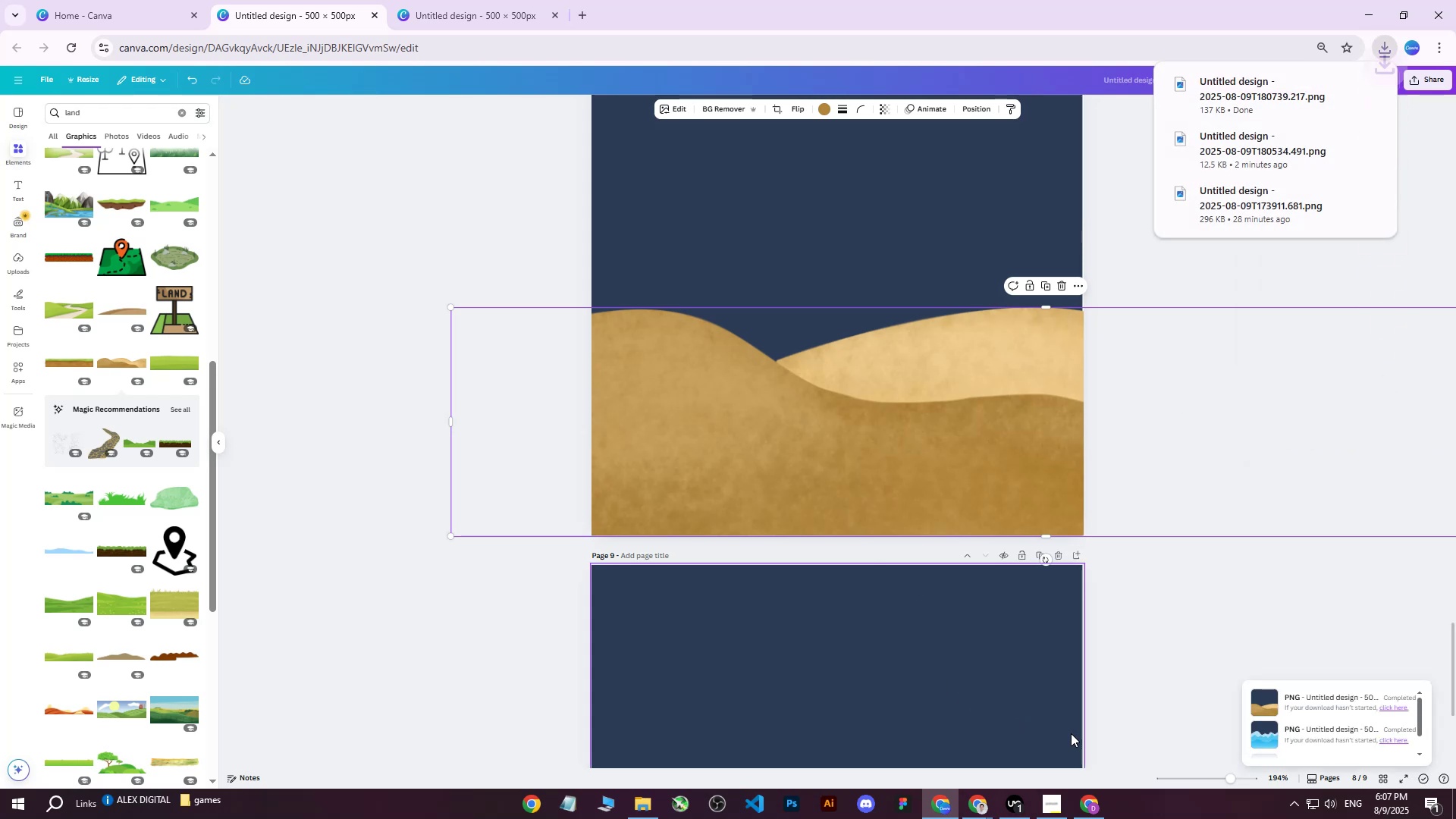 
left_click([1099, 813])
 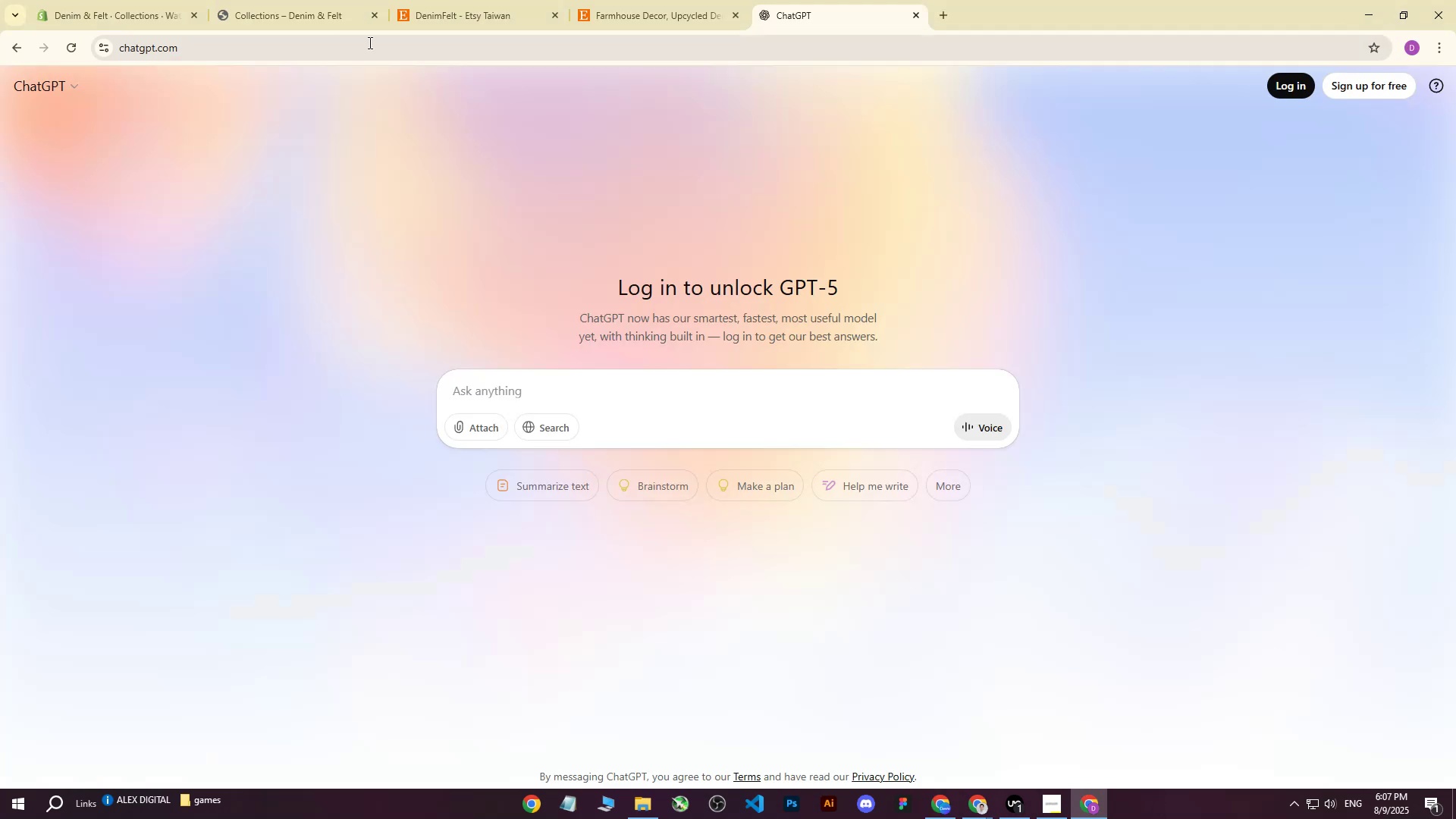 
left_click([108, 0])
 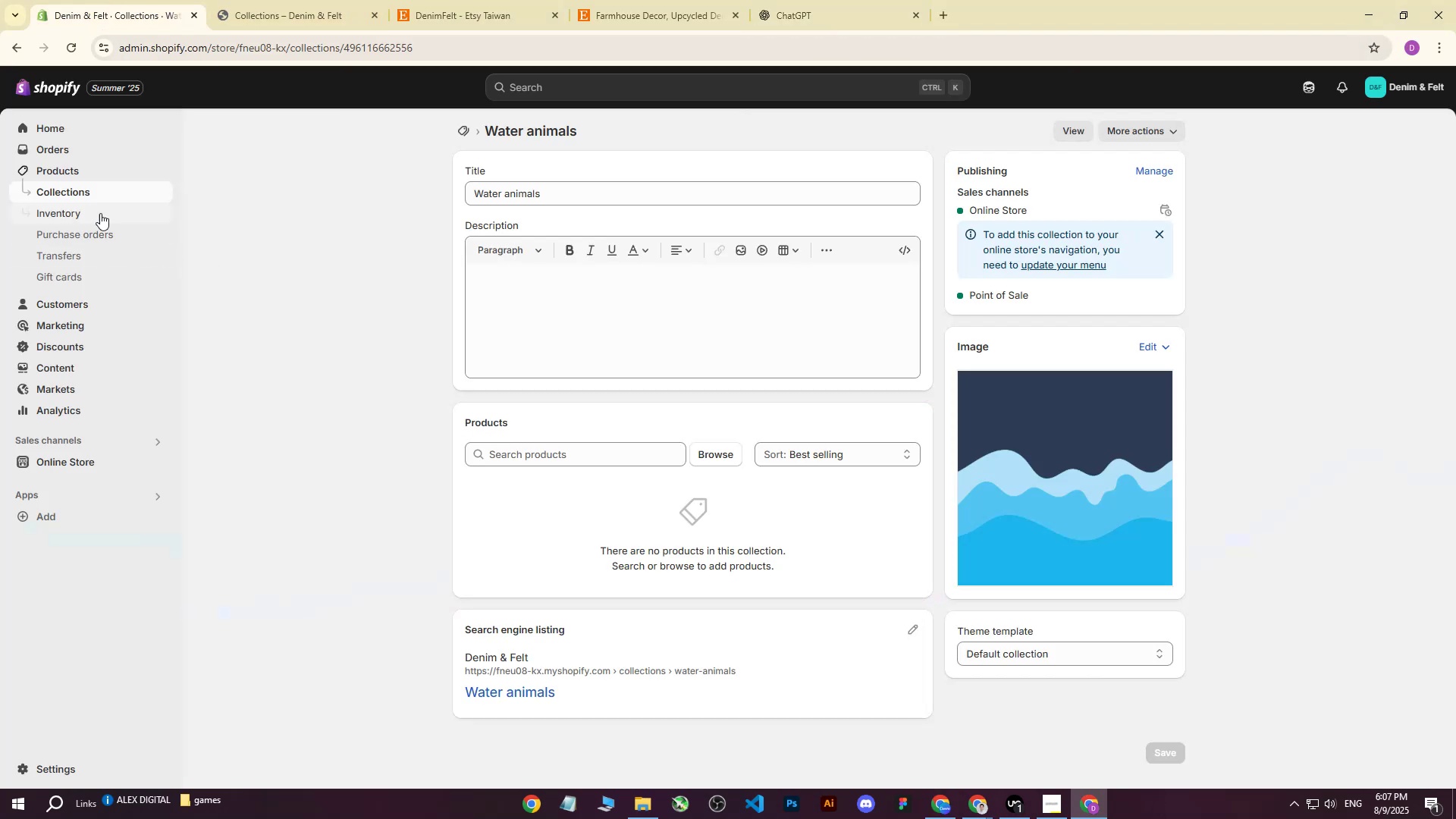 
left_click([74, 195])
 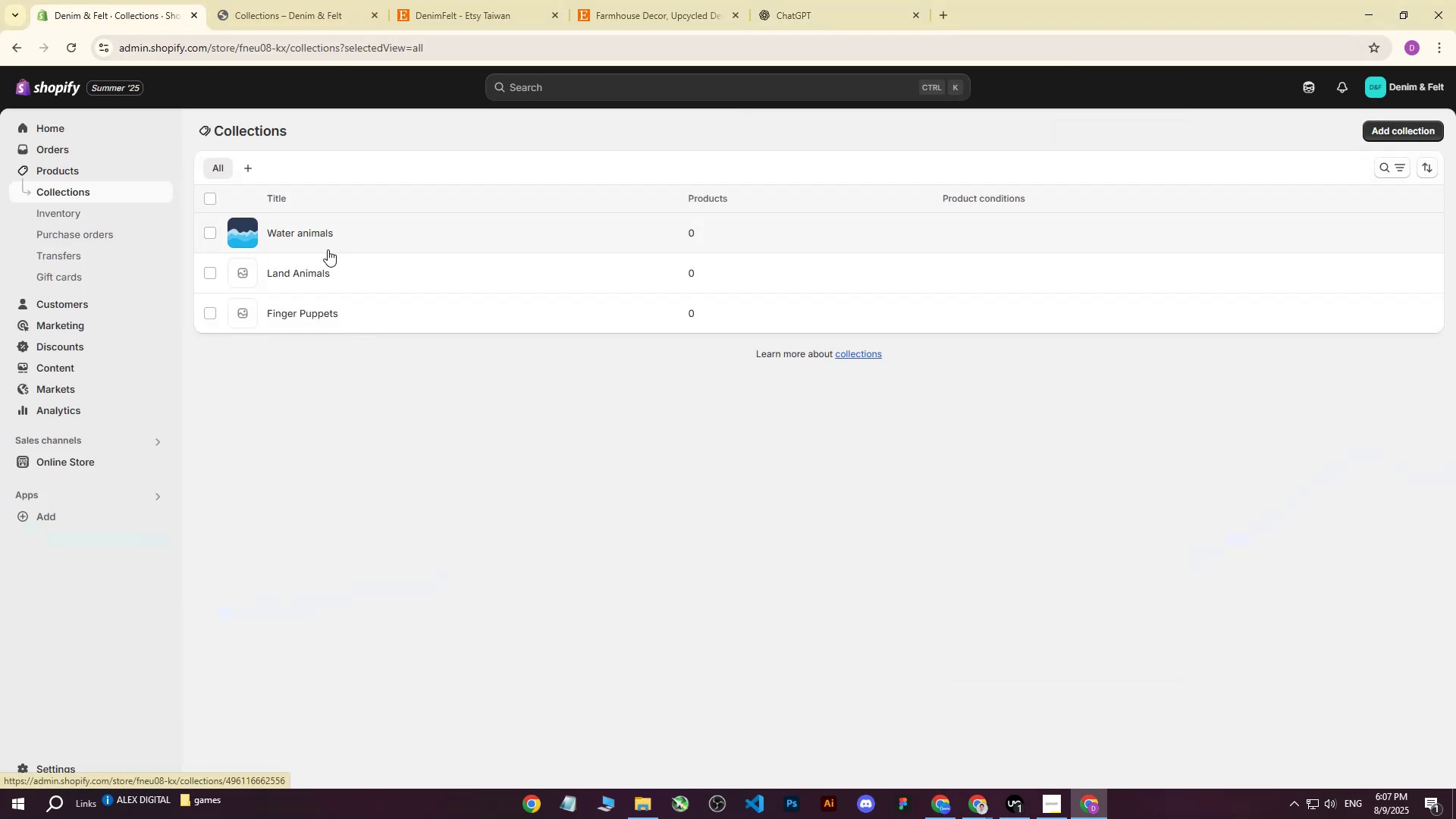 
left_click([303, 278])
 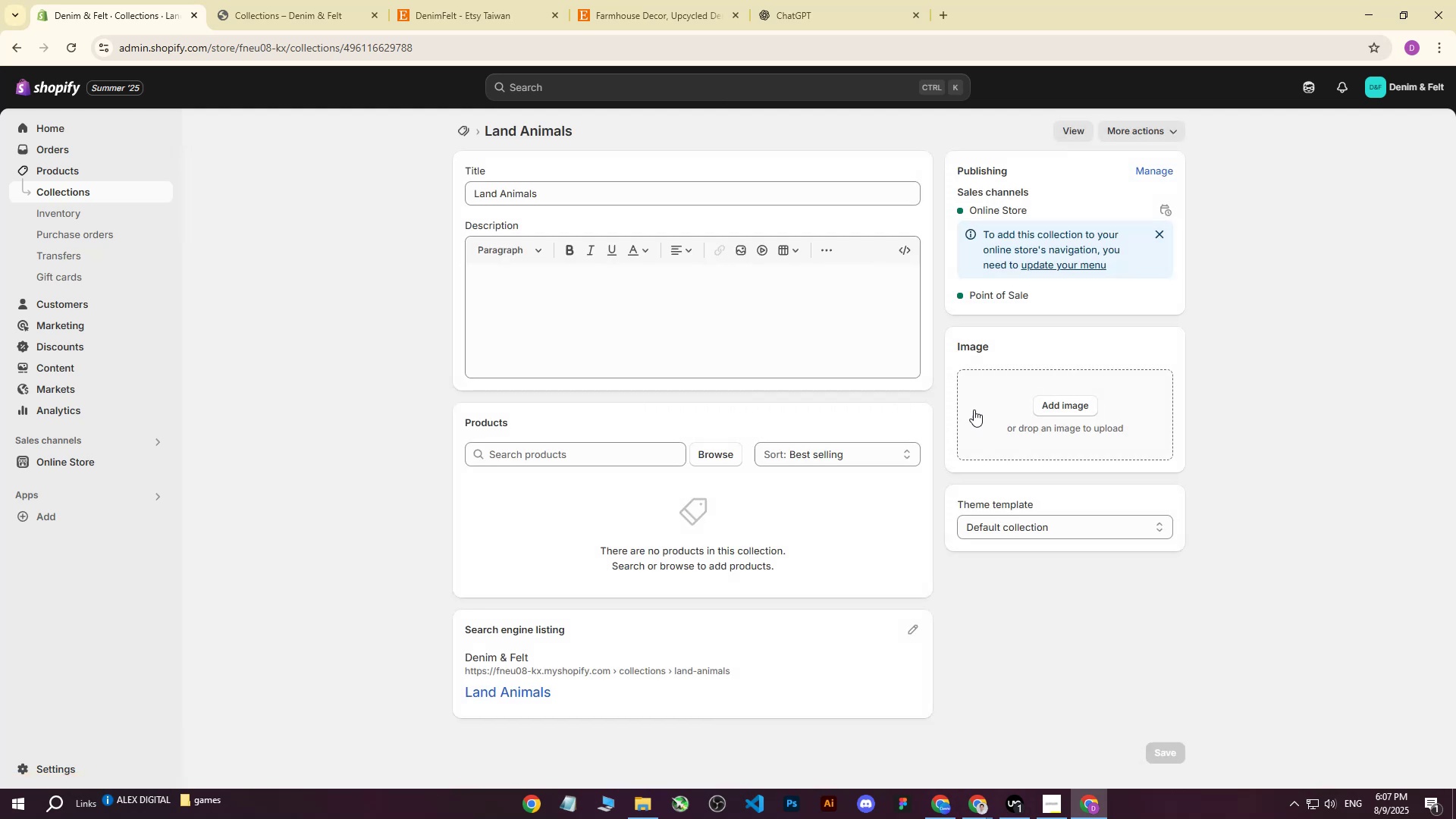 
left_click([1063, 406])
 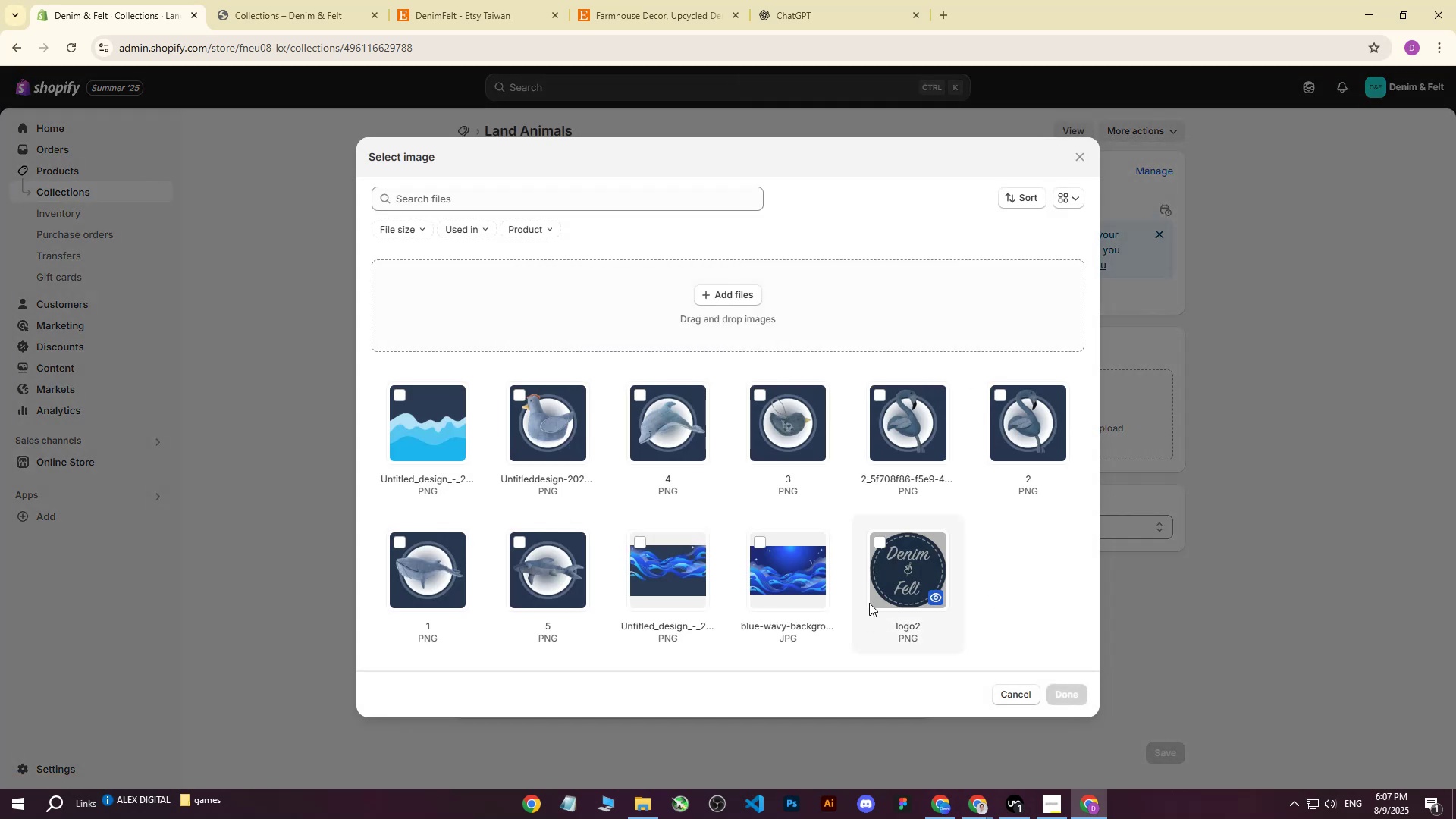 
left_click([707, 298])
 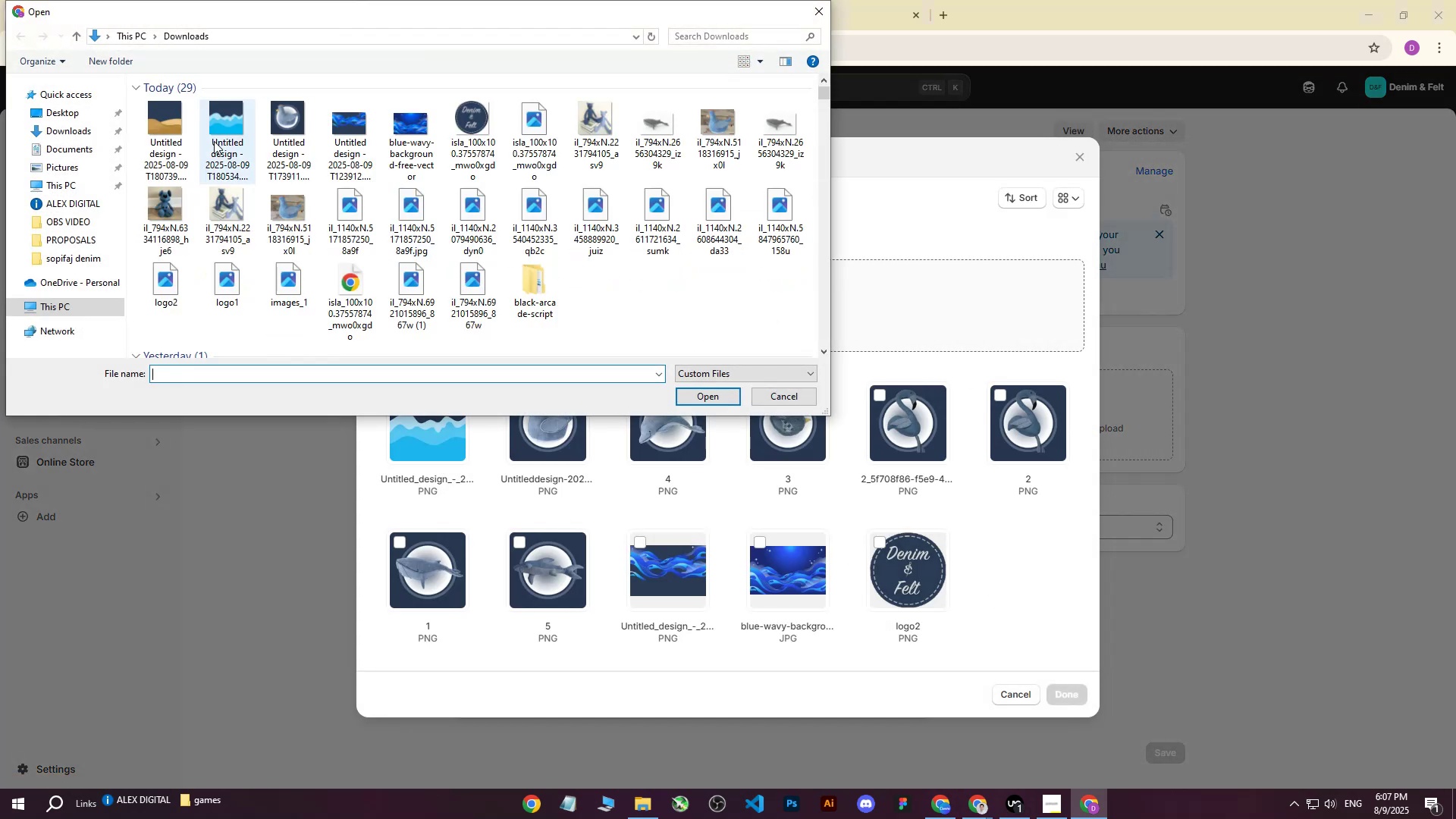 
left_click([169, 129])
 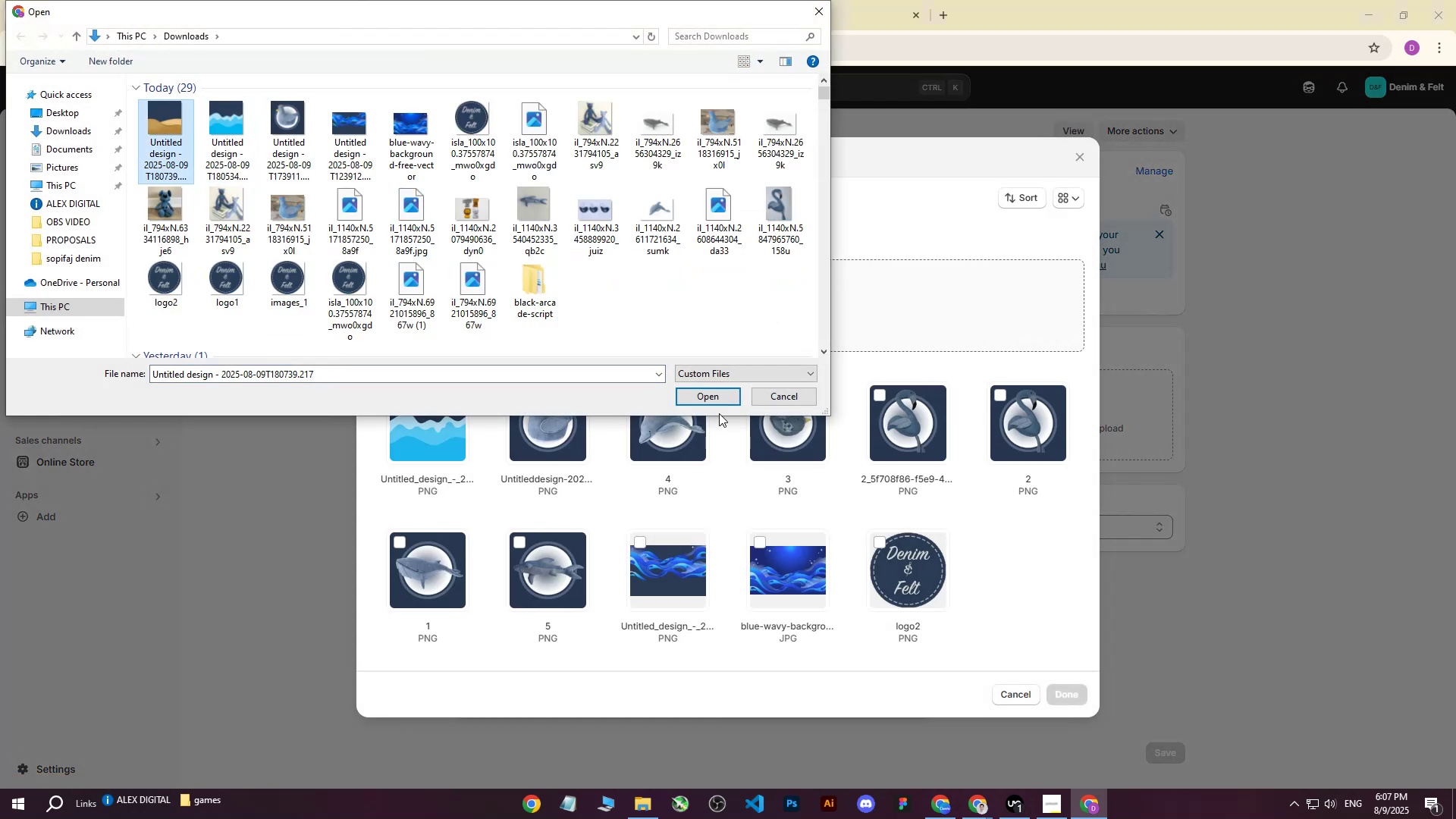 
left_click([688, 403])
 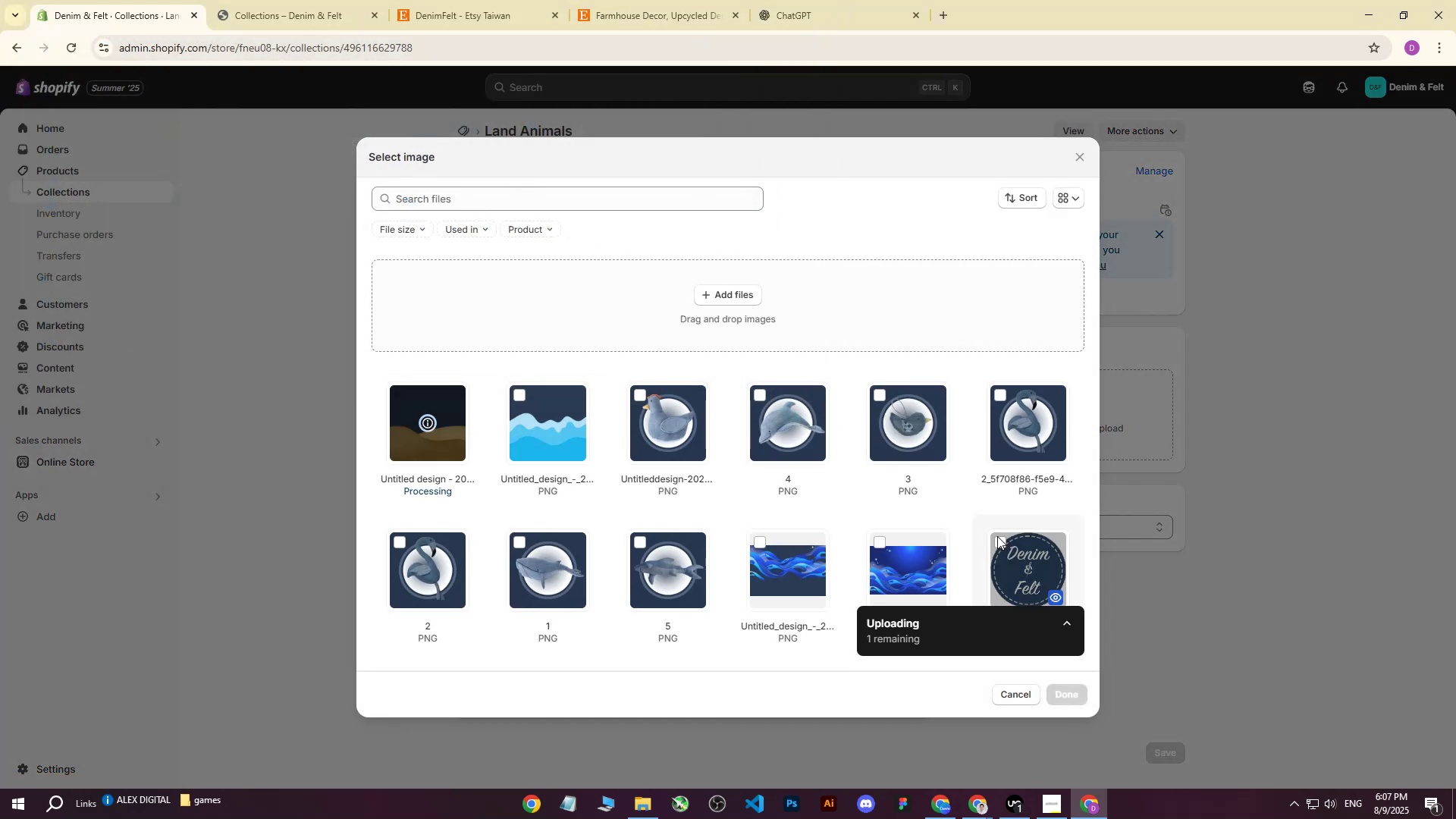 
mouse_move([565, 362])
 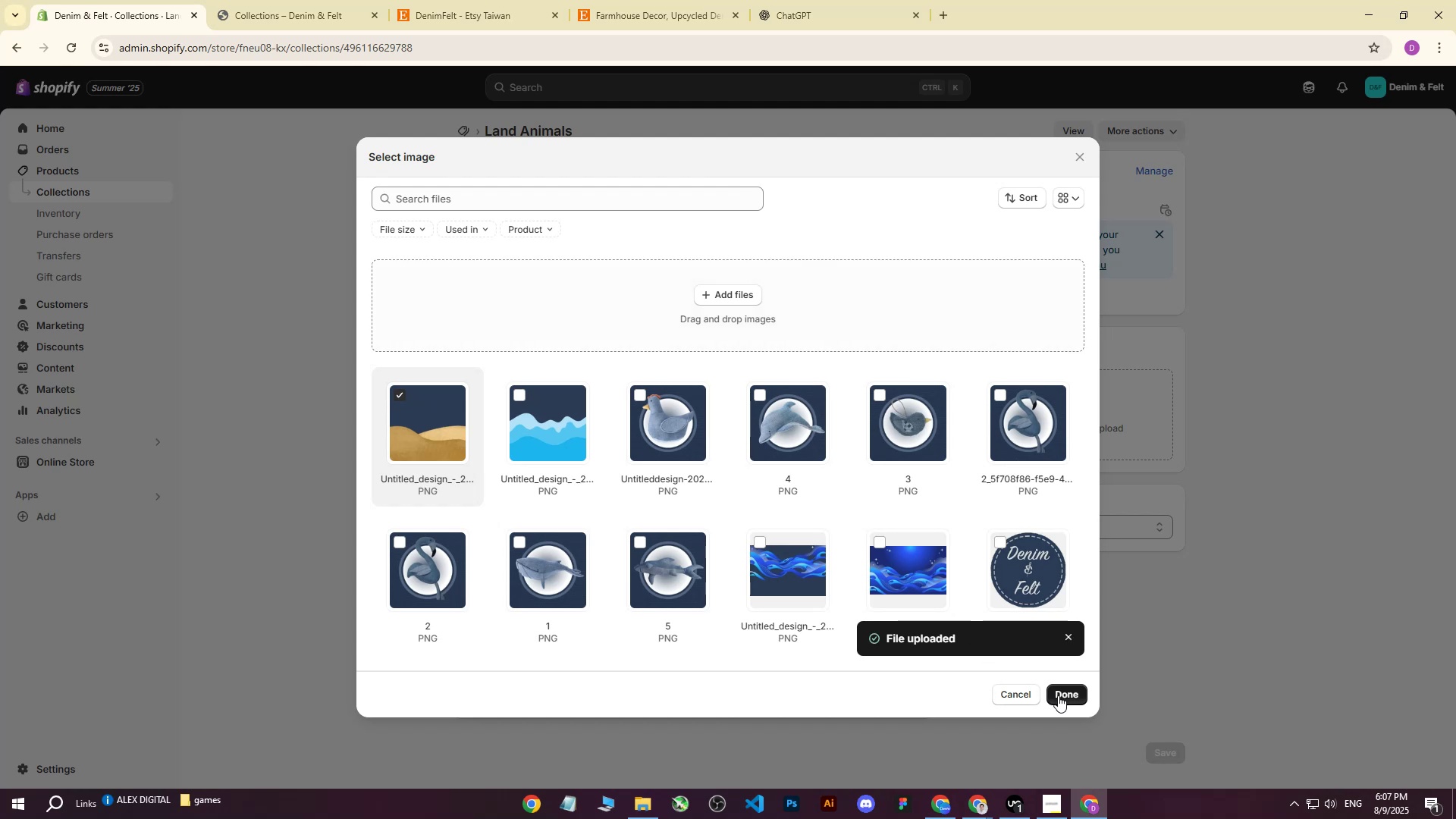 
left_click([1059, 695])
 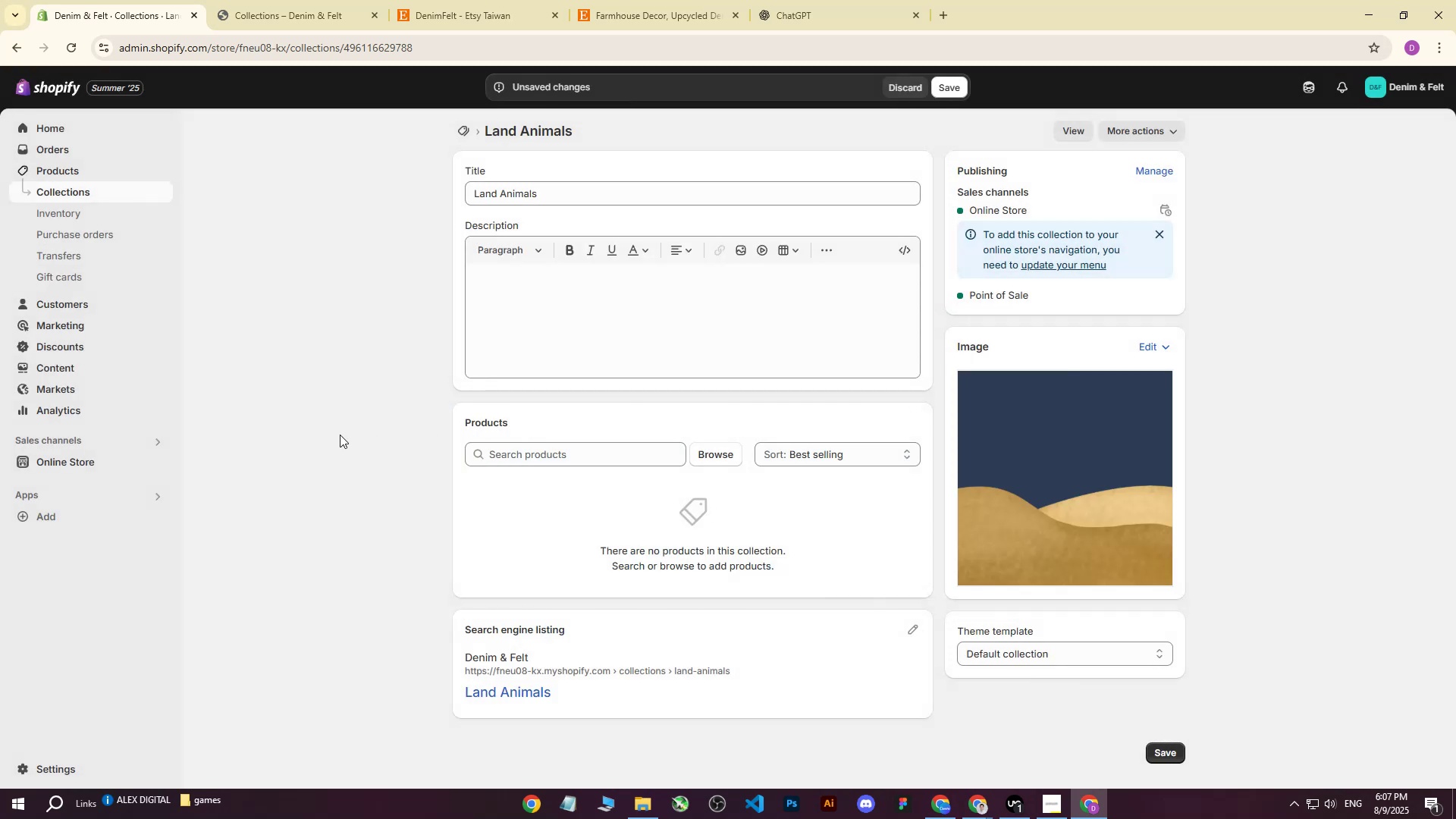 
left_click([339, 435])
 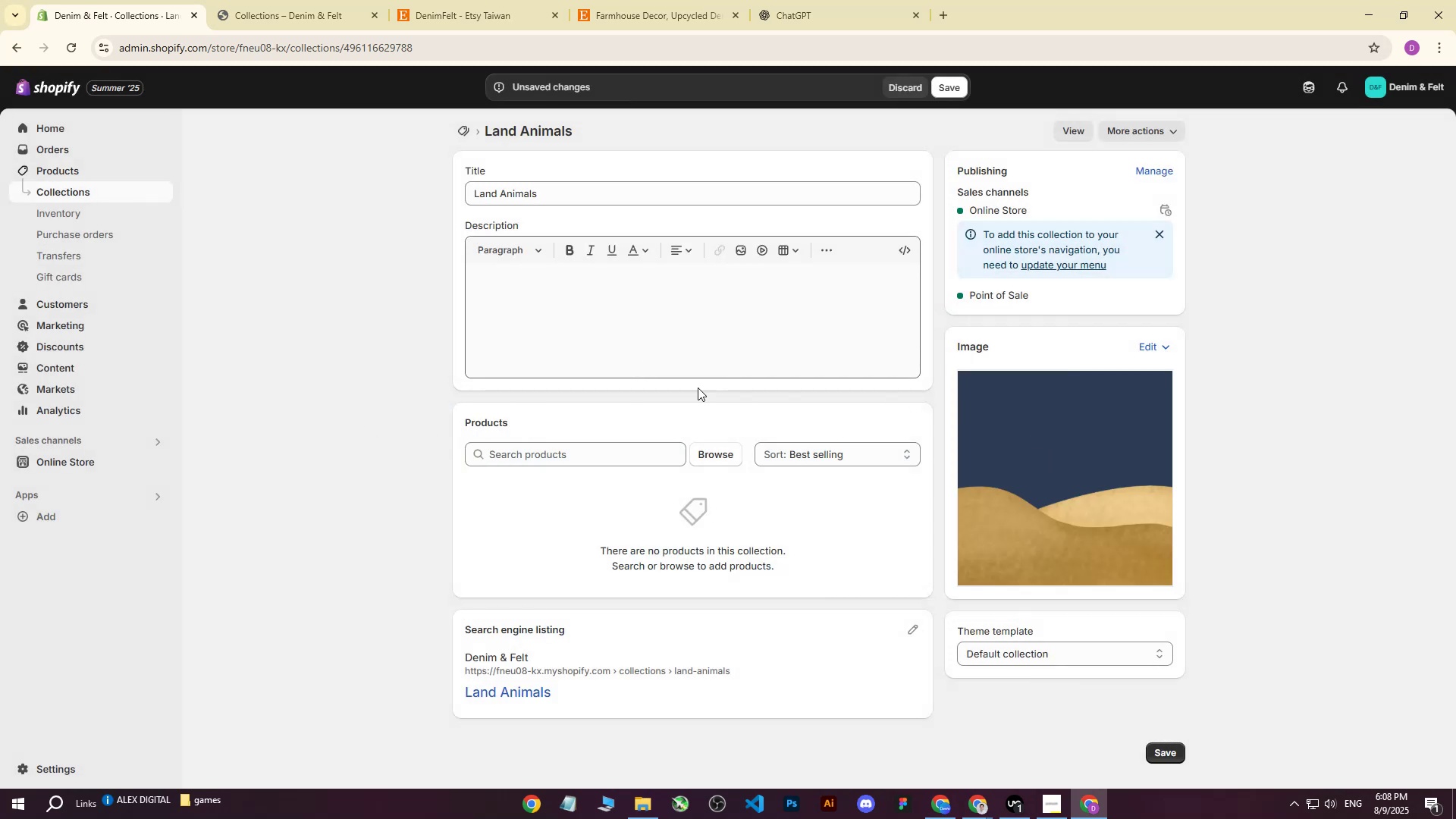 
left_click([949, 85])
 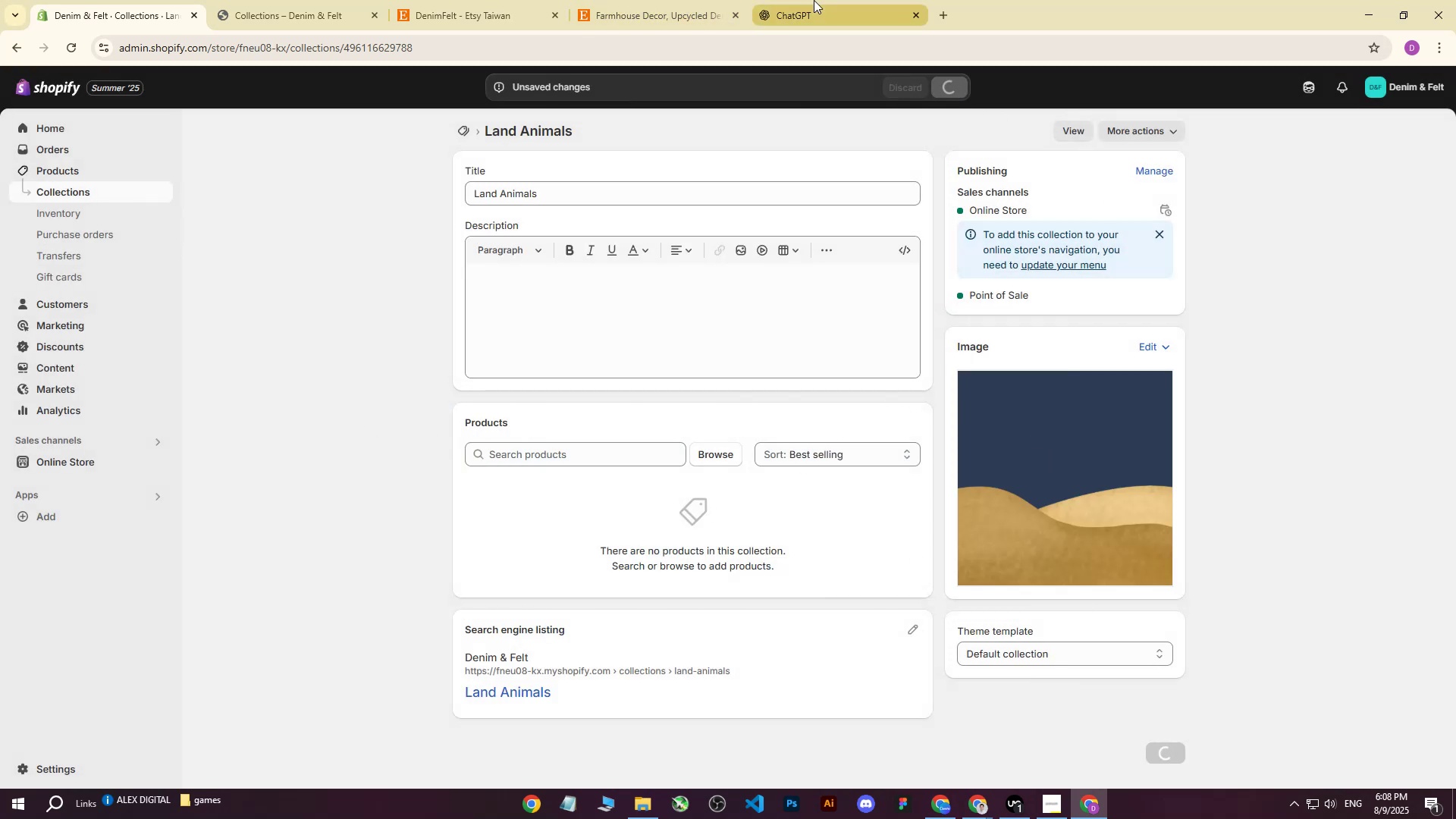 
left_click([617, 0])
 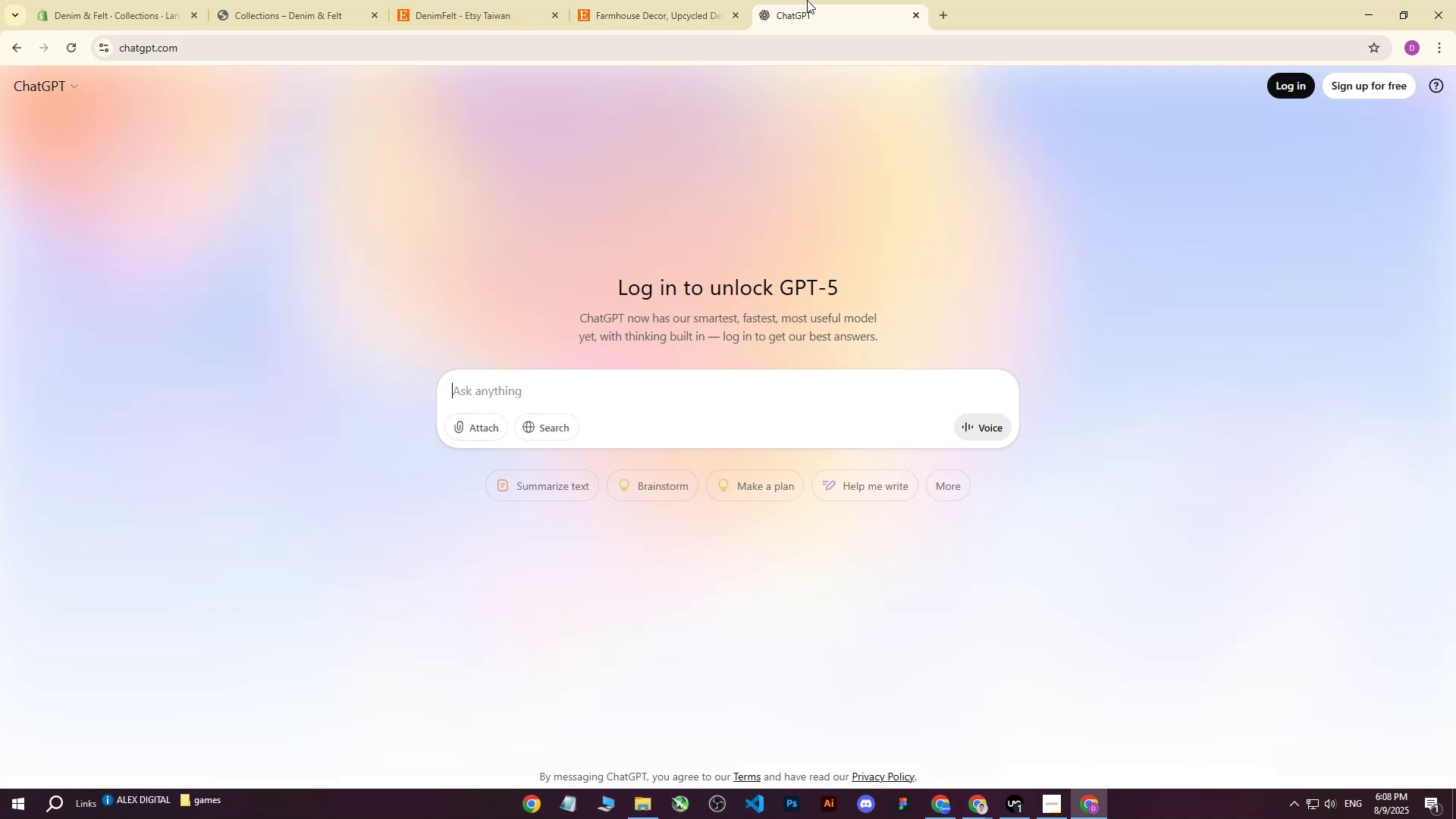 
double_click([159, 0])
 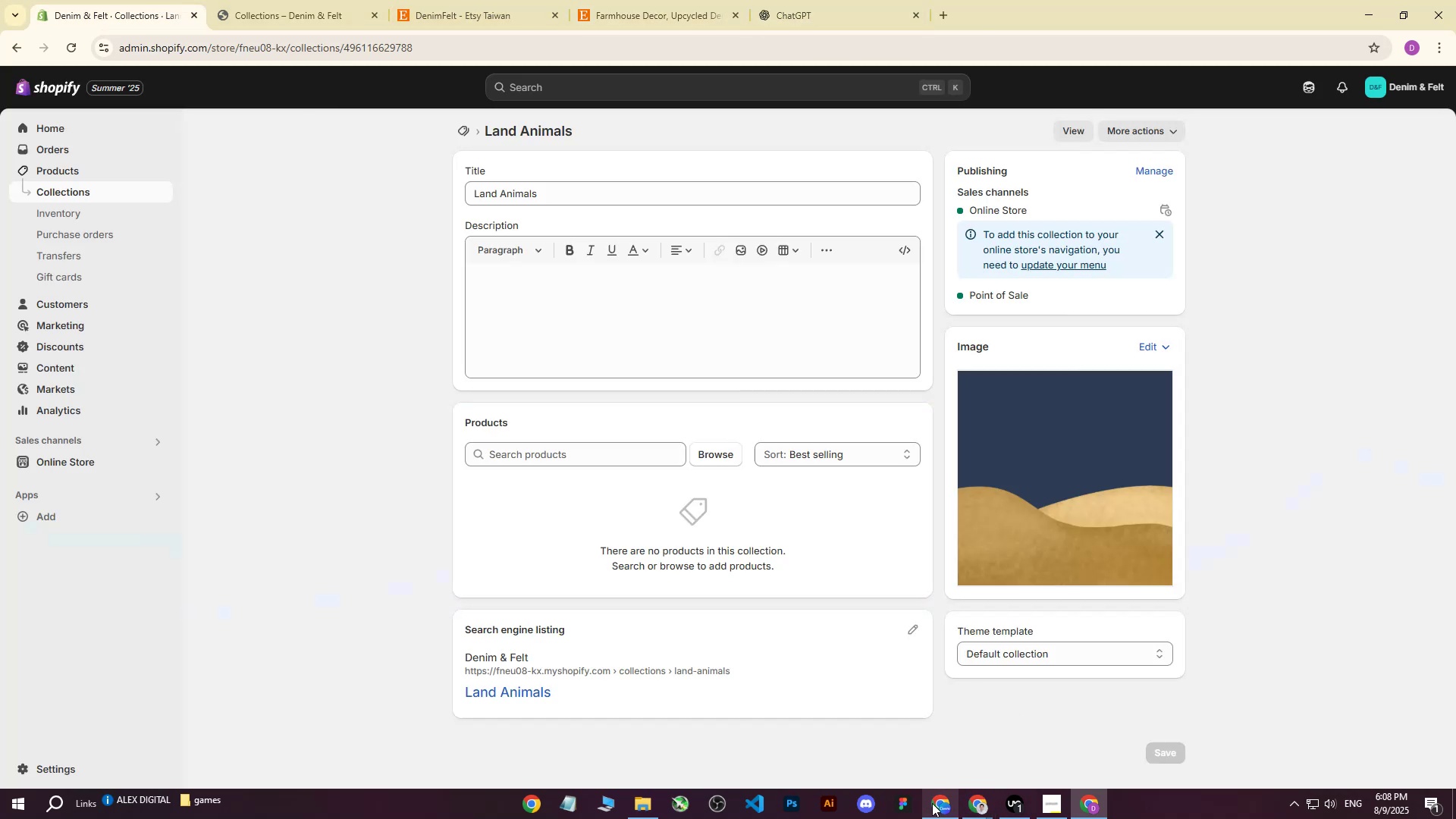 
left_click([932, 803])
 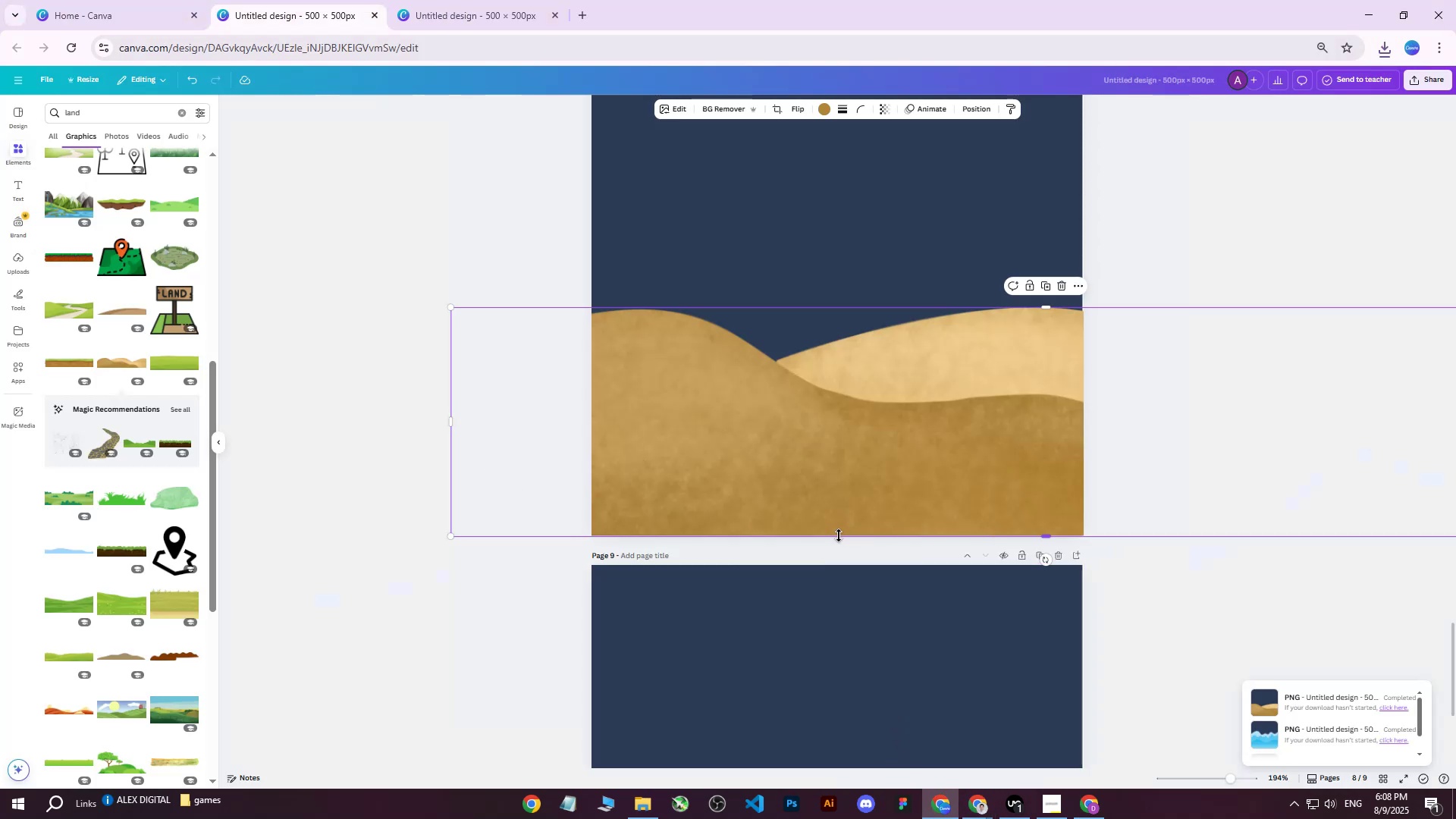 
wait(5.72)
 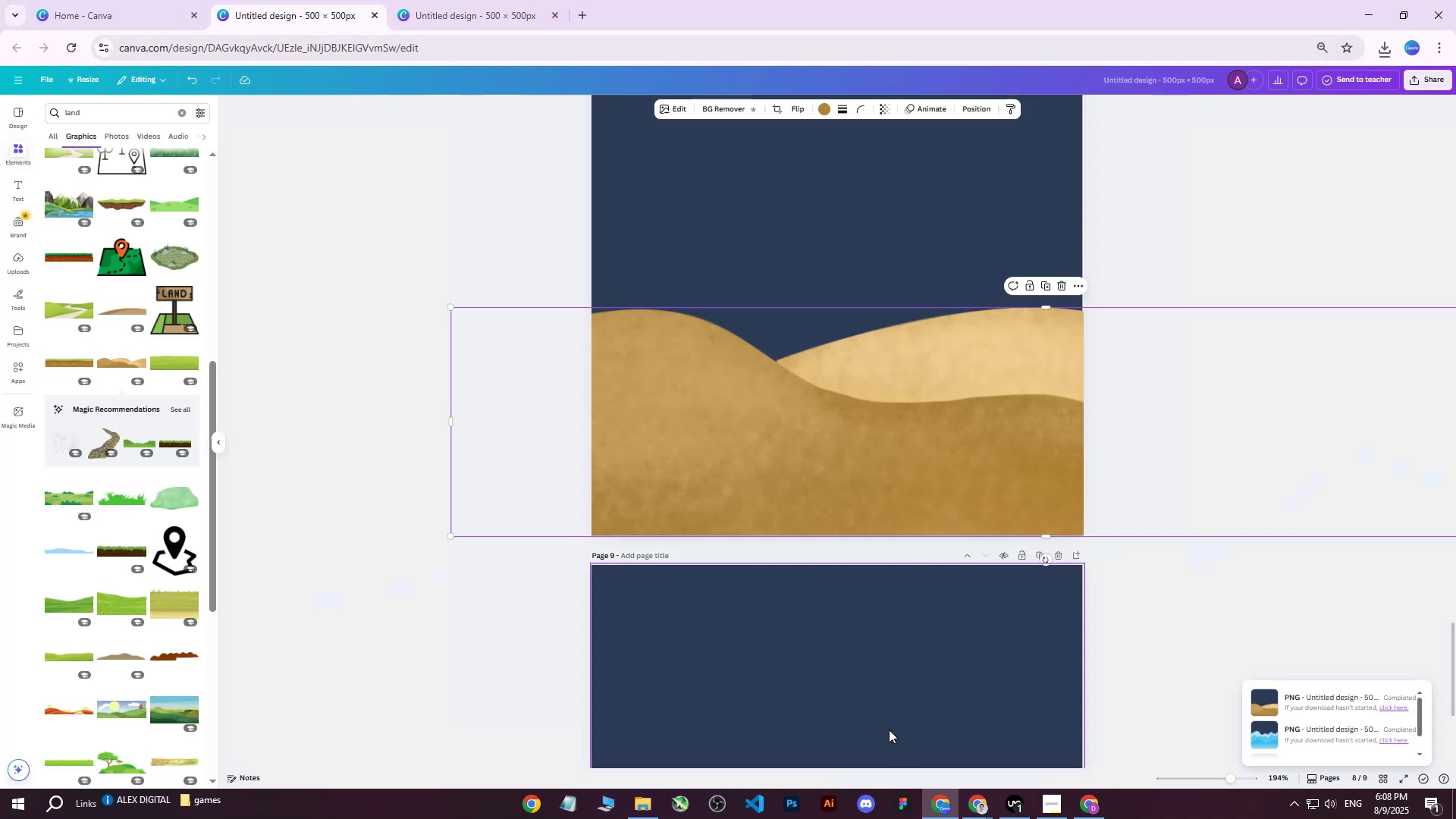 
scroll: coordinate [731, 627], scroll_direction: down, amount: 5.0
 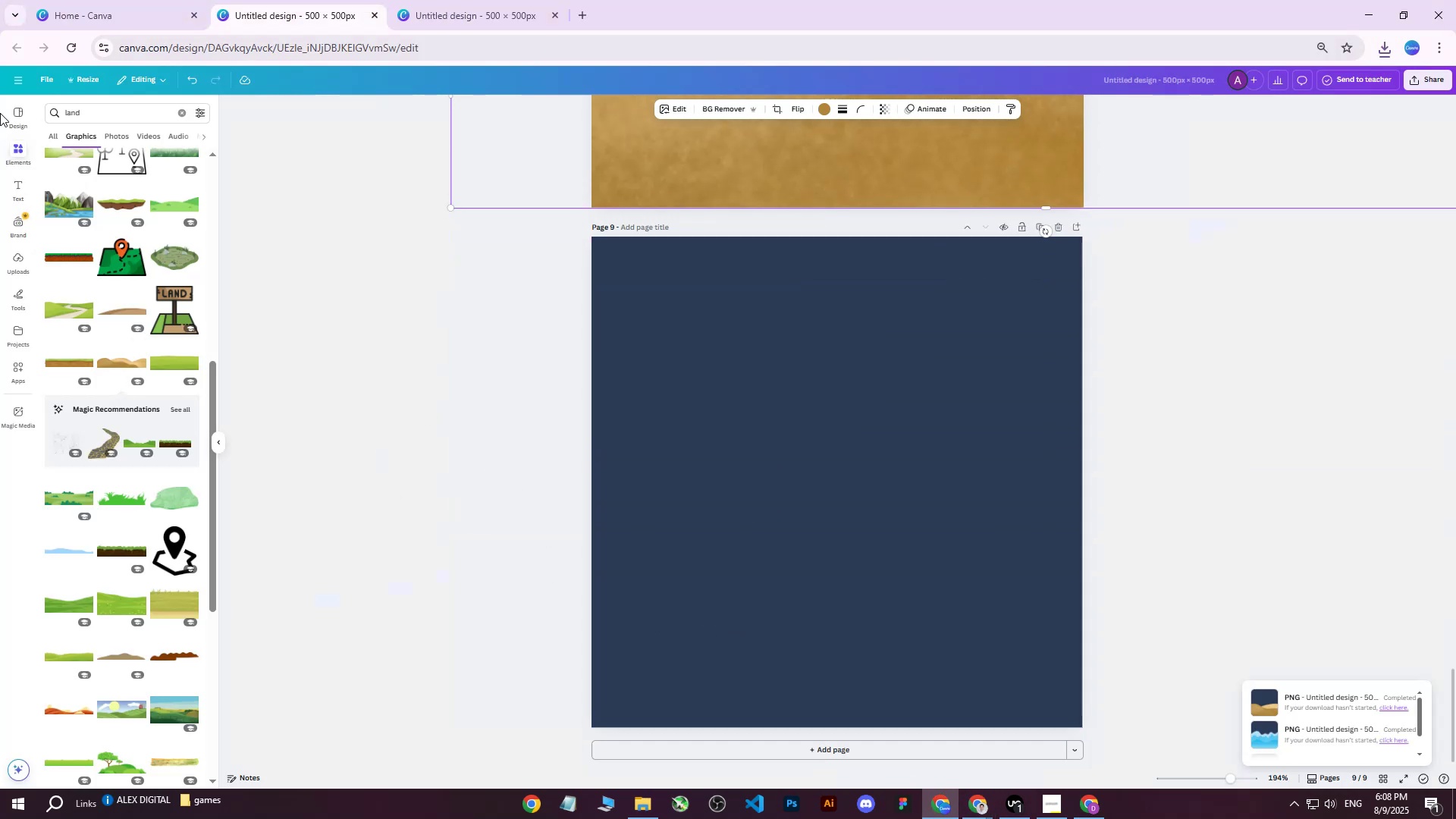 
left_click_drag(start_coordinate=[108, 112], to_coordinate=[9, 105])
 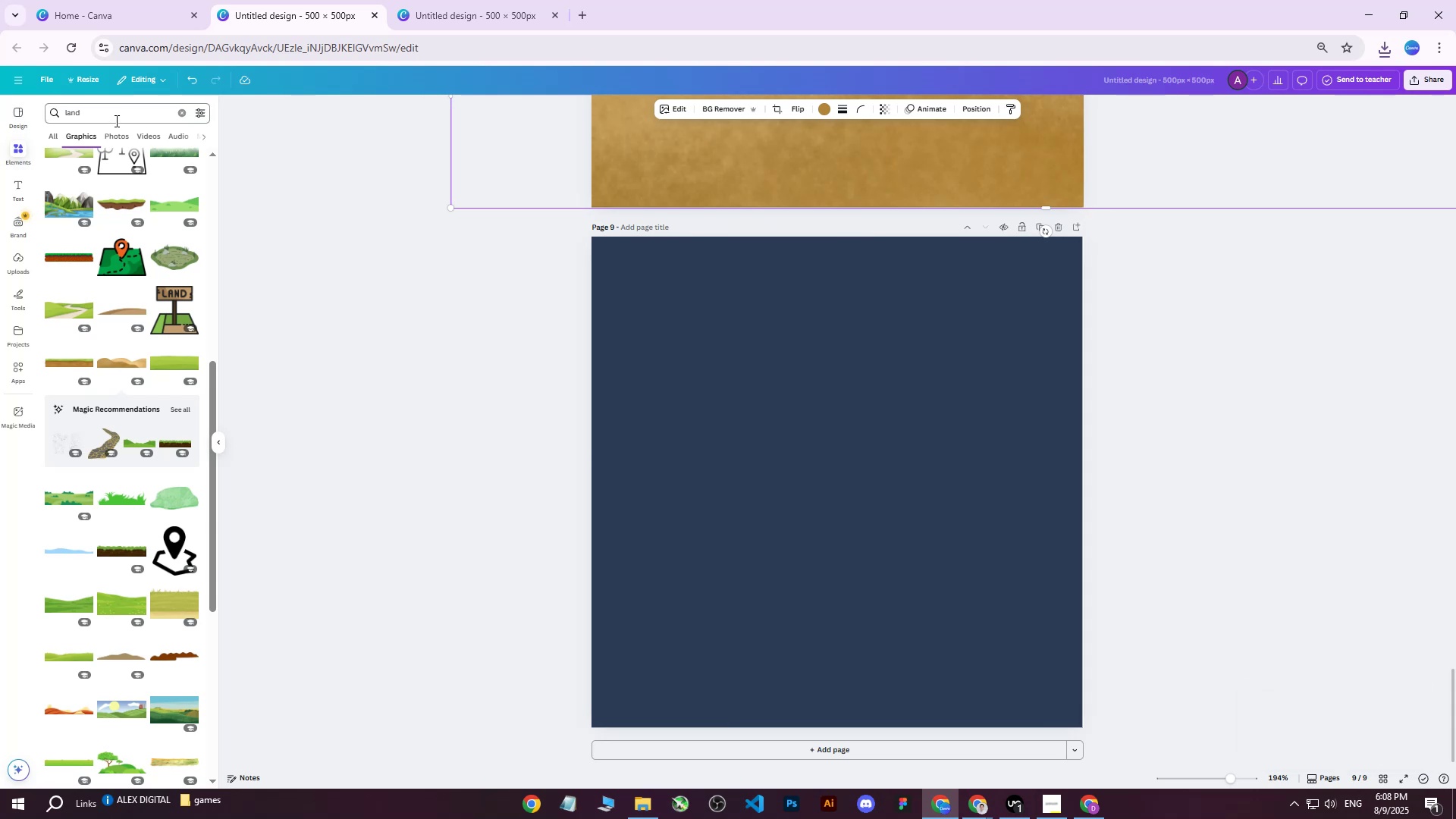 
left_click([115, 121])
 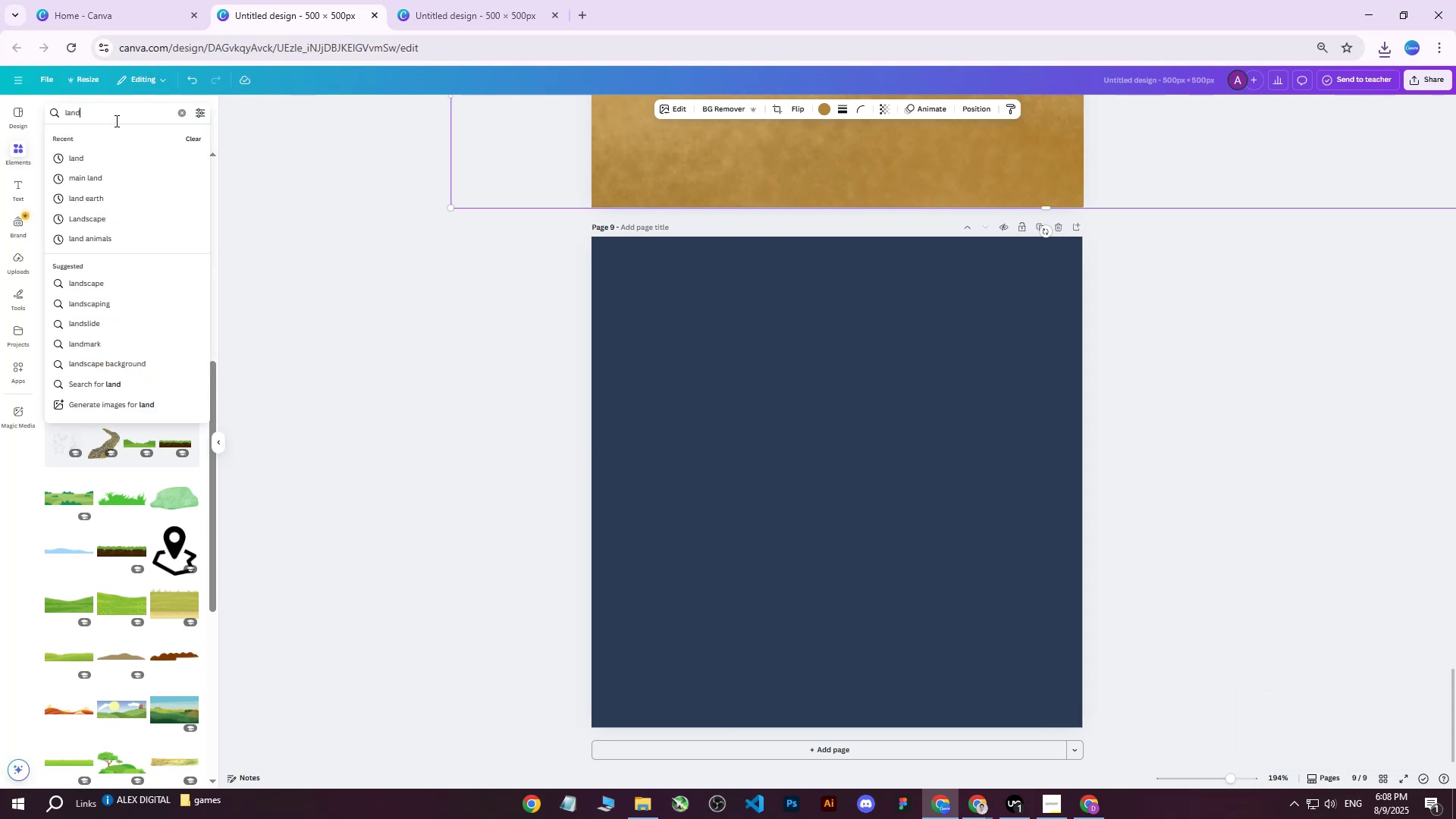 
key(Backspace)
 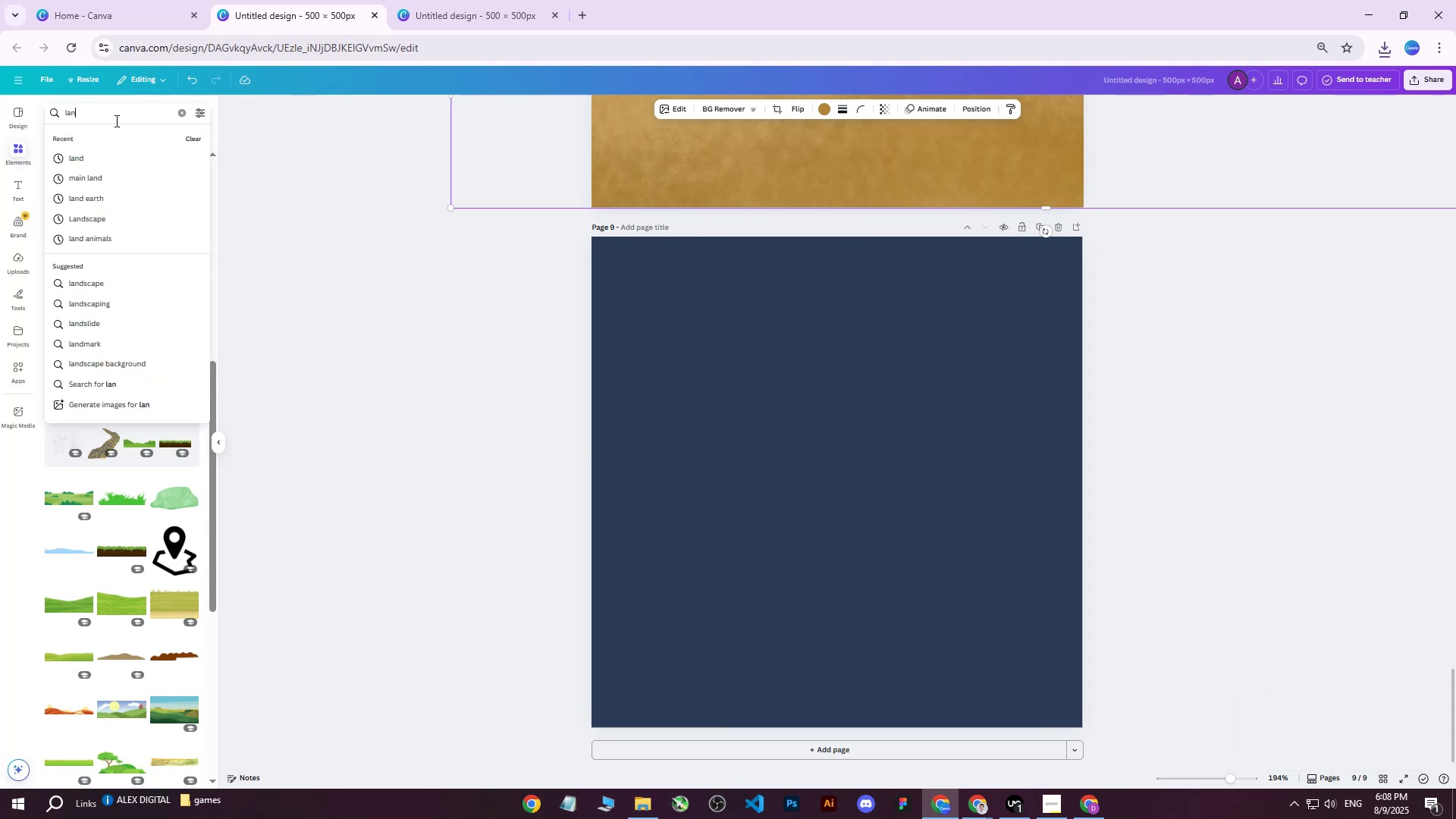 
key(Backspace)
 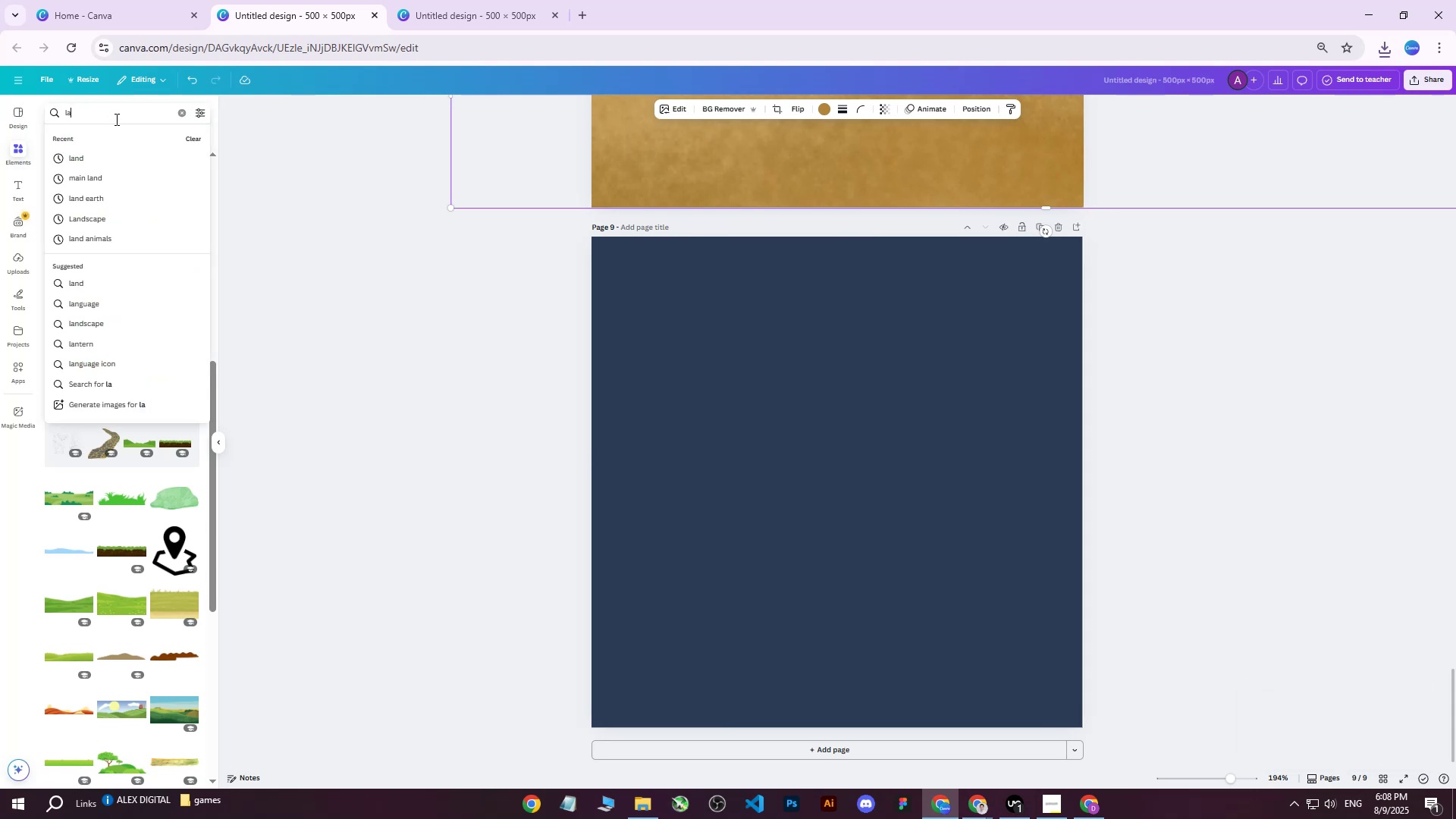 
key(Backspace)
 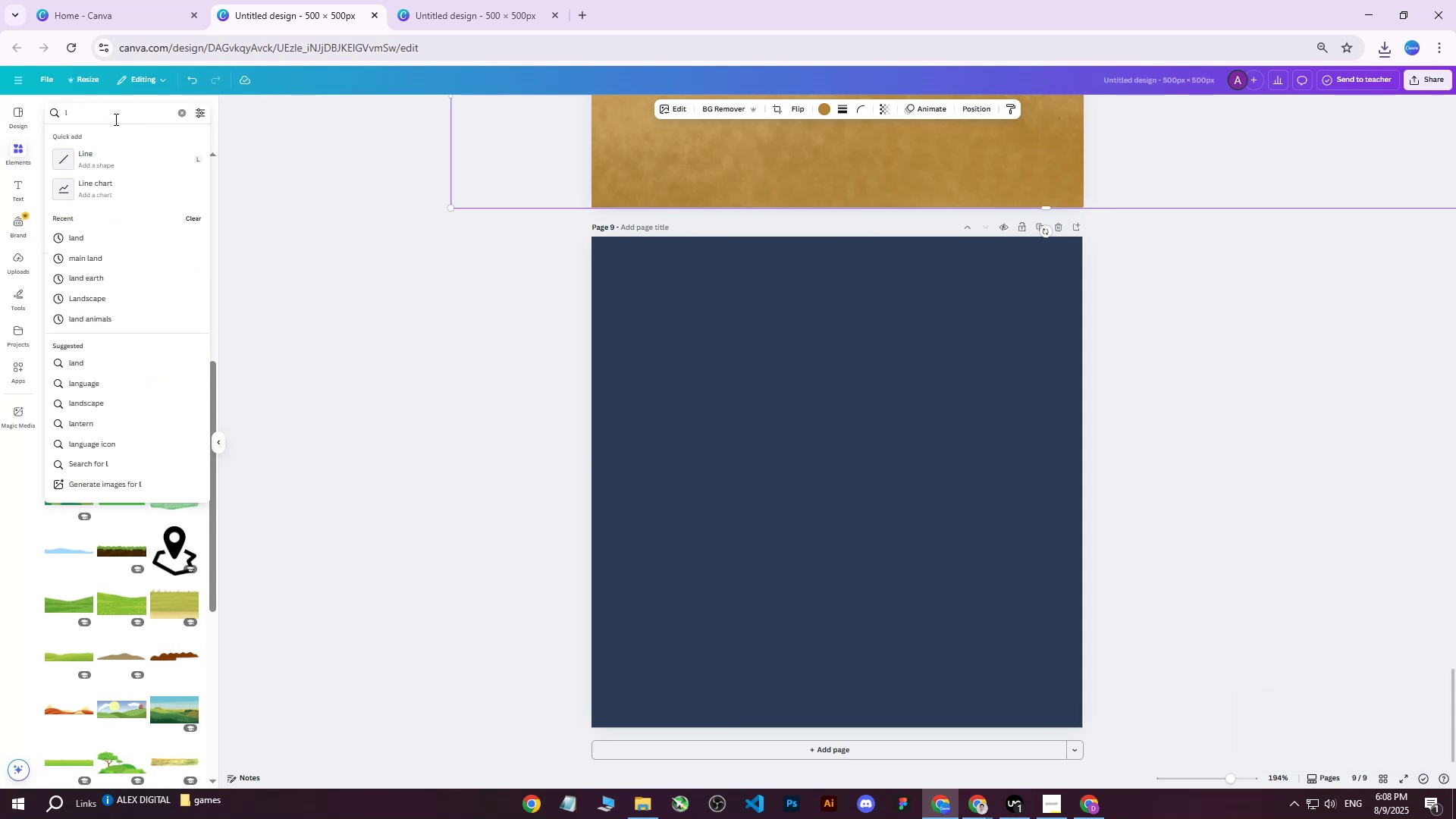 
key(Backspace)
 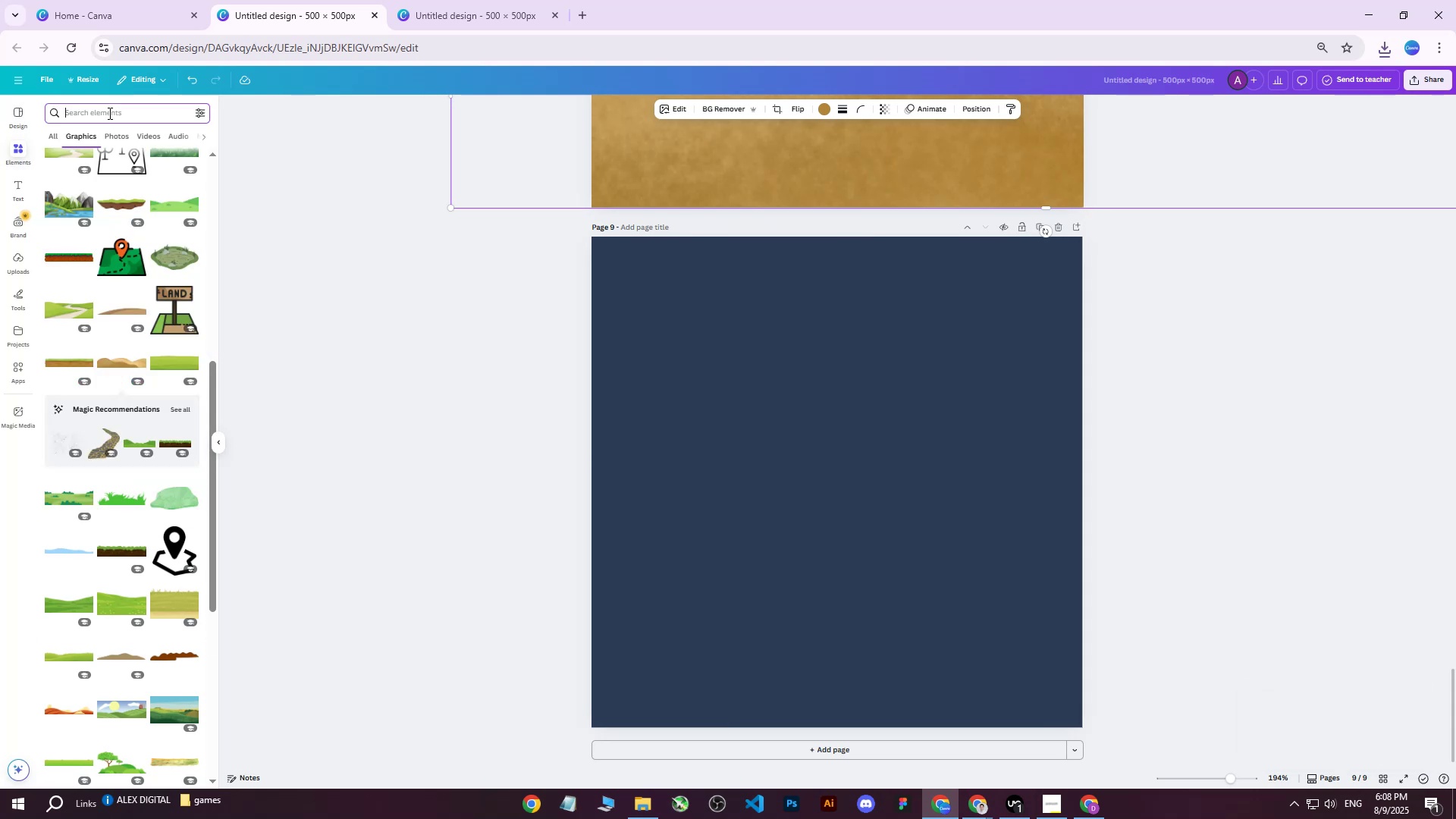 
double_click([108, 113])
 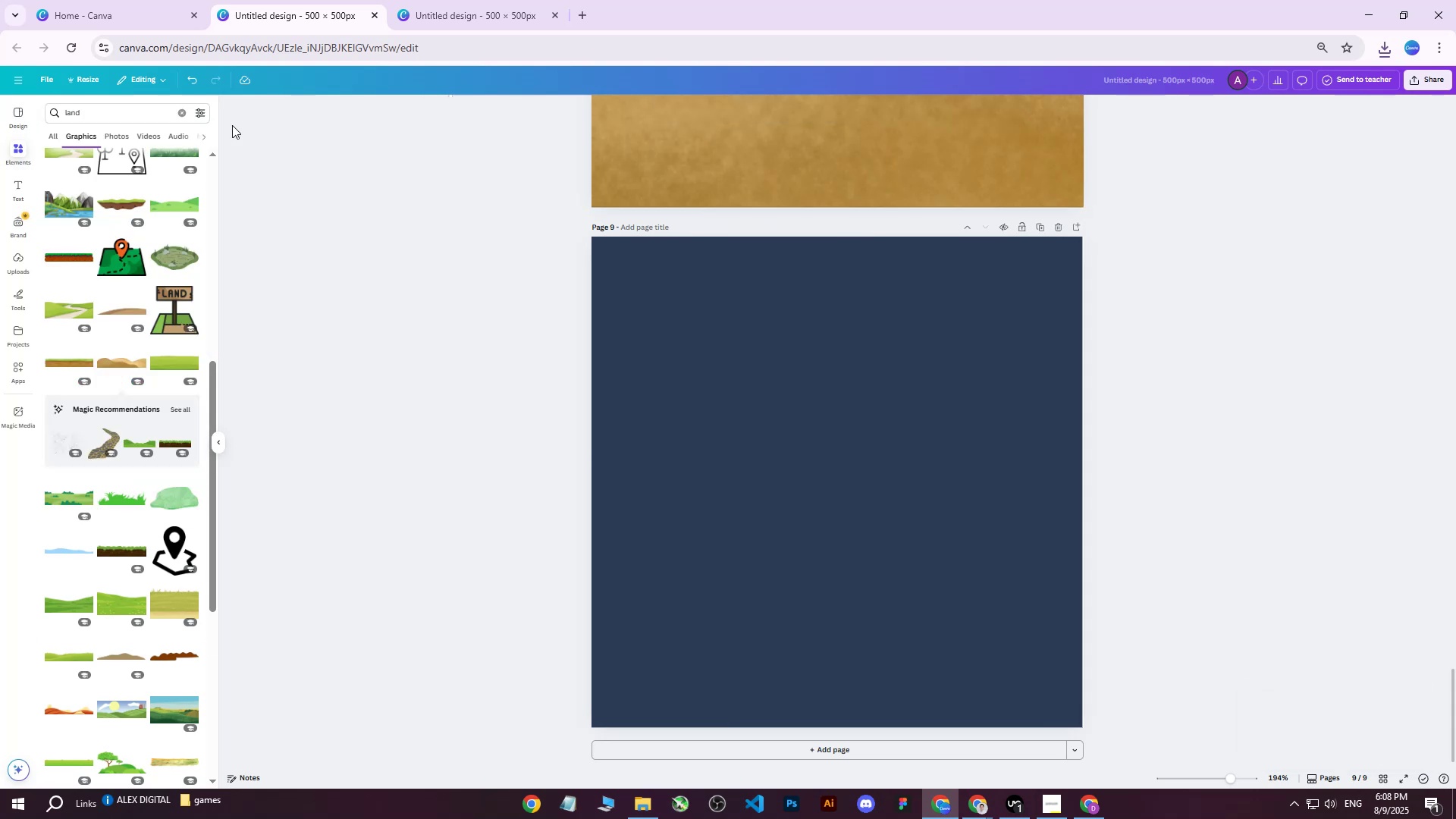 
double_click([123, 117])
 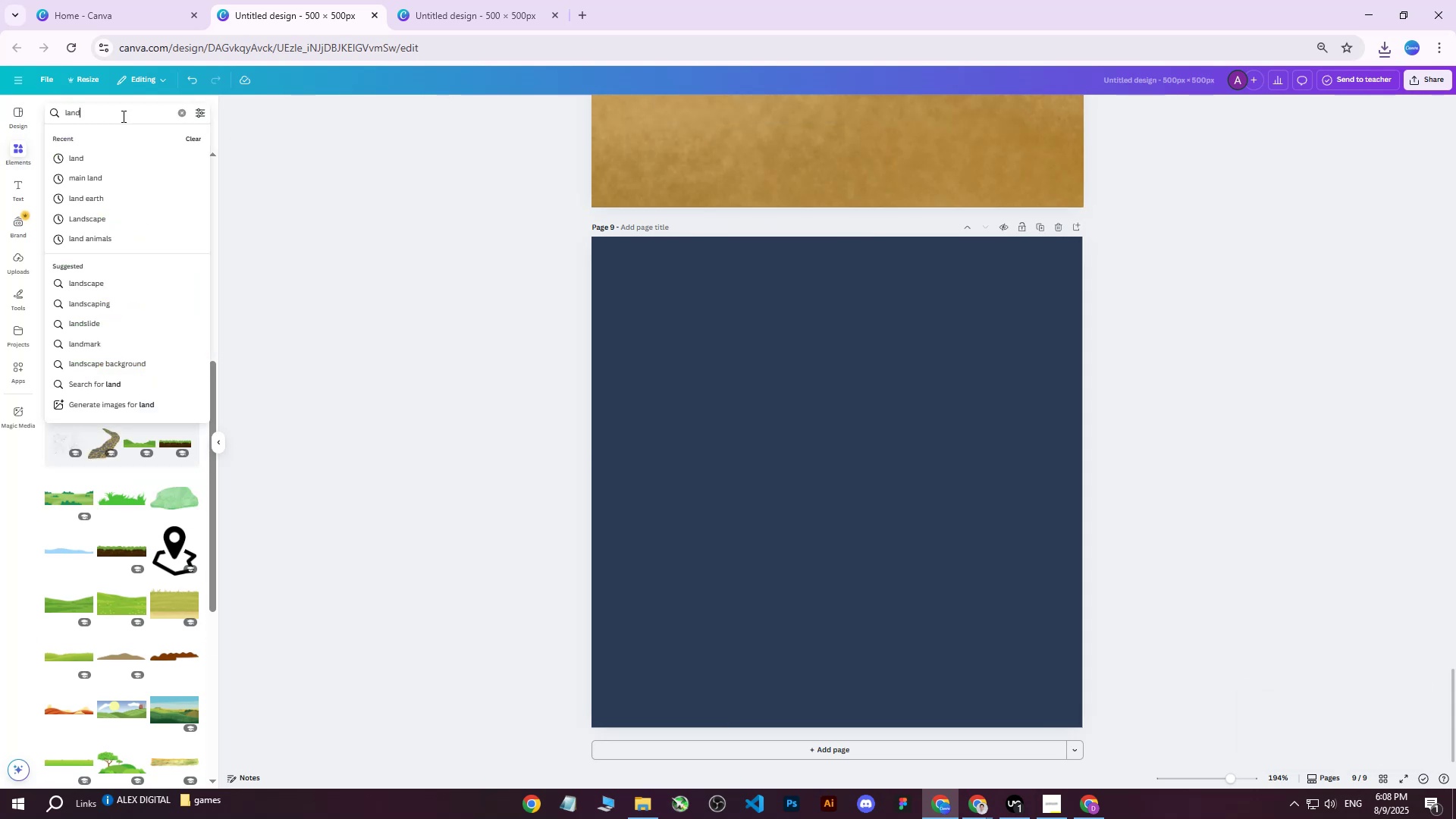 
left_click_drag(start_coordinate=[120, 115], to_coordinate=[22, 112])
 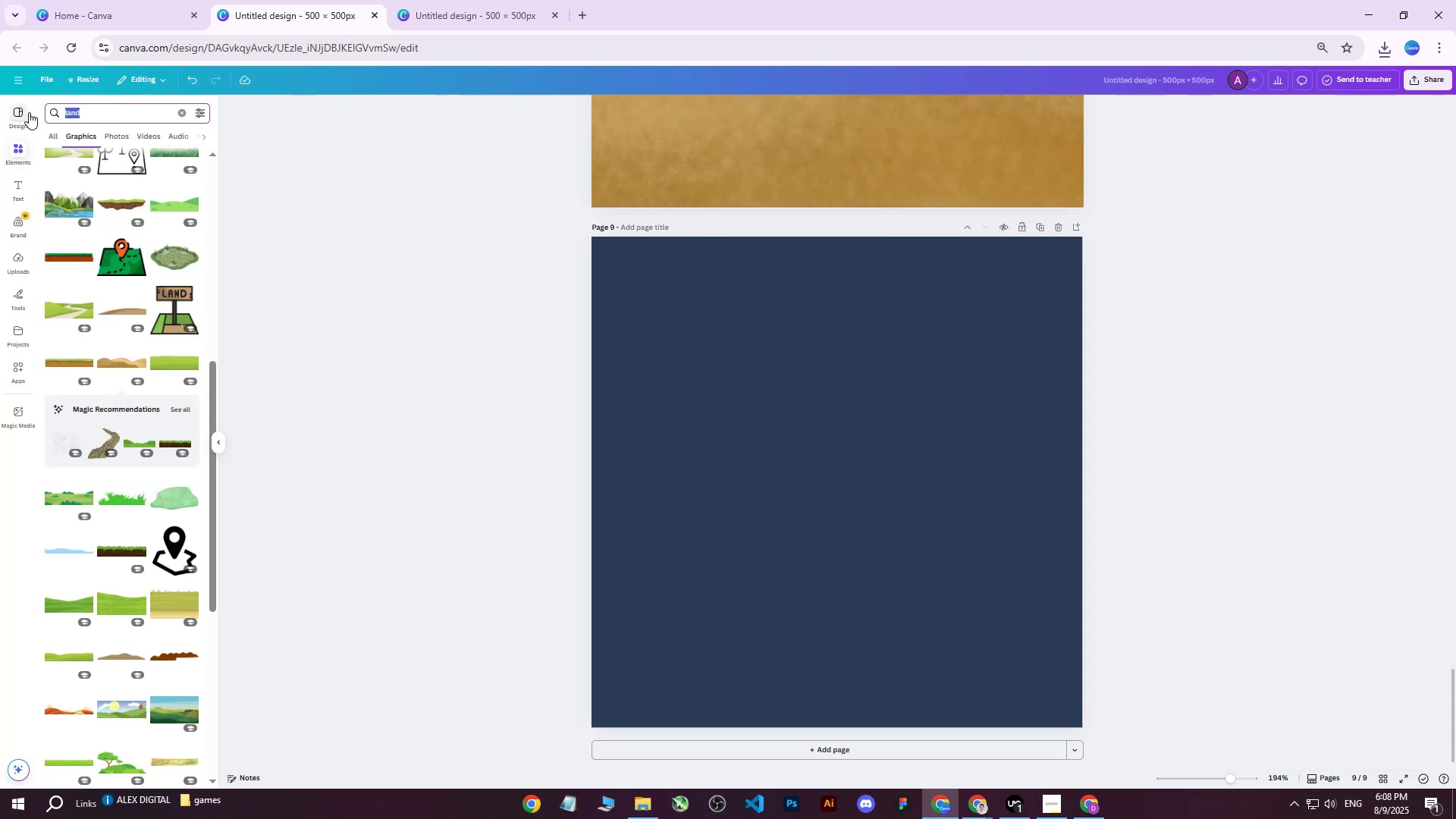 
key(Backspace)
 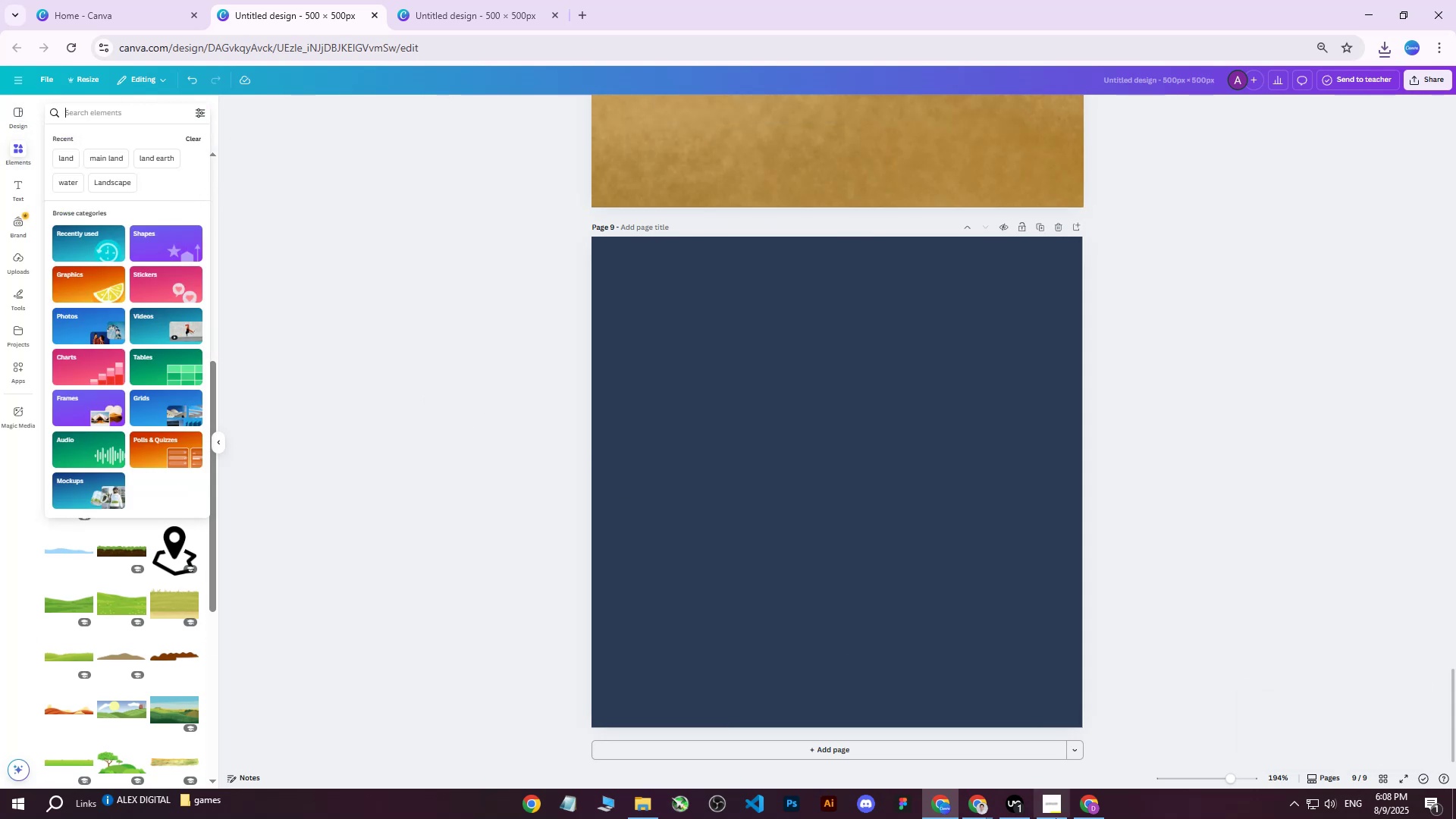 
left_click([975, 810])
 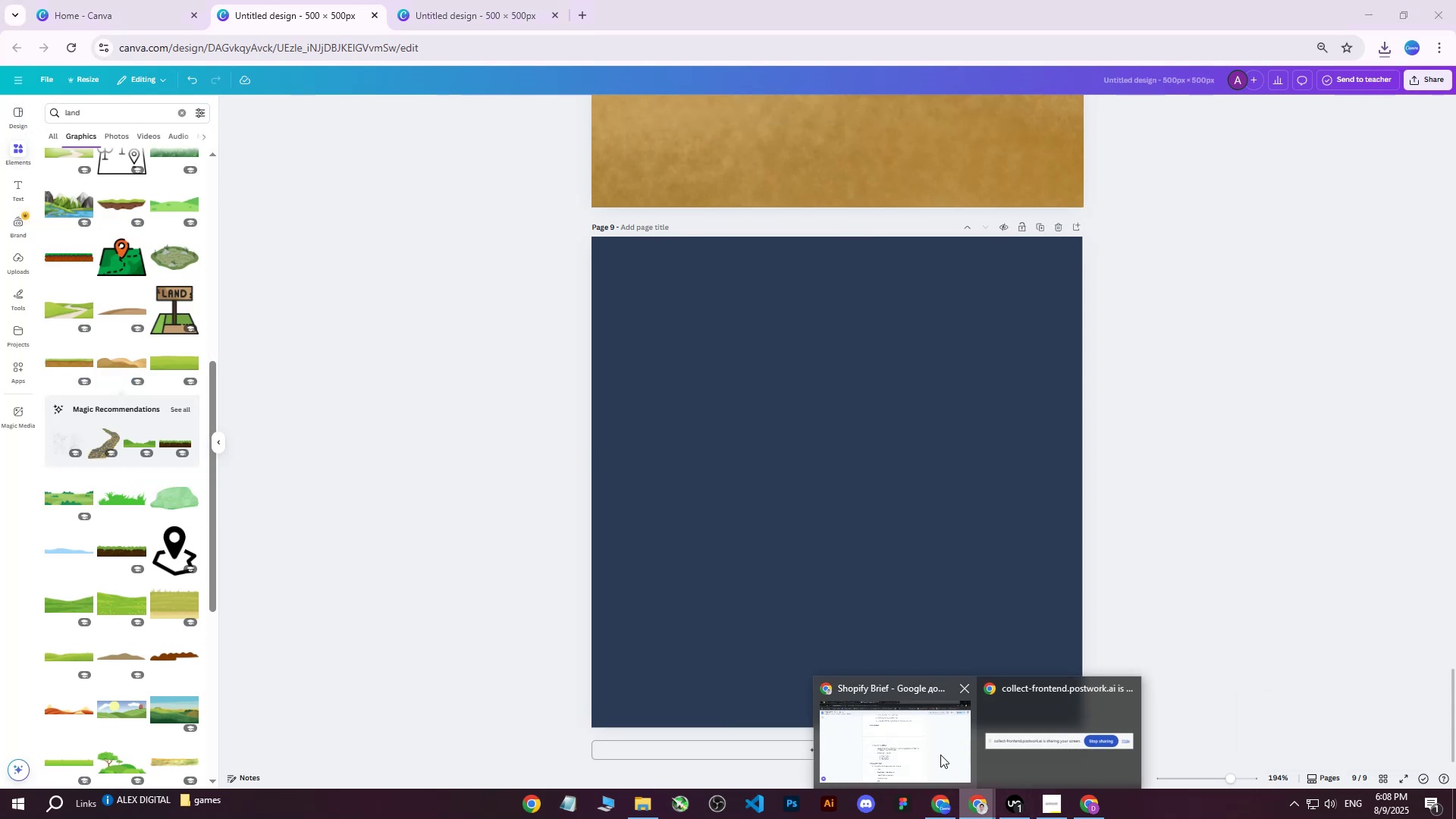 
left_click([937, 752])
 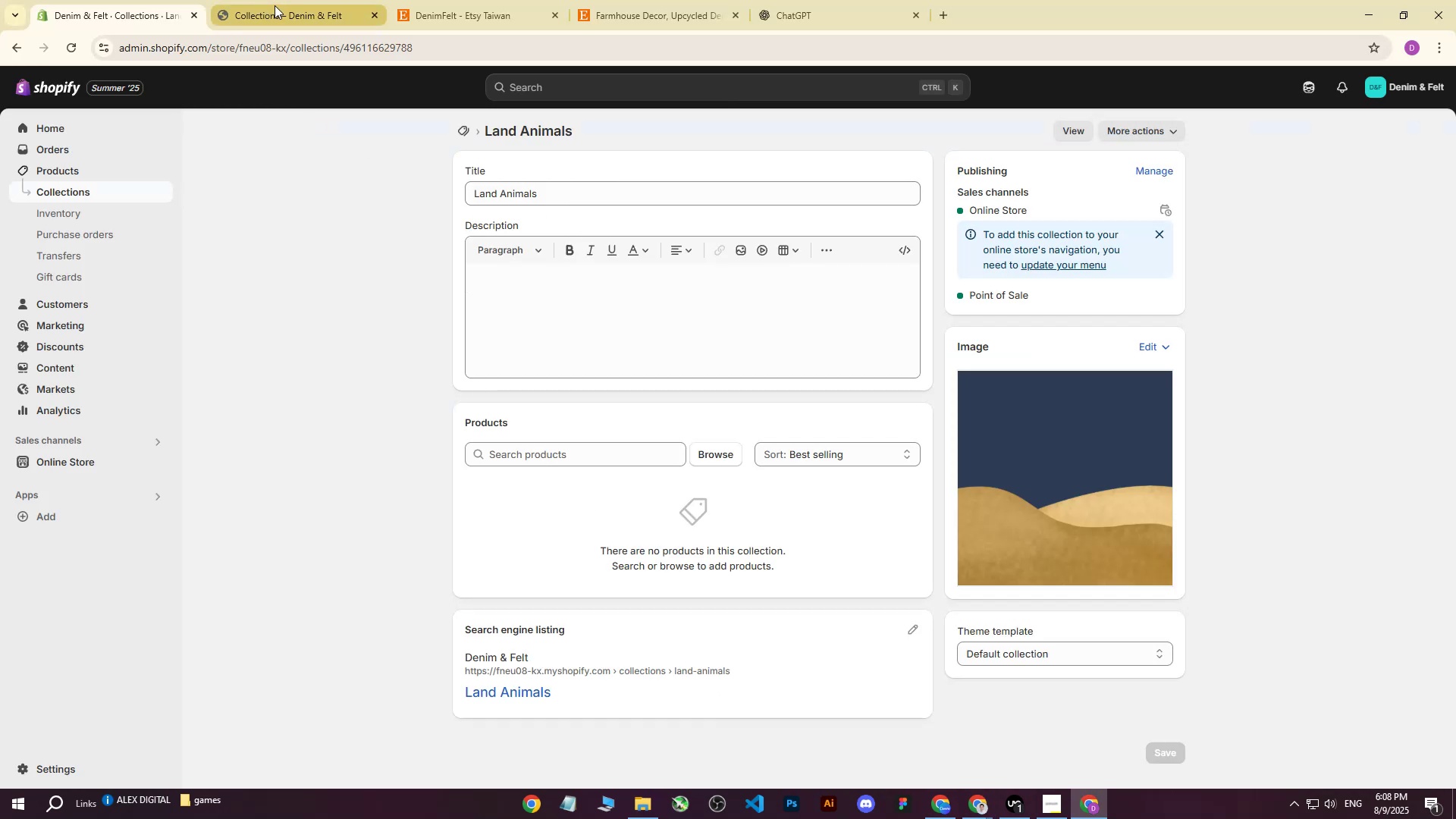 
left_click([927, 809])
 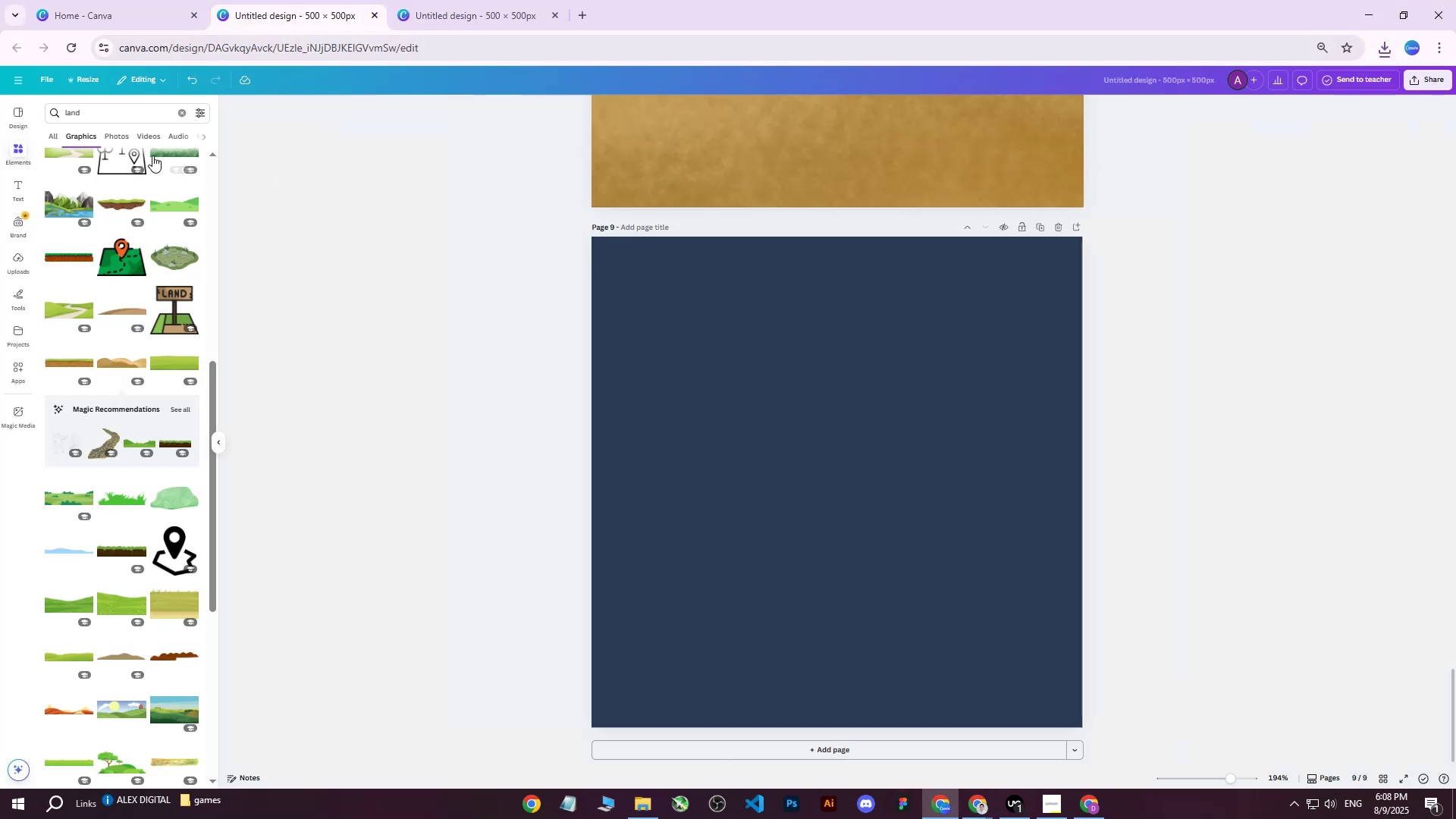 
left_click_drag(start_coordinate=[93, 112], to_coordinate=[0, 121])
 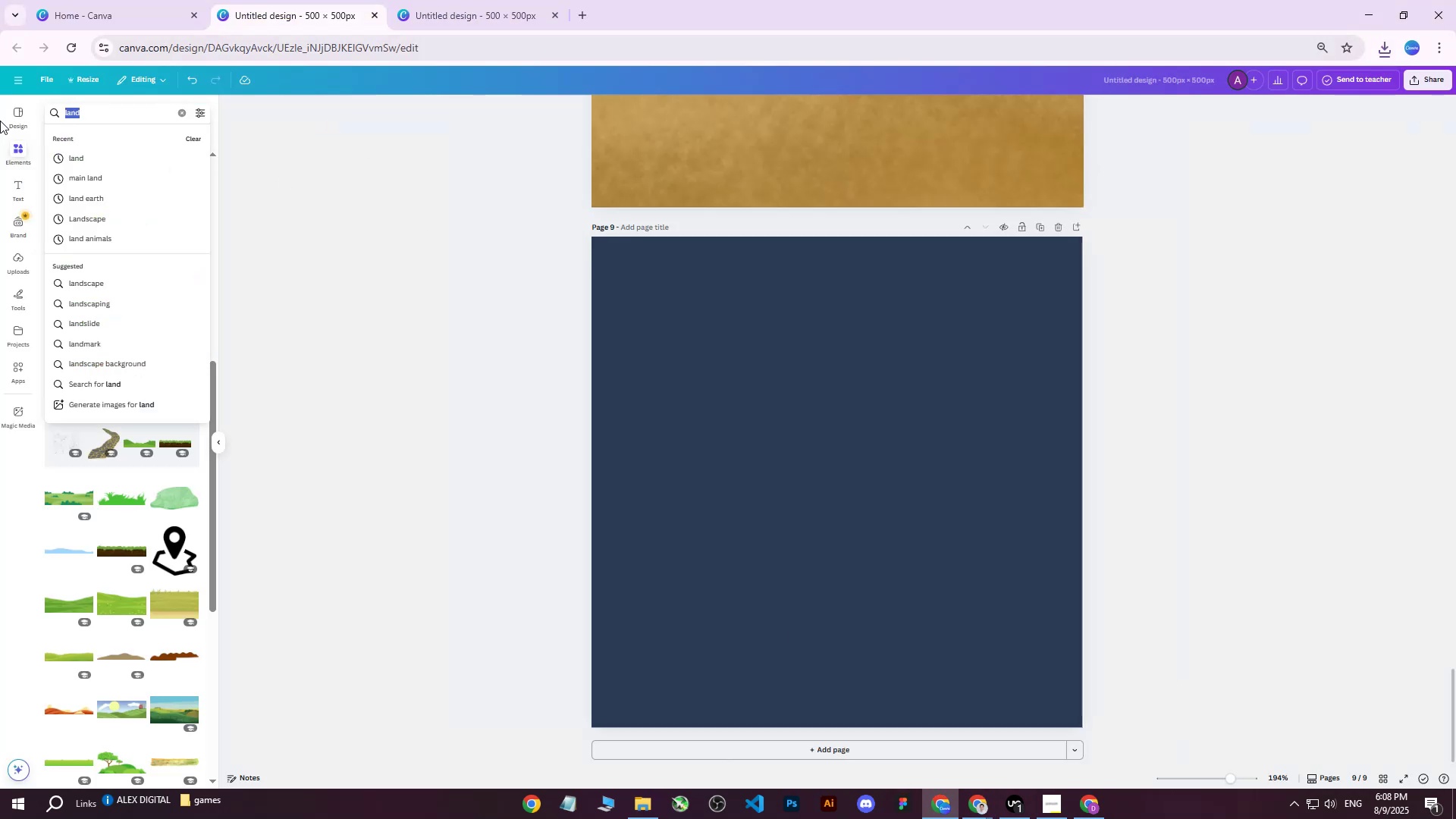 
type(Finger PUPPETS)
 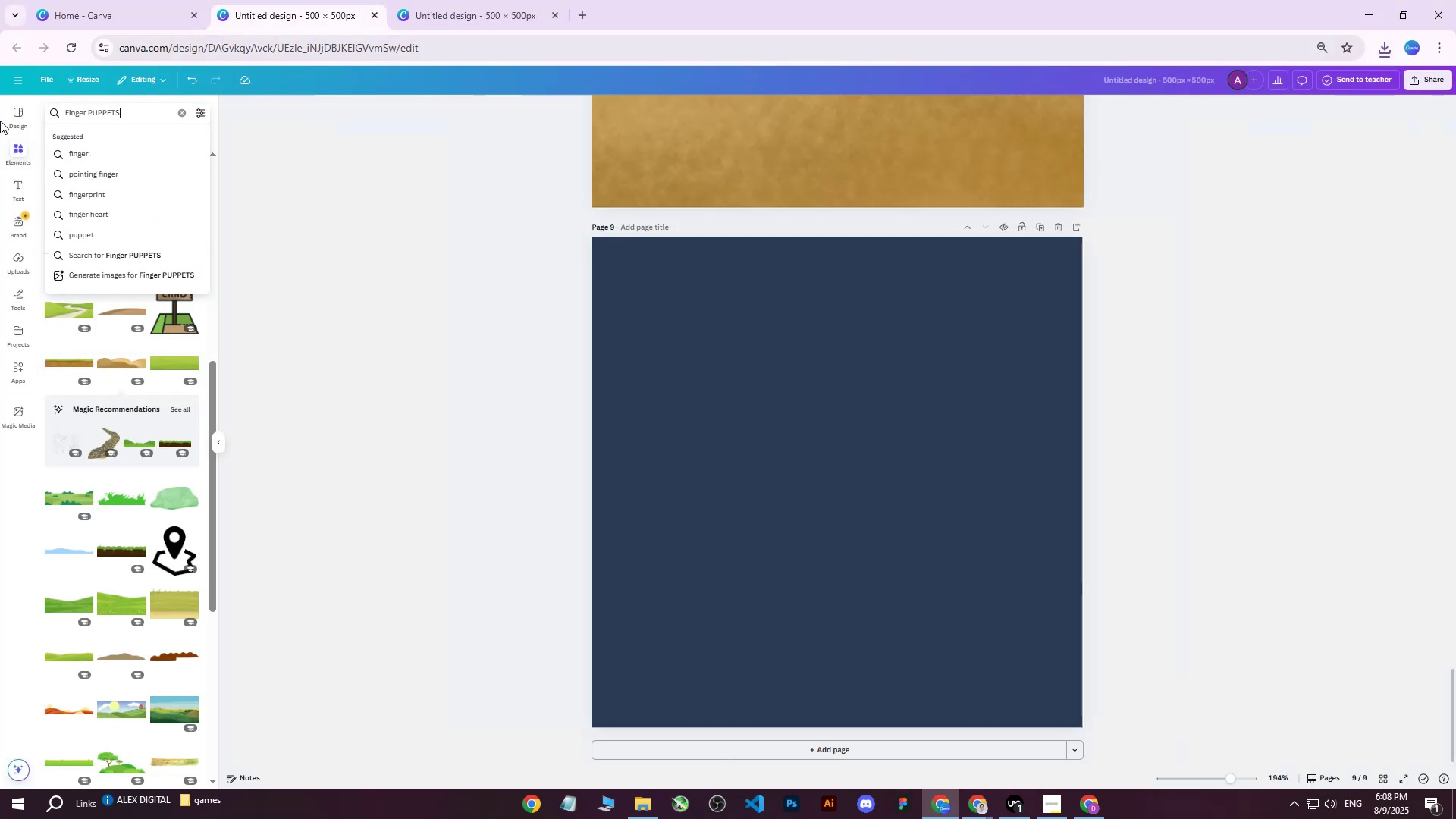 
key(Enter)
 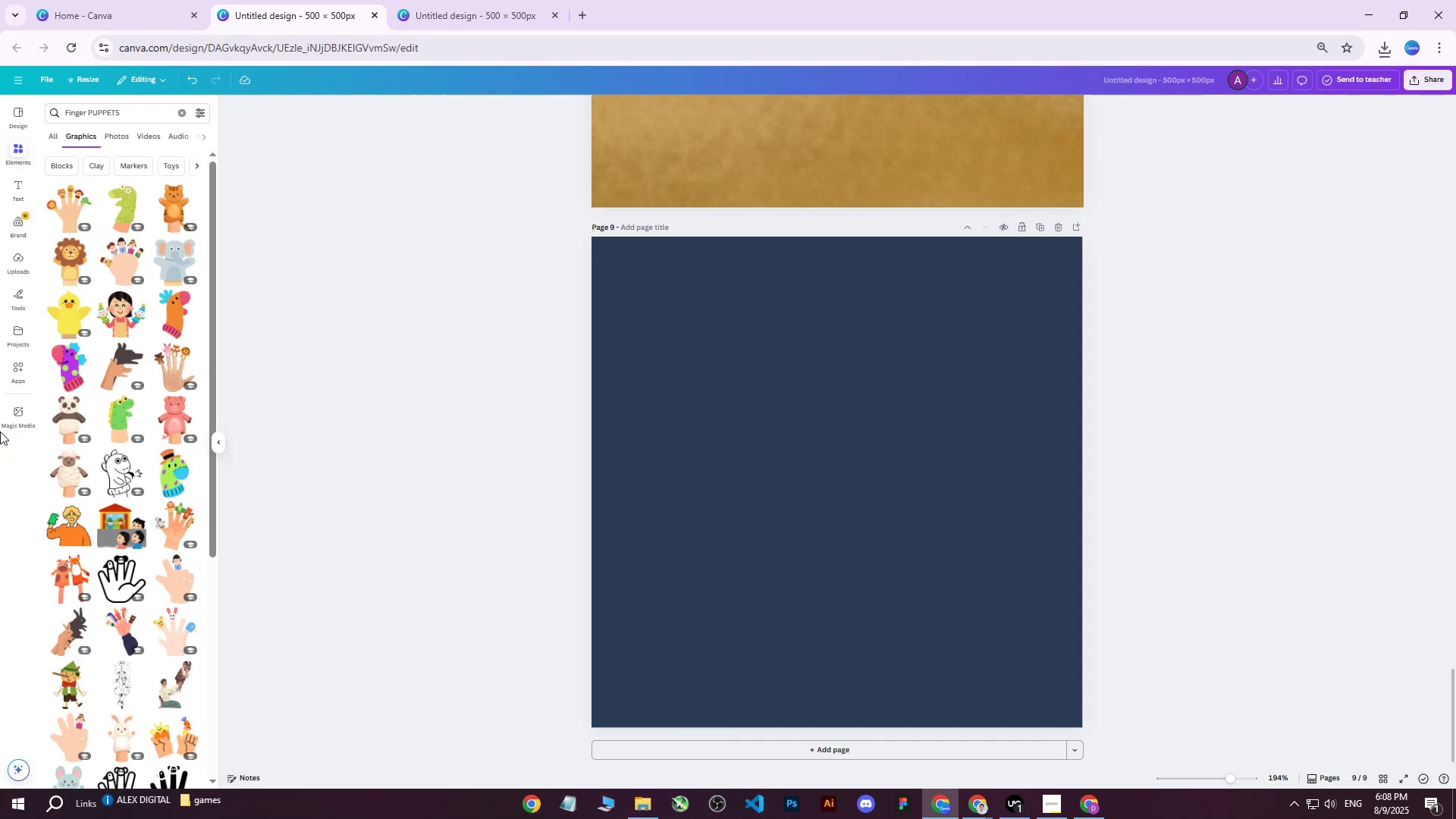 
wait(8.07)
 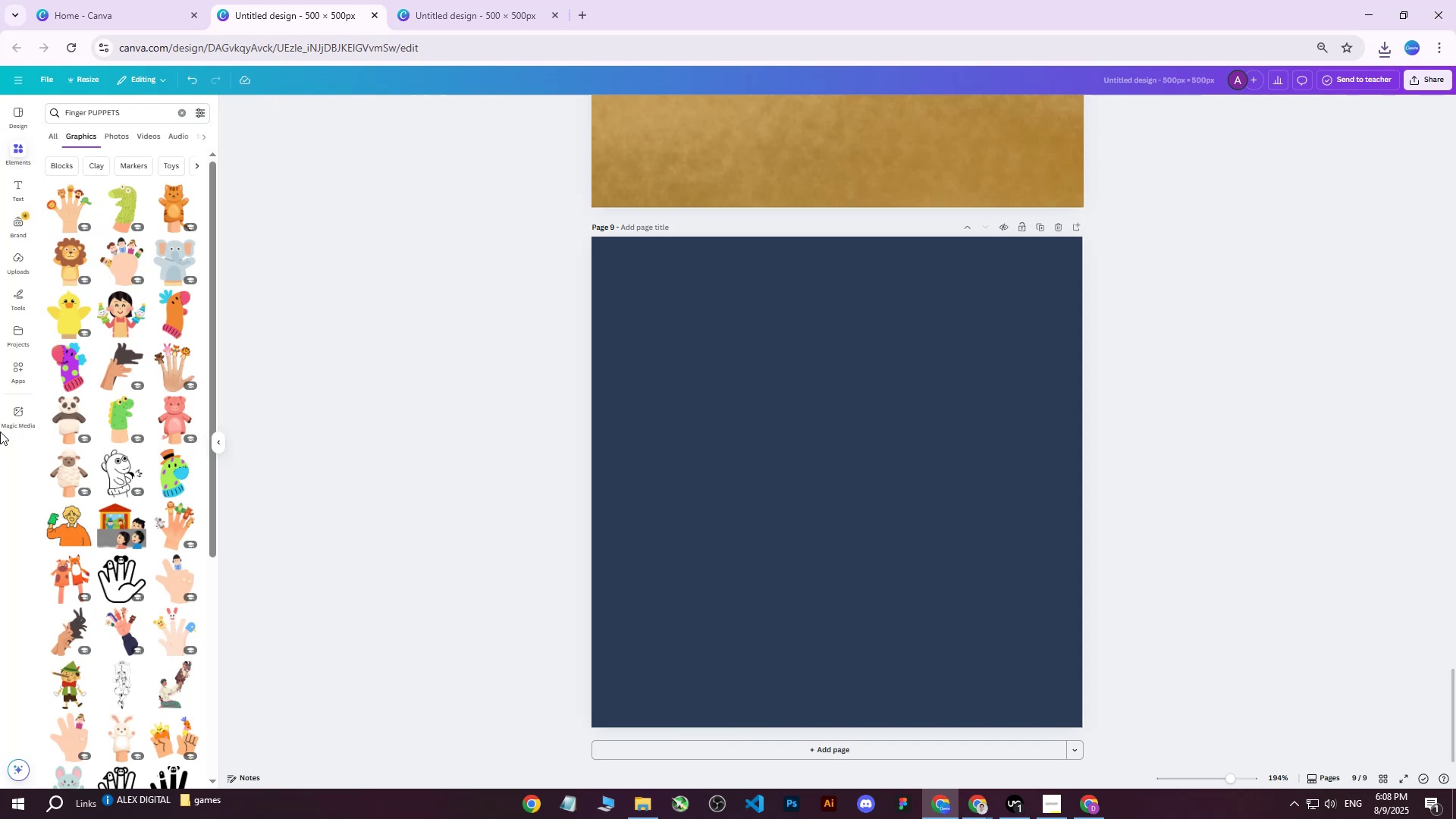 
scroll: coordinate [133, 497], scroll_direction: down, amount: 15.0
 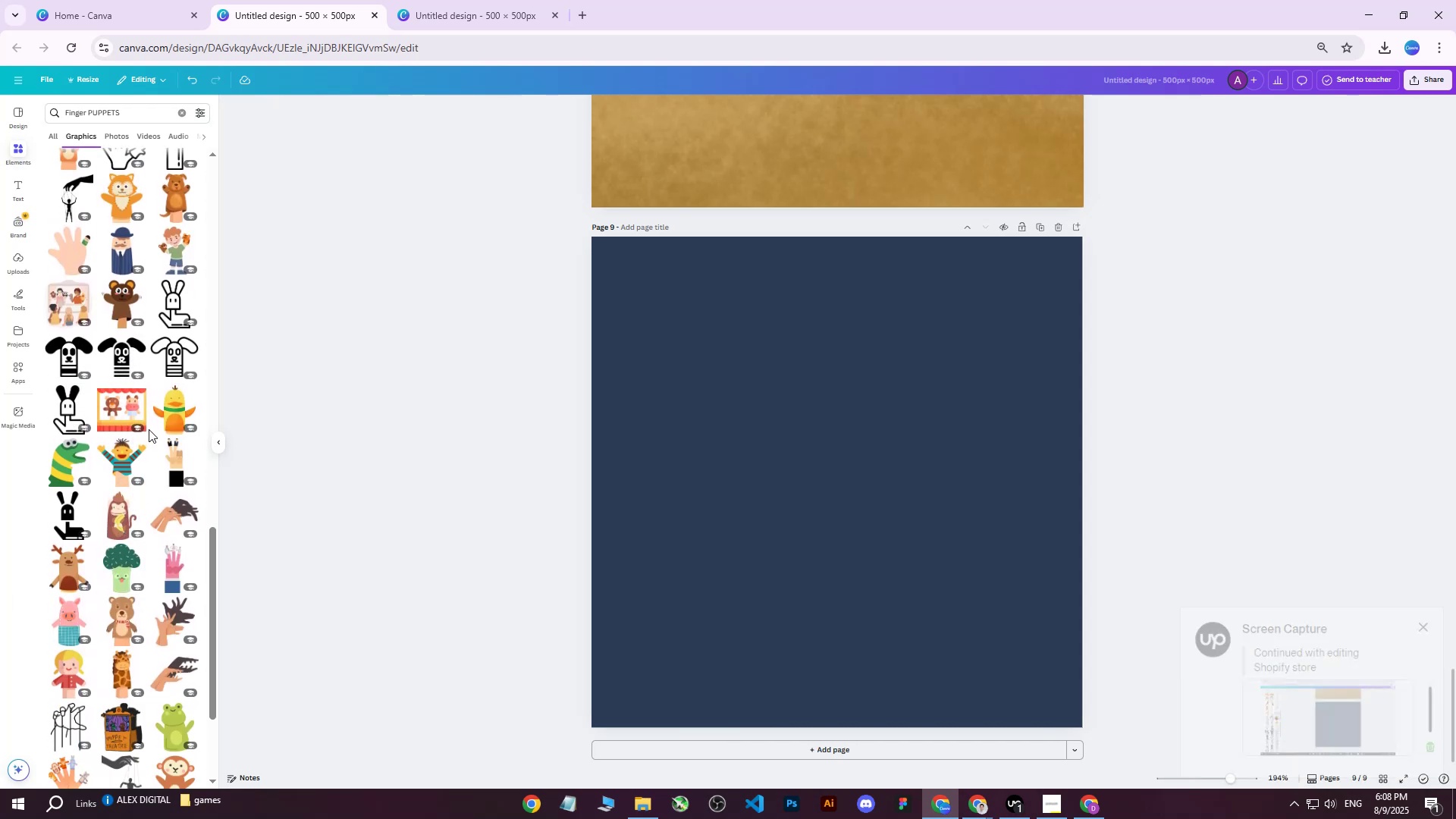 
scroll: coordinate [143, 450], scroll_direction: up, amount: 3.0
 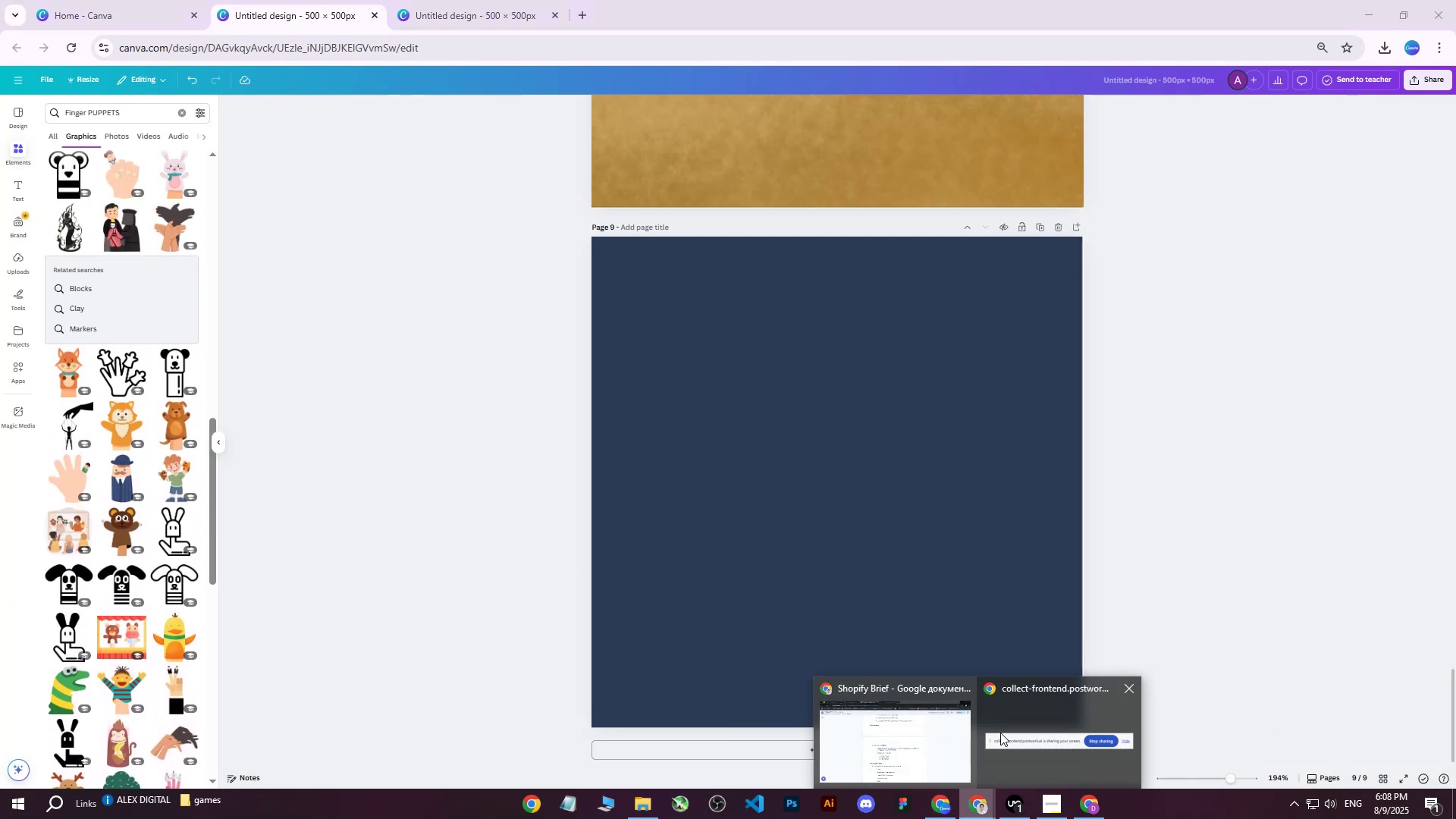 
left_click([880, 723])
 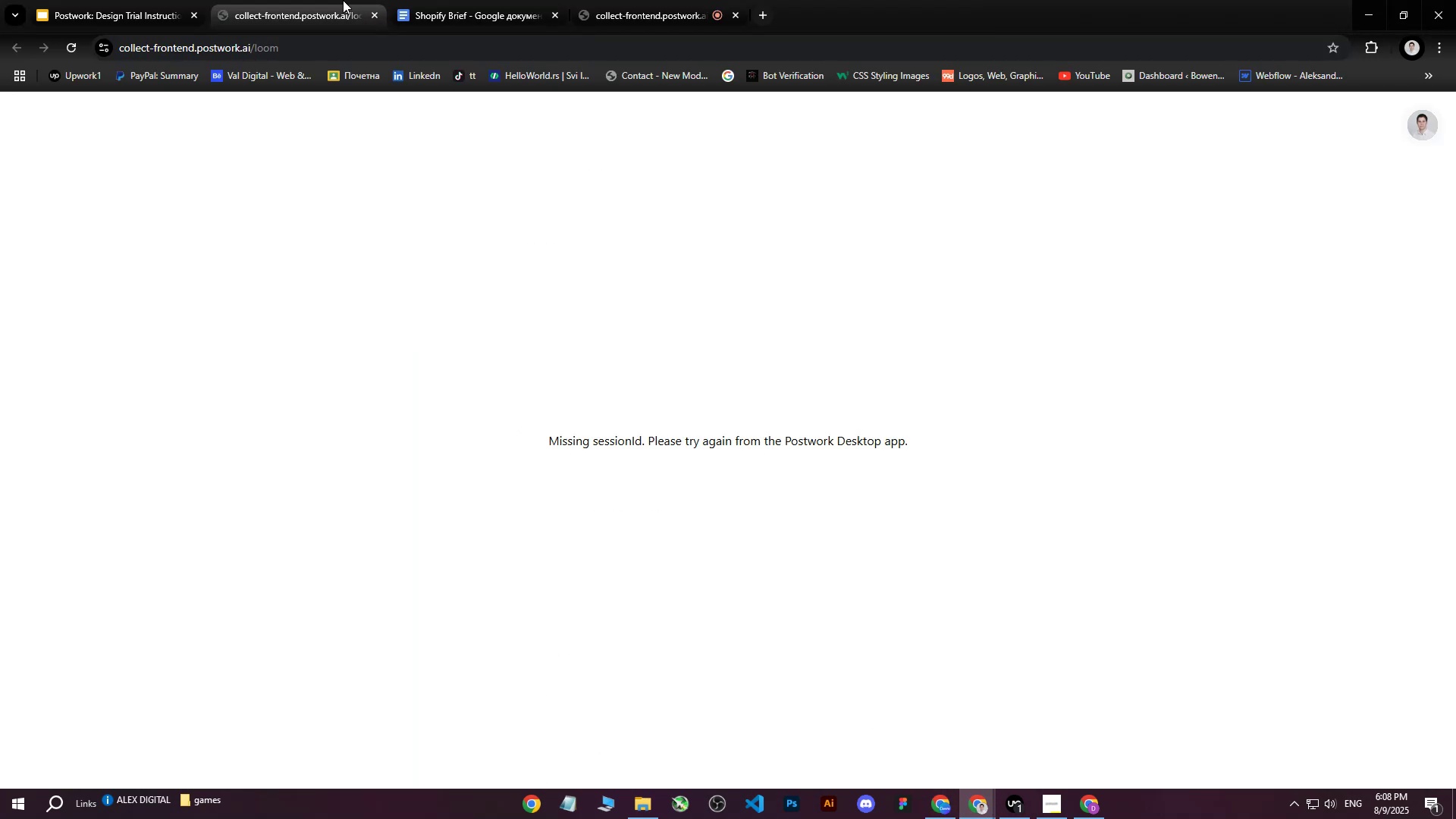 
double_click([498, 0])
 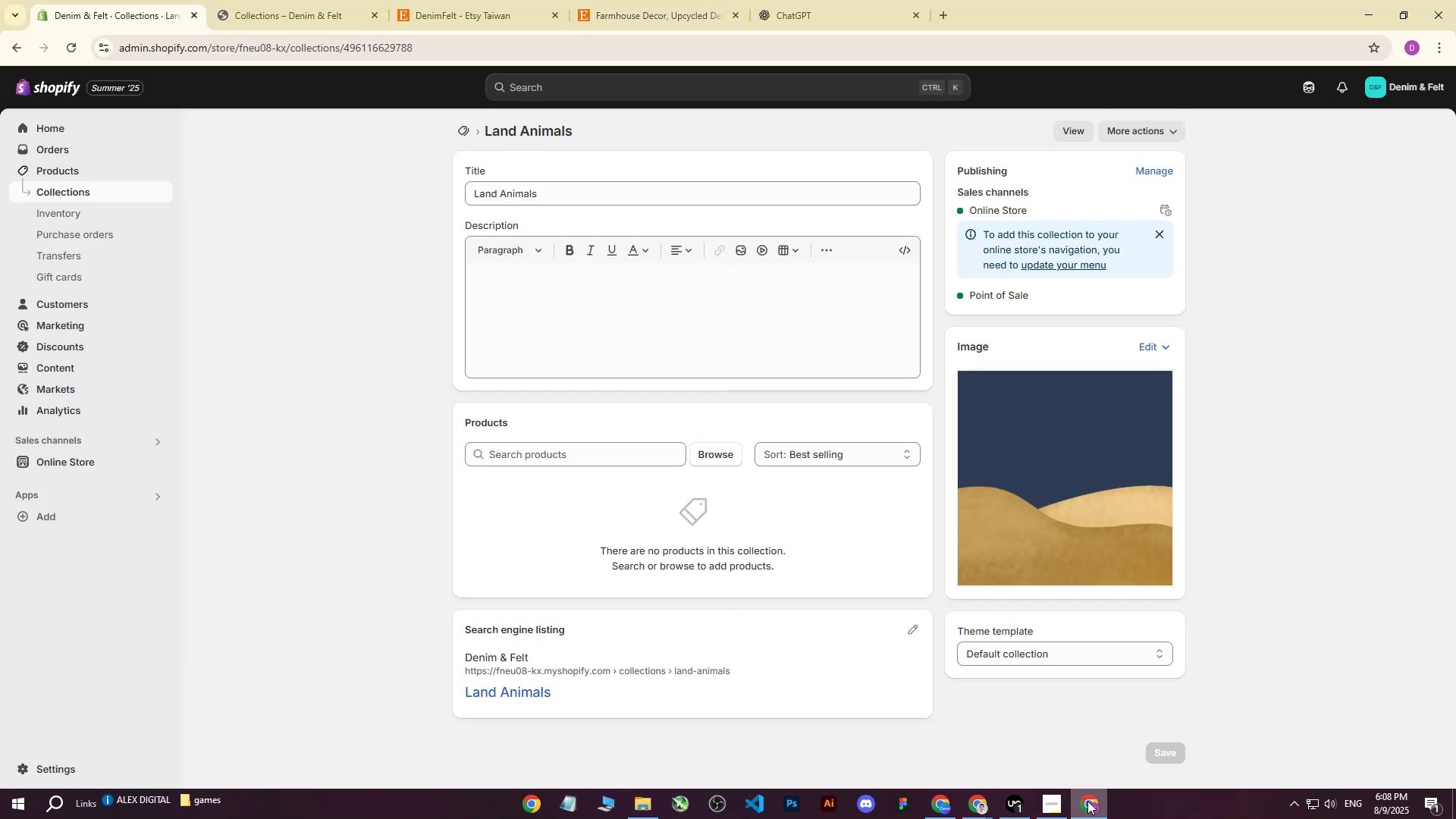 
left_click([634, 0])
 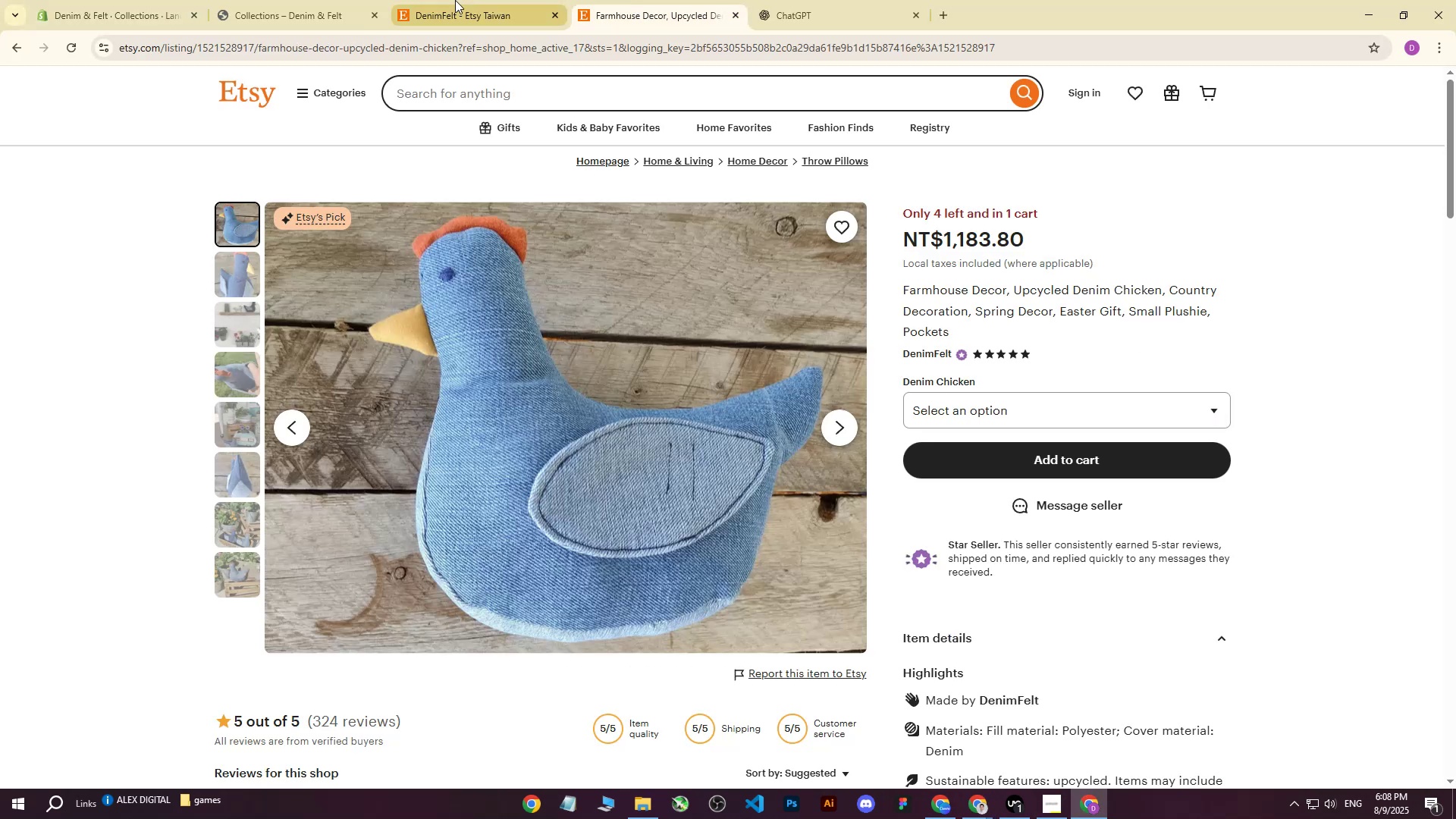 
left_click([455, 0])
 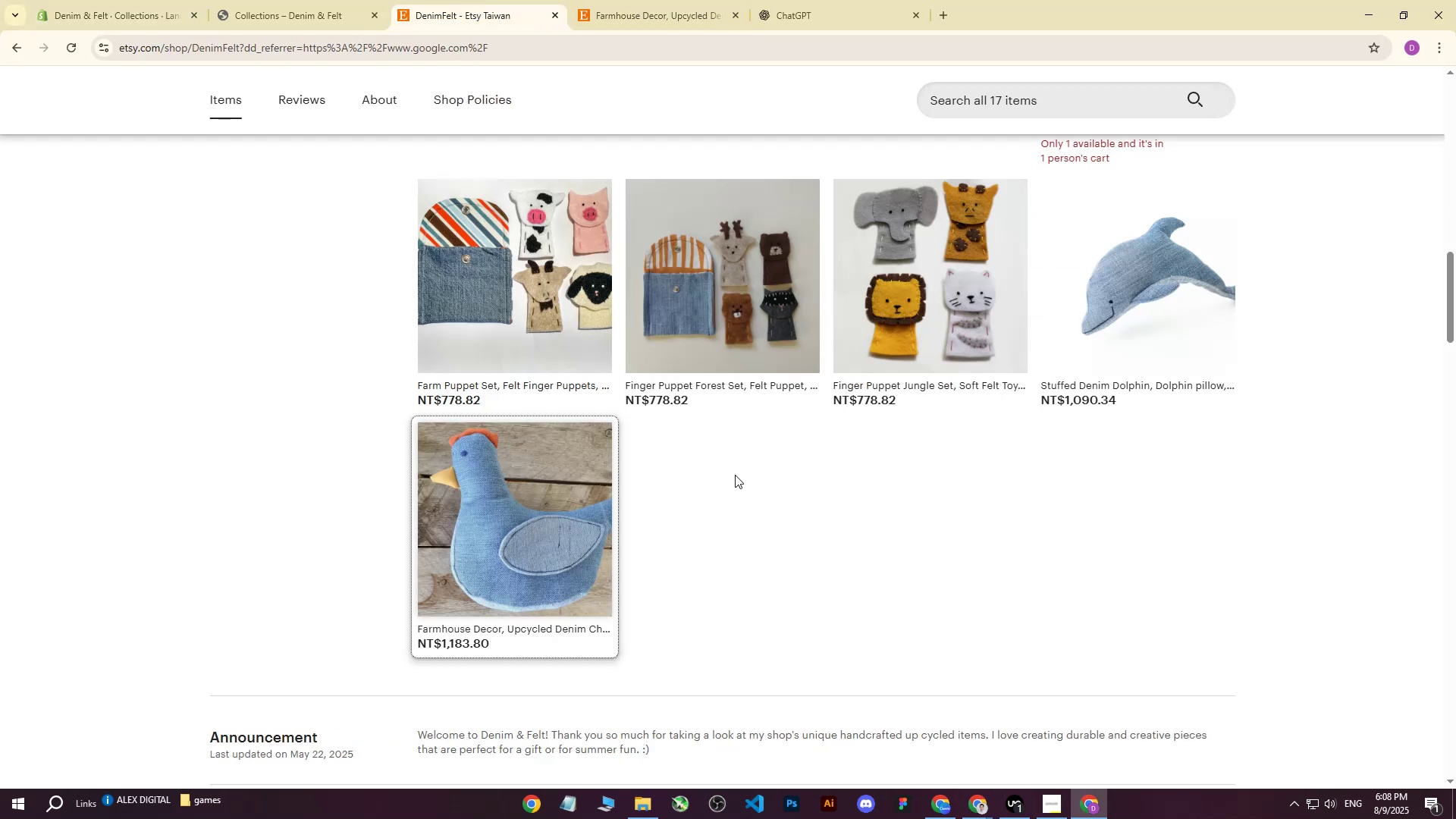 
scroll: coordinate [723, 474], scroll_direction: up, amount: 1.0
 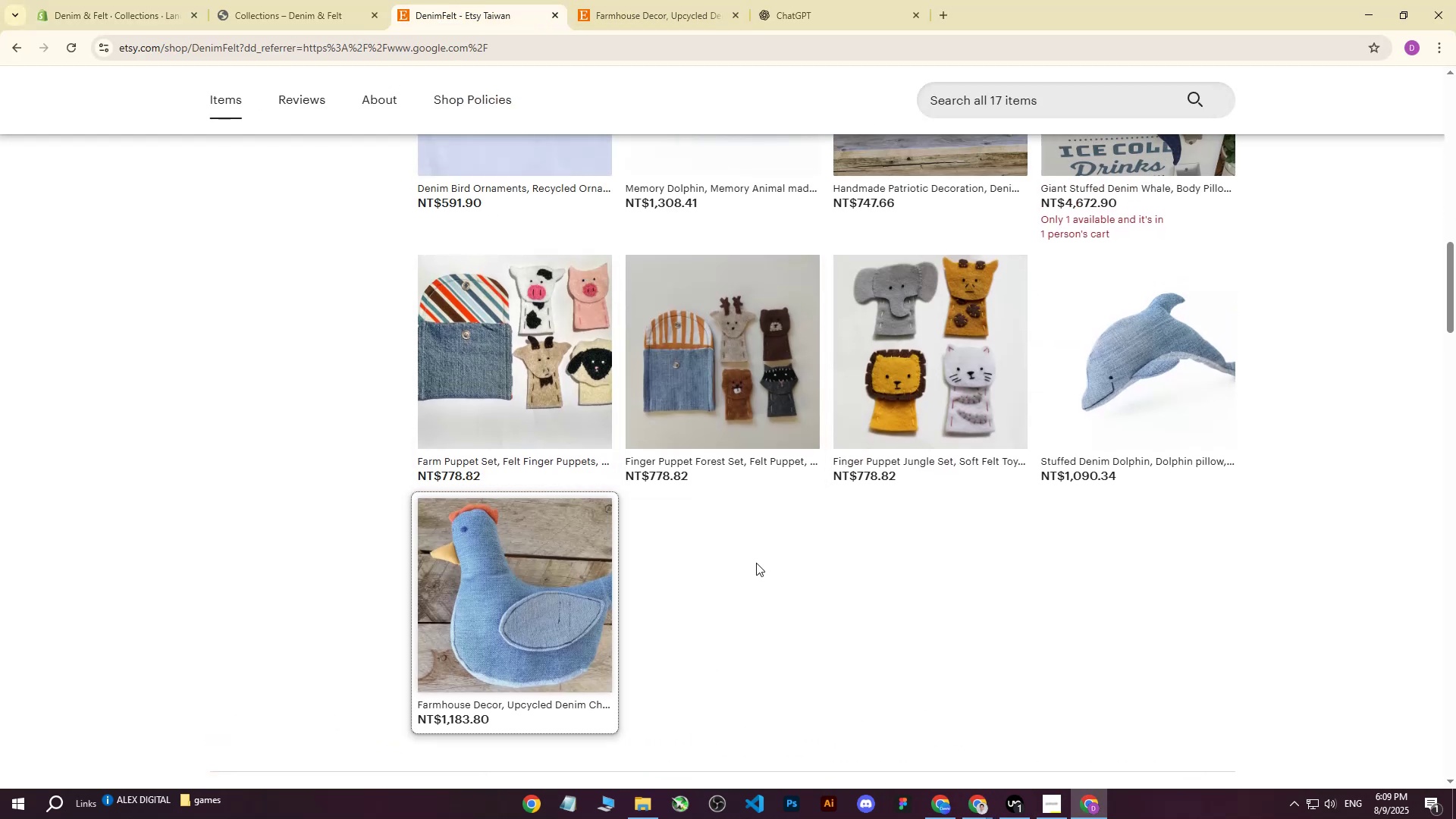 
mouse_move([845, 339])
 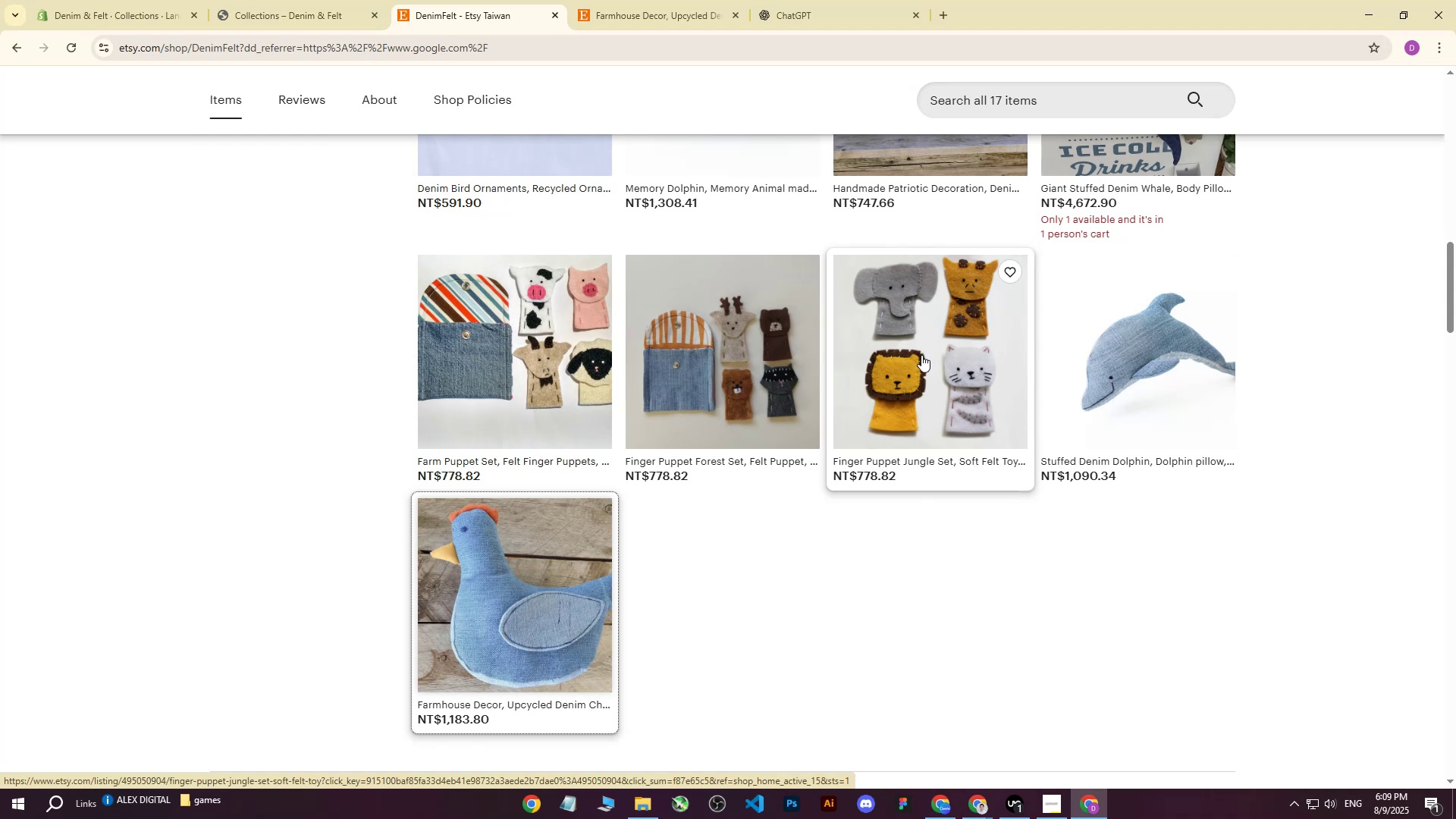 
scroll: coordinate [921, 356], scroll_direction: up, amount: 1.0
 